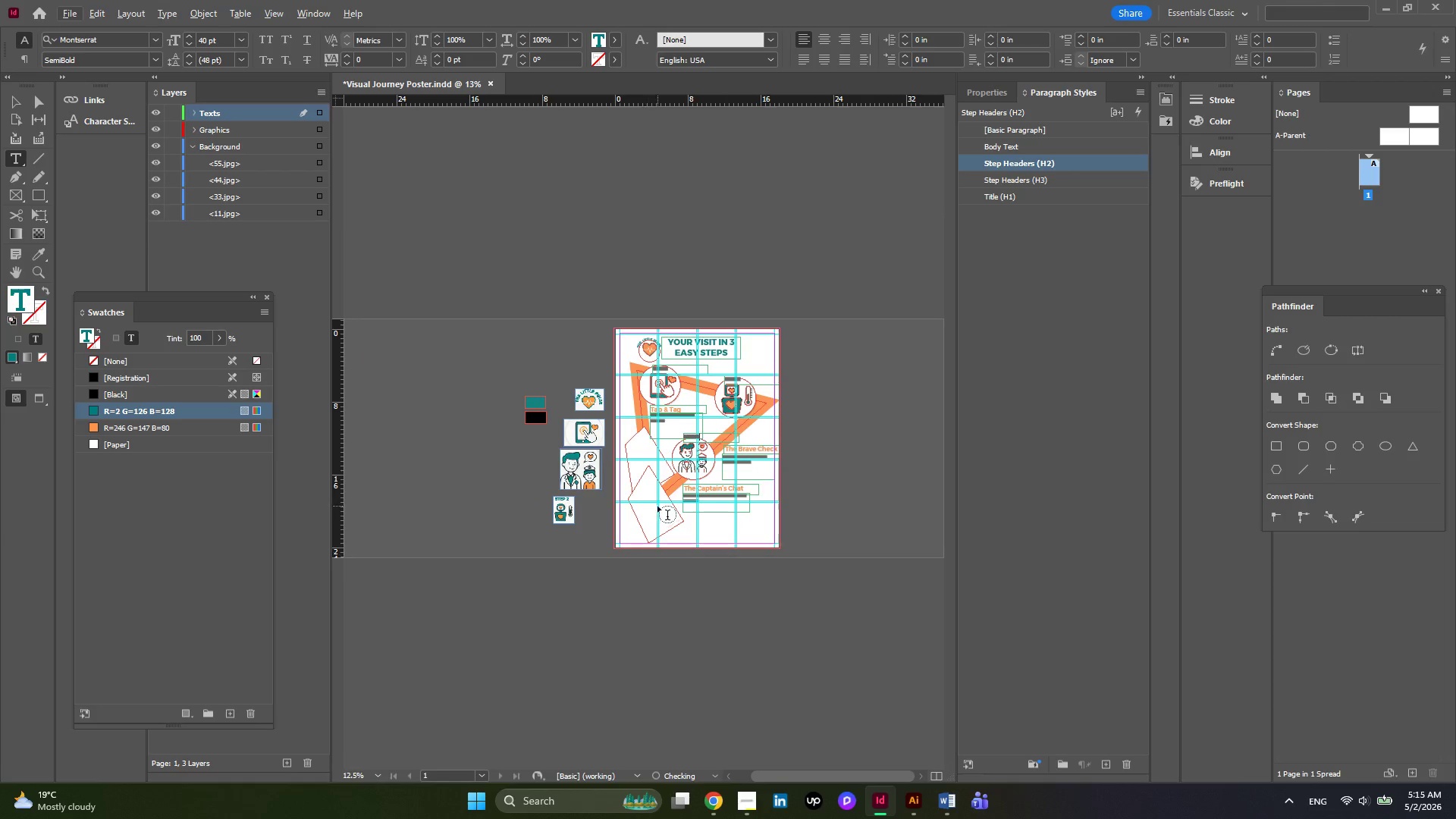 
key(Alt+AltLeft)
 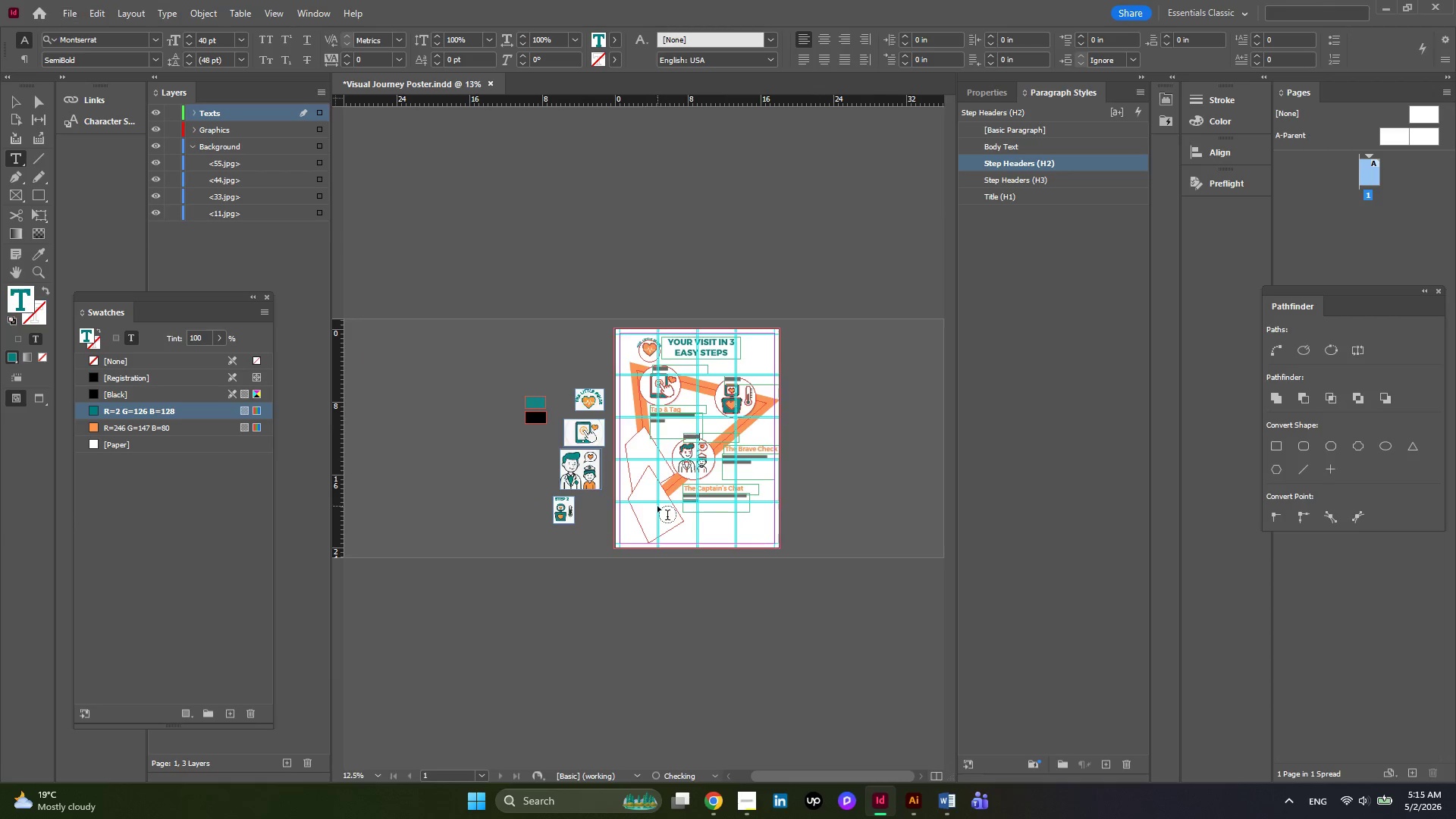 
scroll: coordinate [657, 506], scroll_direction: none, amount: 0.0
 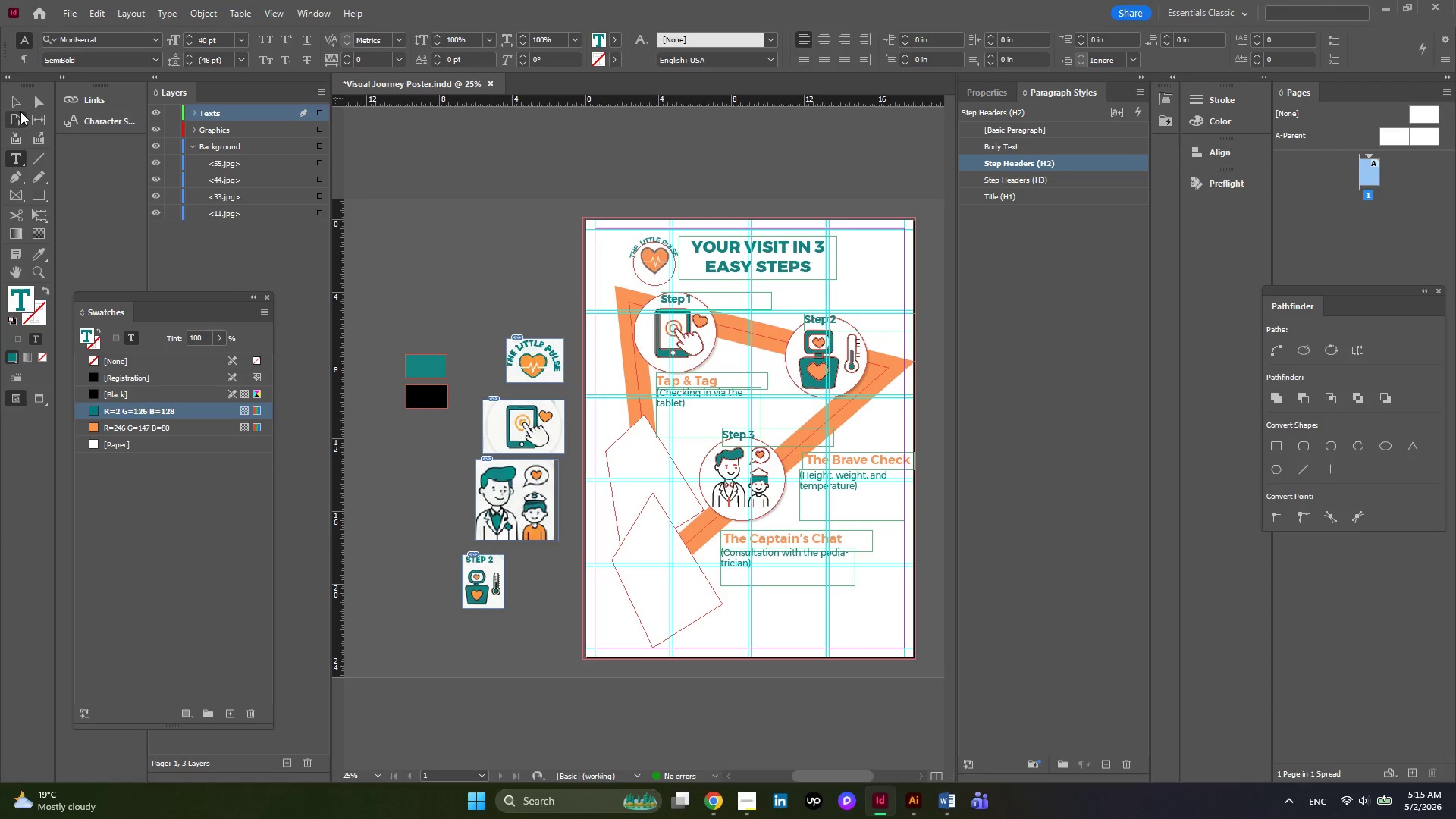 
left_click([20, 109])
 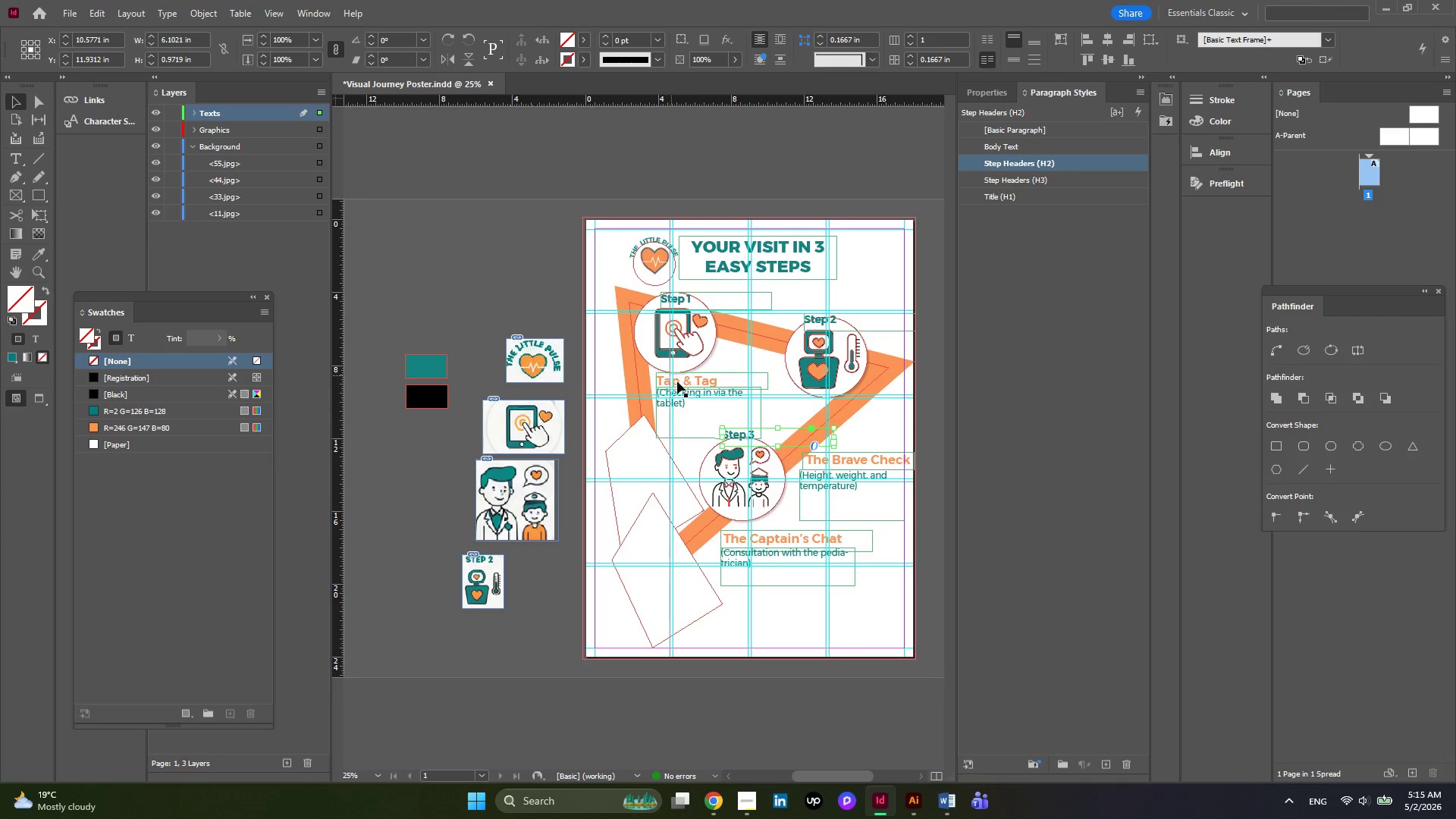 
left_click([684, 398])
 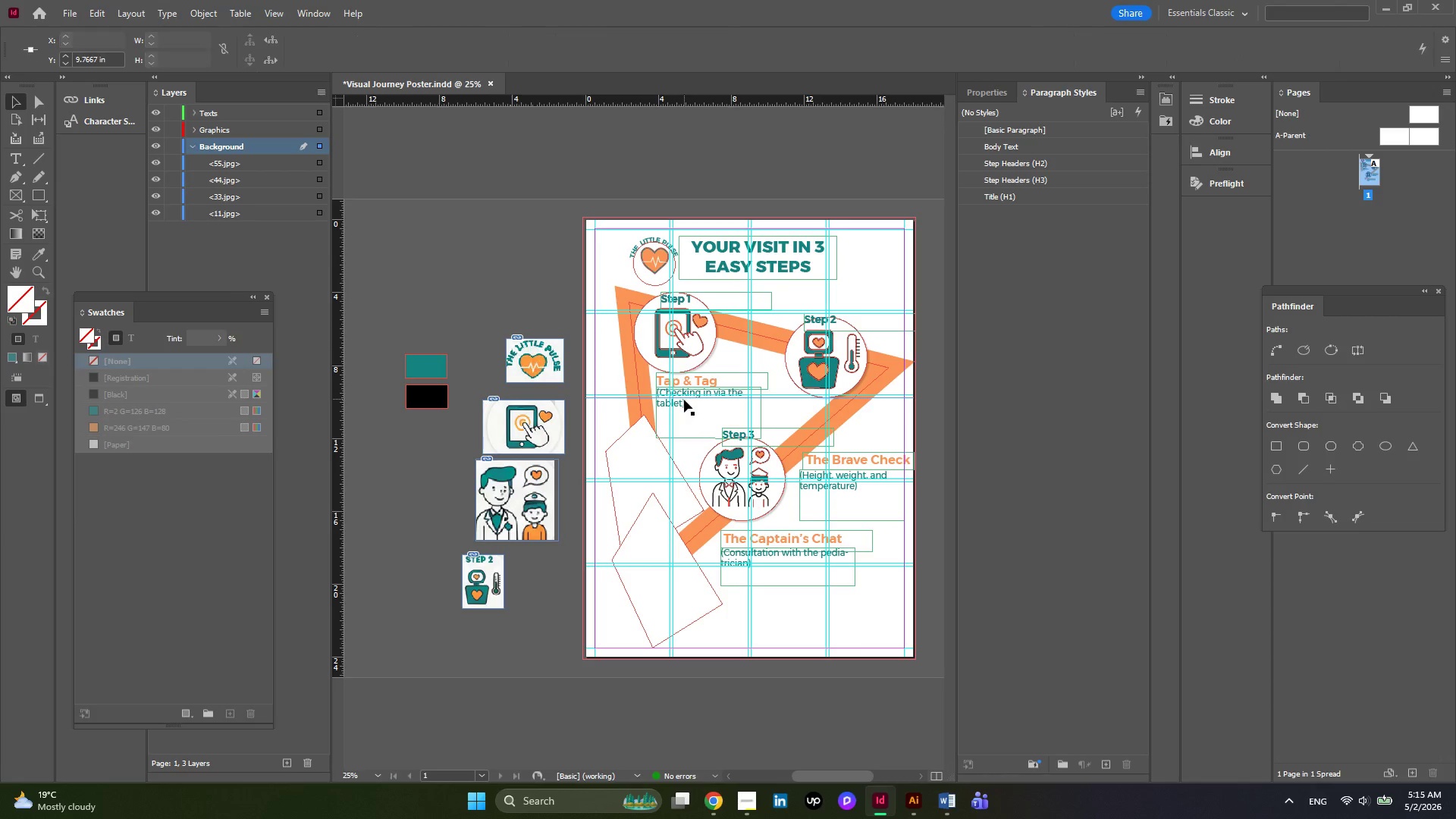 
hold_key(key=AltLeft, duration=0.5)
scroll: coordinate [684, 400], scroll_direction: up, amount: 2.0
 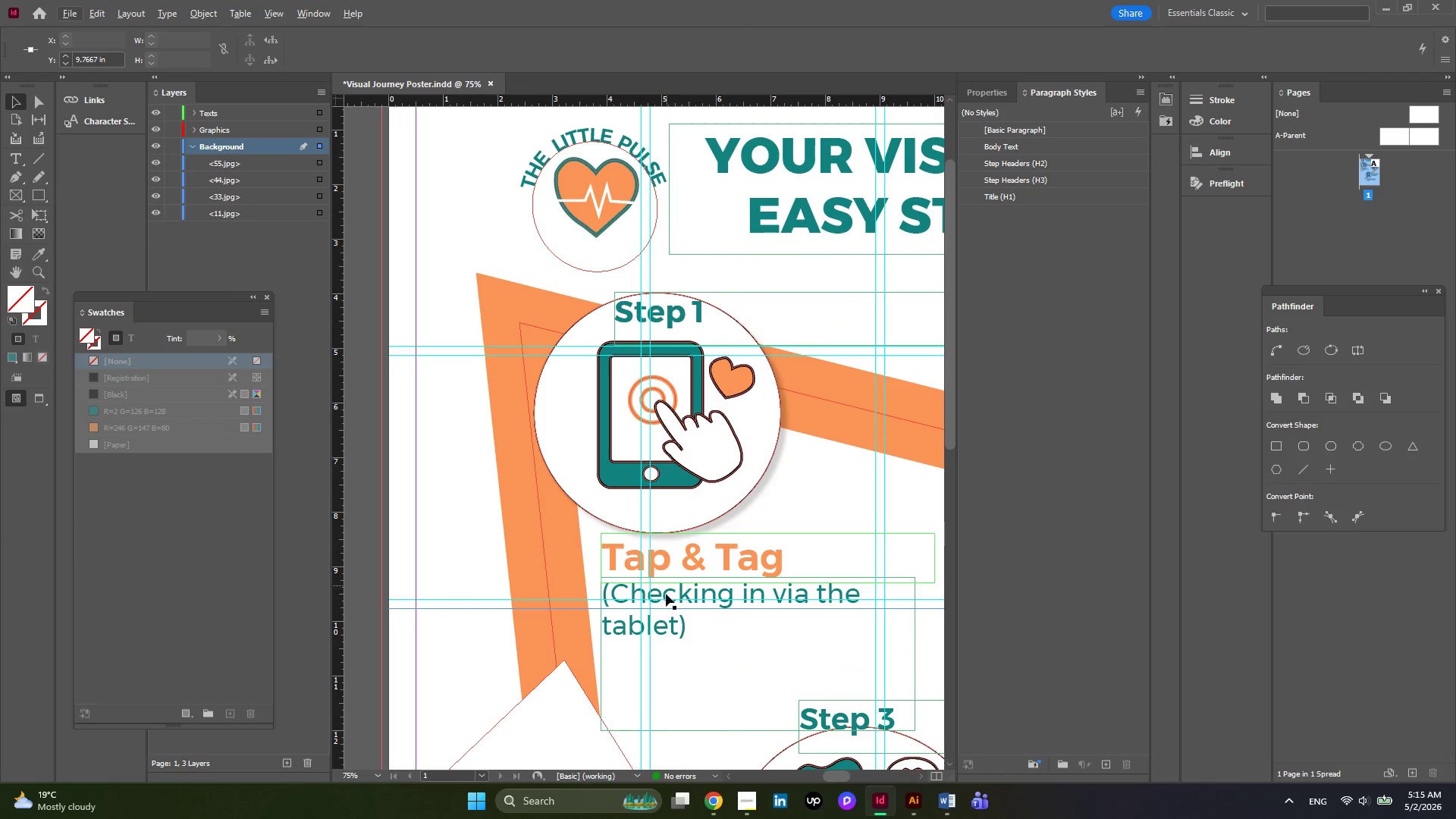 
left_click([665, 604])
 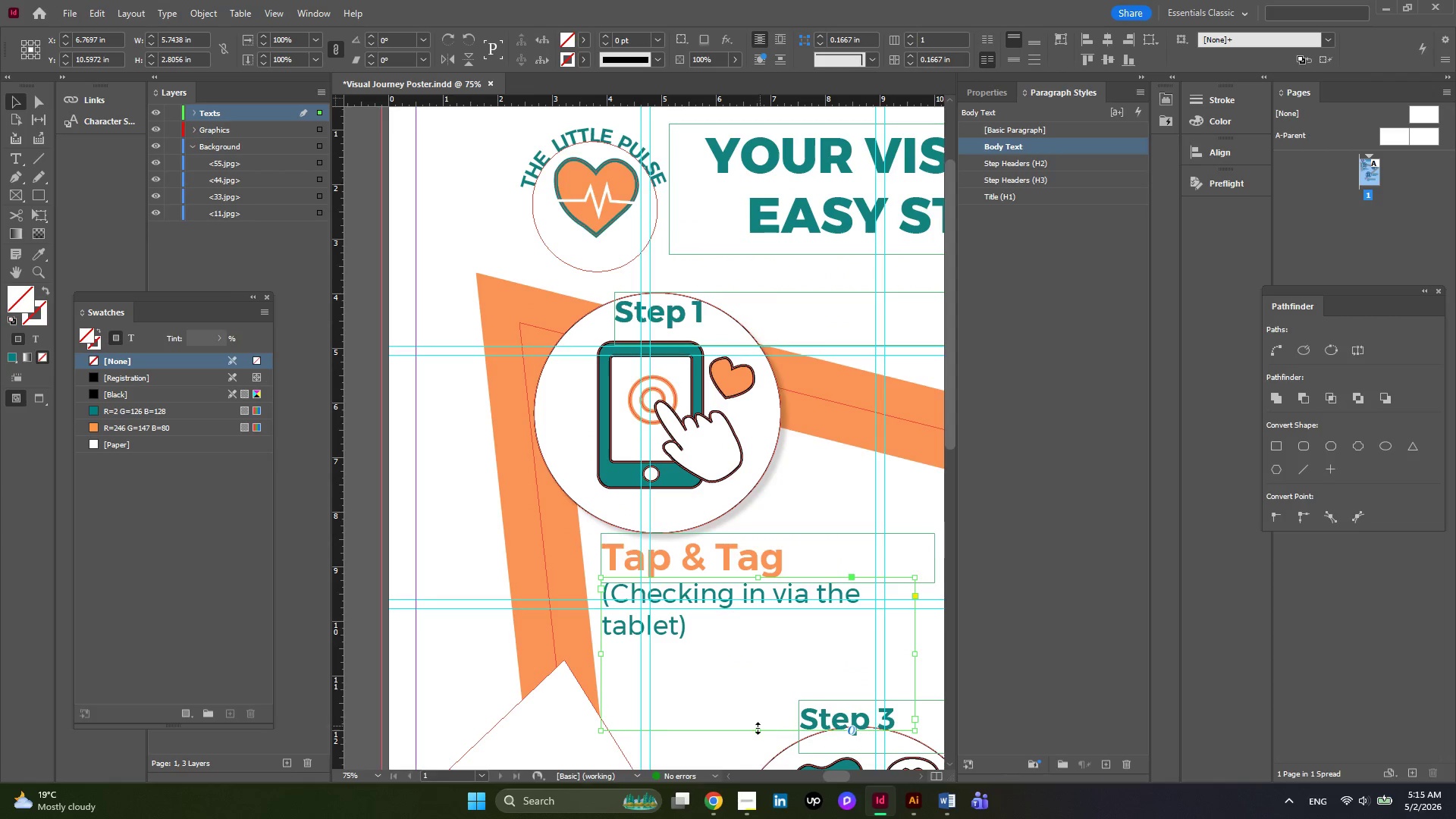 
left_click_drag(start_coordinate=[758, 728], to_coordinate=[753, 641])
 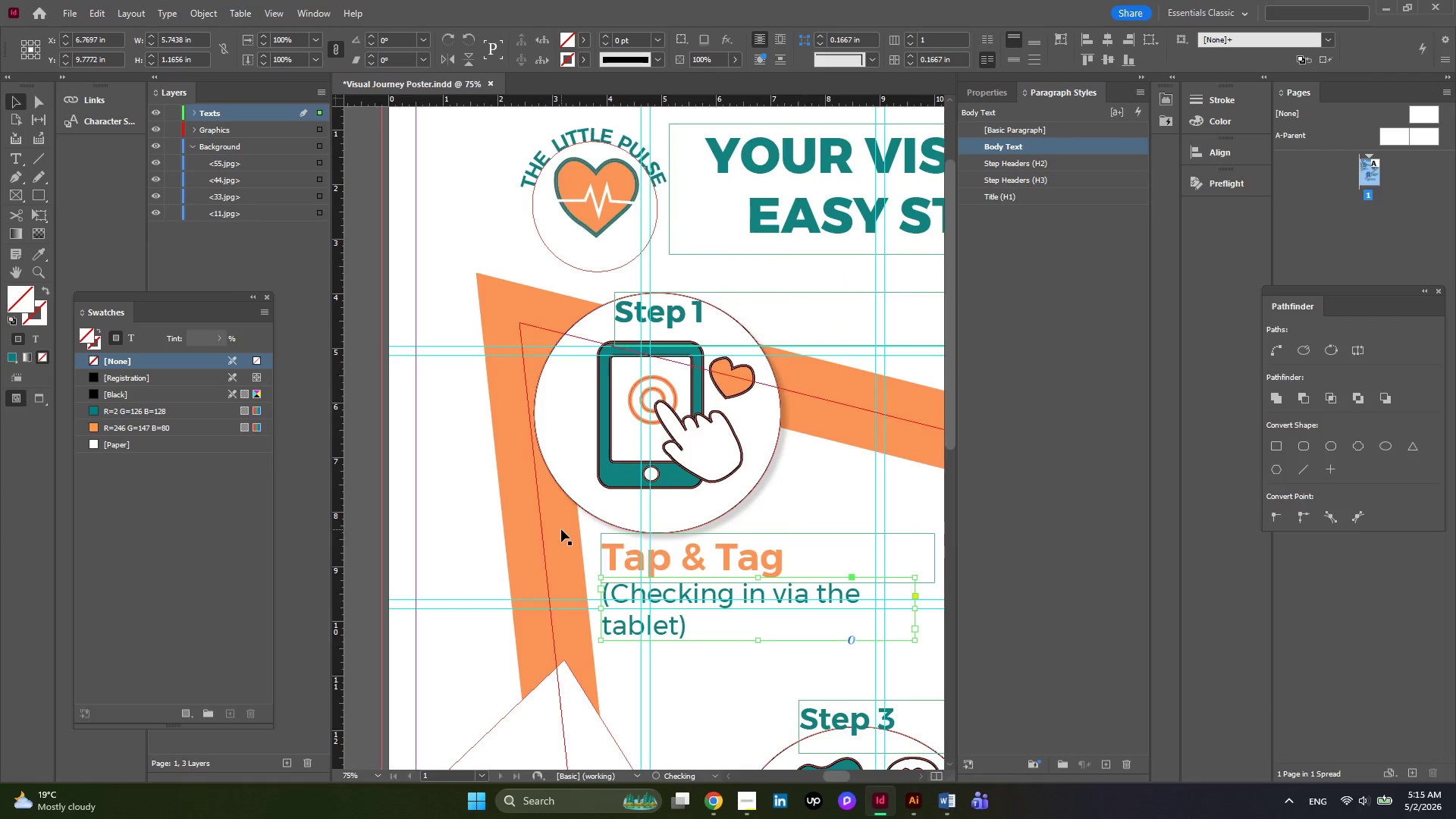 
hold_key(key=AltLeft, duration=0.31)
scroll: coordinate [561, 529], scroll_direction: down, amount: 1.0
 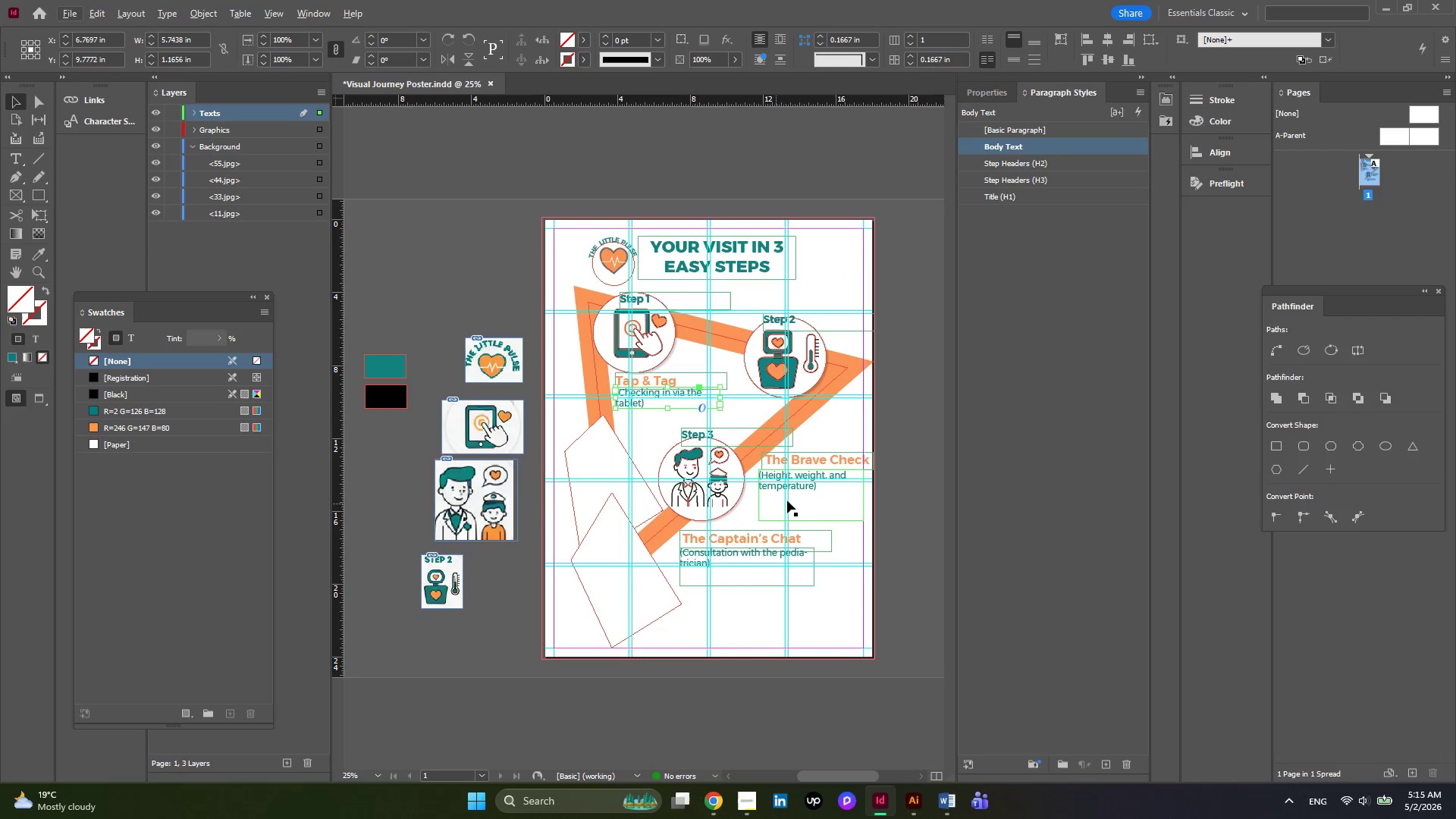 
left_click([817, 490])
 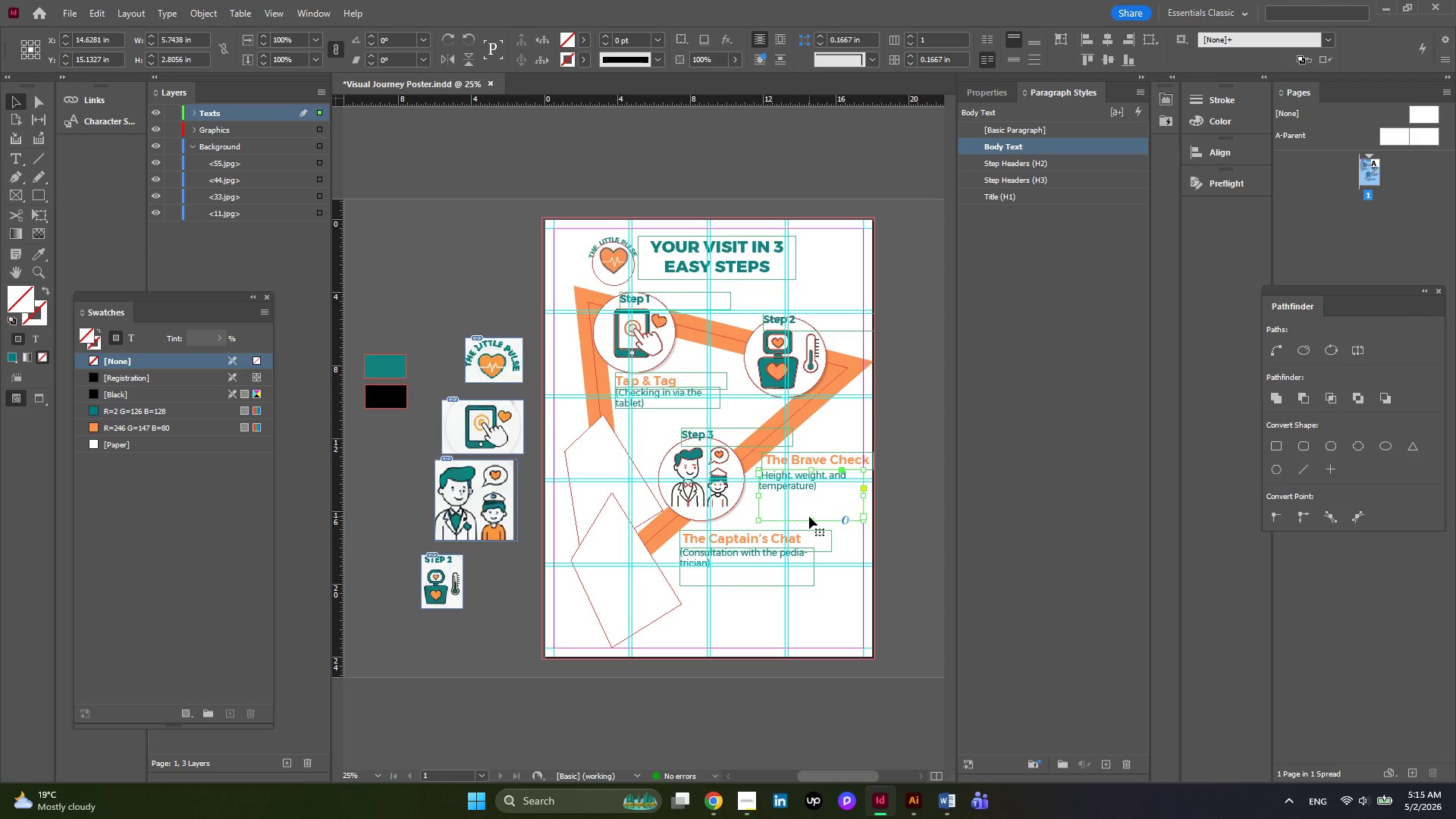 
left_click_drag(start_coordinate=[809, 519], to_coordinate=[805, 497])
 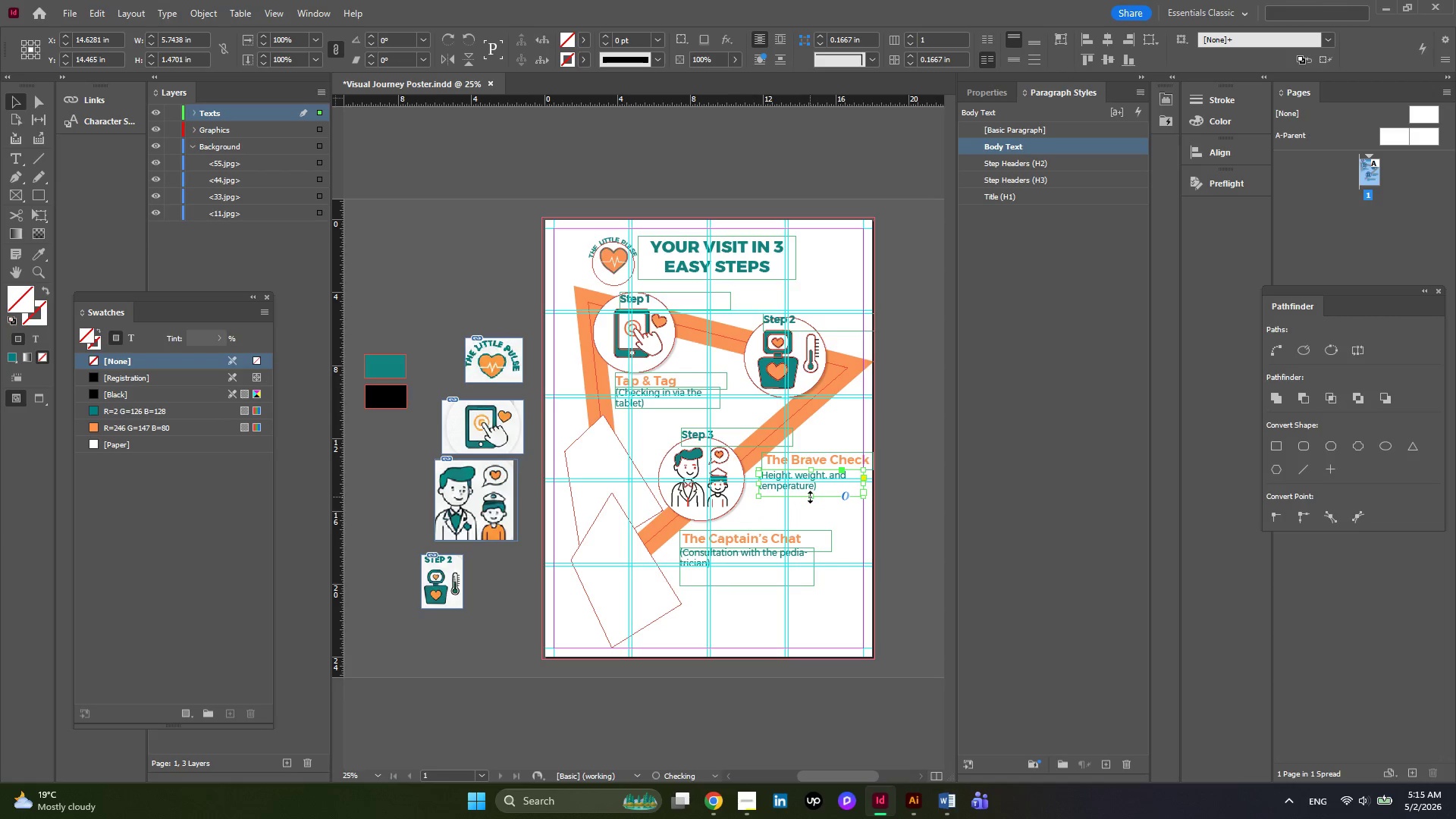 
hold_key(key=AltLeft, duration=0.44)
scroll: coordinate [810, 497], scroll_direction: down, amount: 2.0
 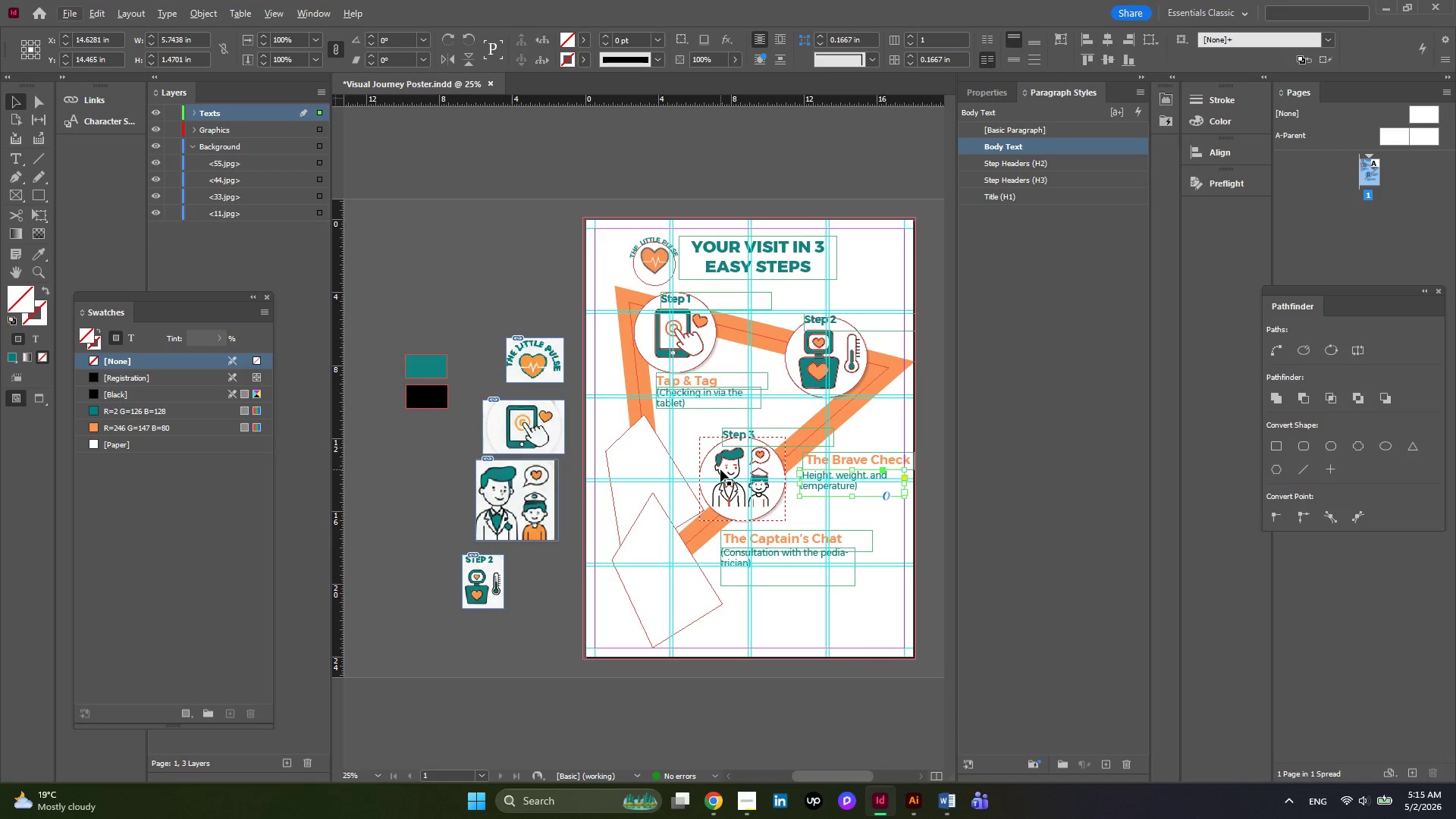 
hold_key(key=ControlLeft, duration=0.83)
scroll: coordinate [720, 469], scroll_direction: down, amount: 3.0
 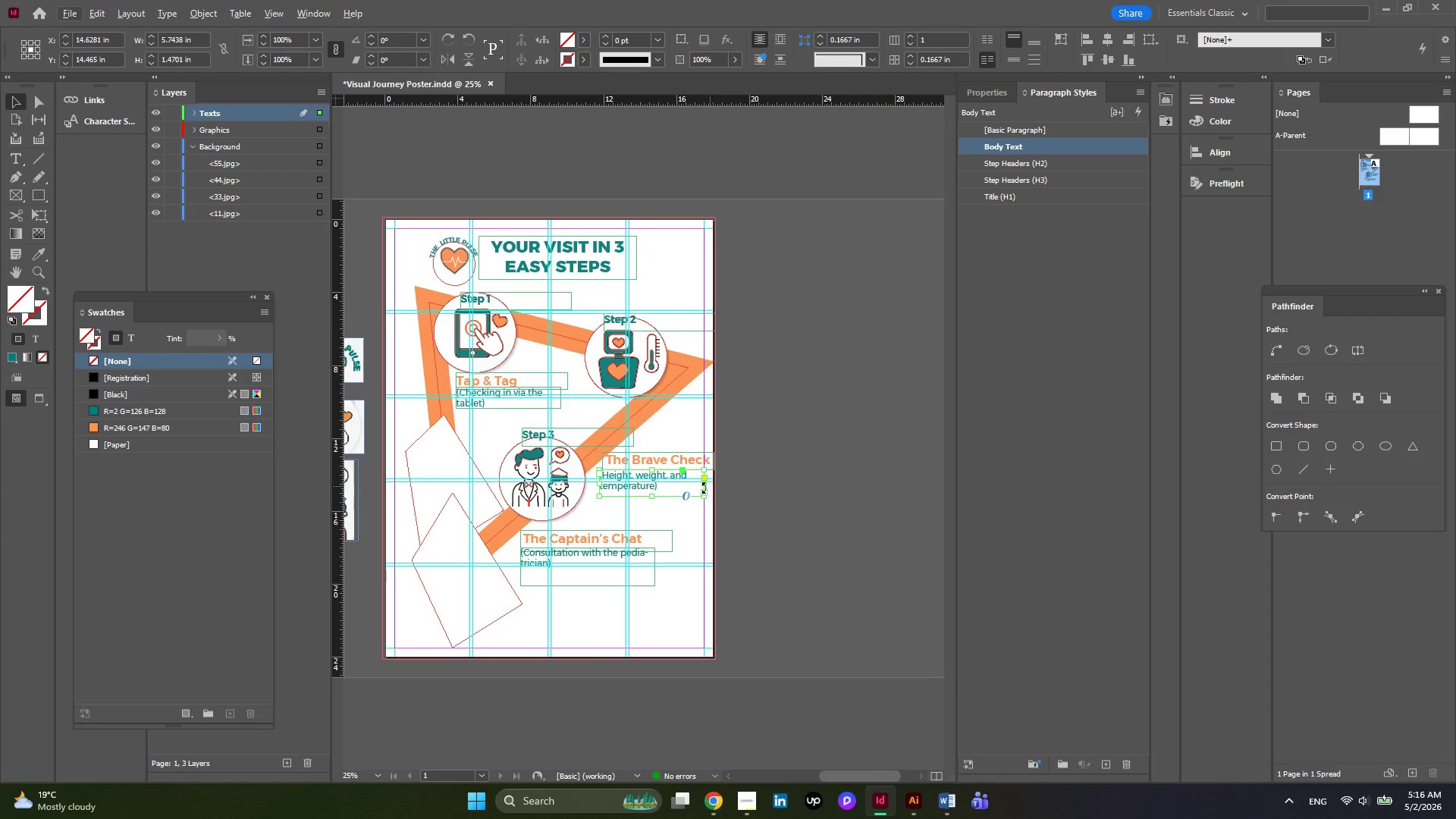 
hold_key(key=AltLeft, duration=0.34)
scroll: coordinate [629, 563], scroll_direction: none, amount: 0.0
 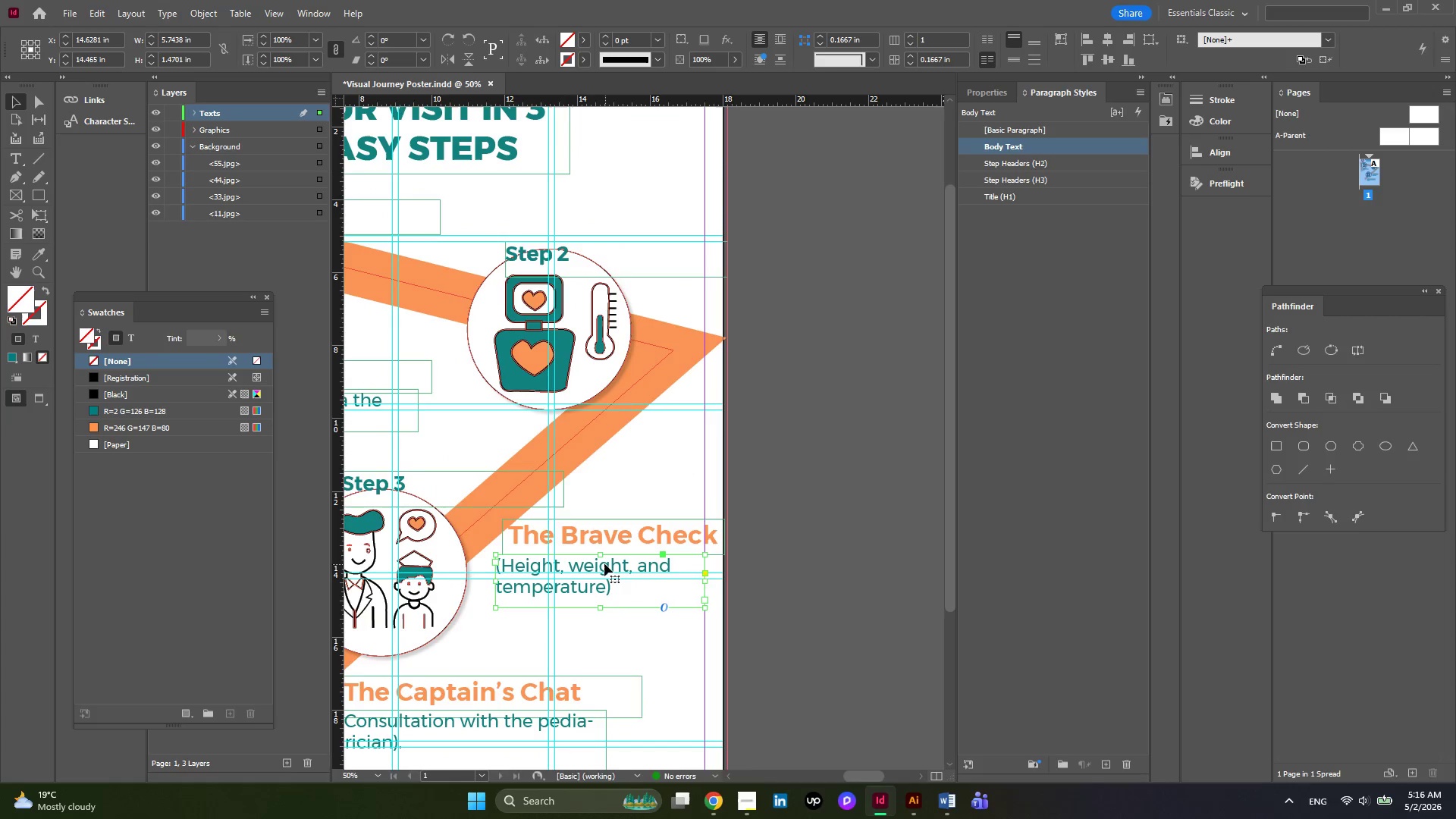 
left_click_drag(start_coordinate=[604, 563], to_coordinate=[613, 561])
 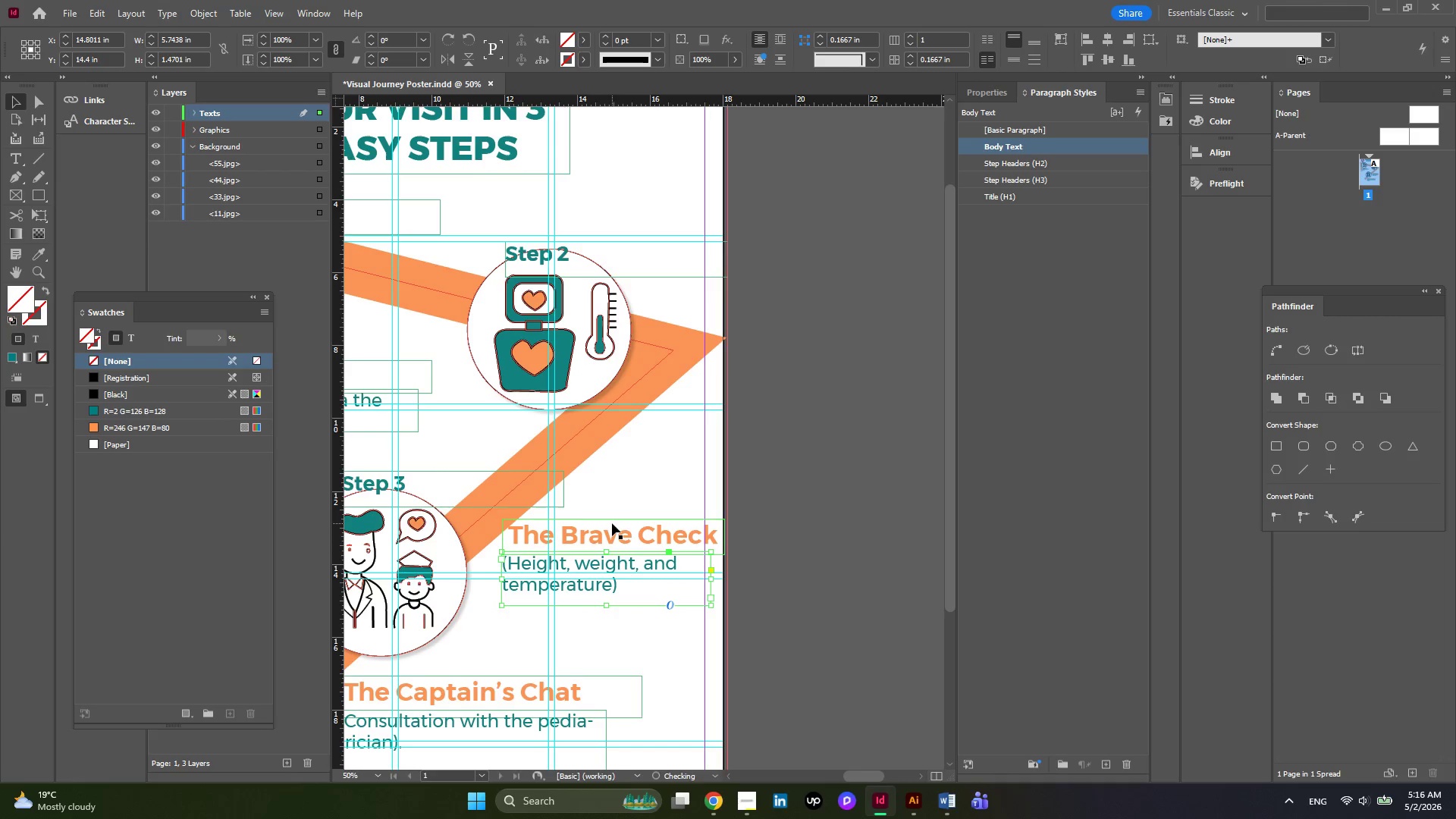 
left_click([612, 523])
 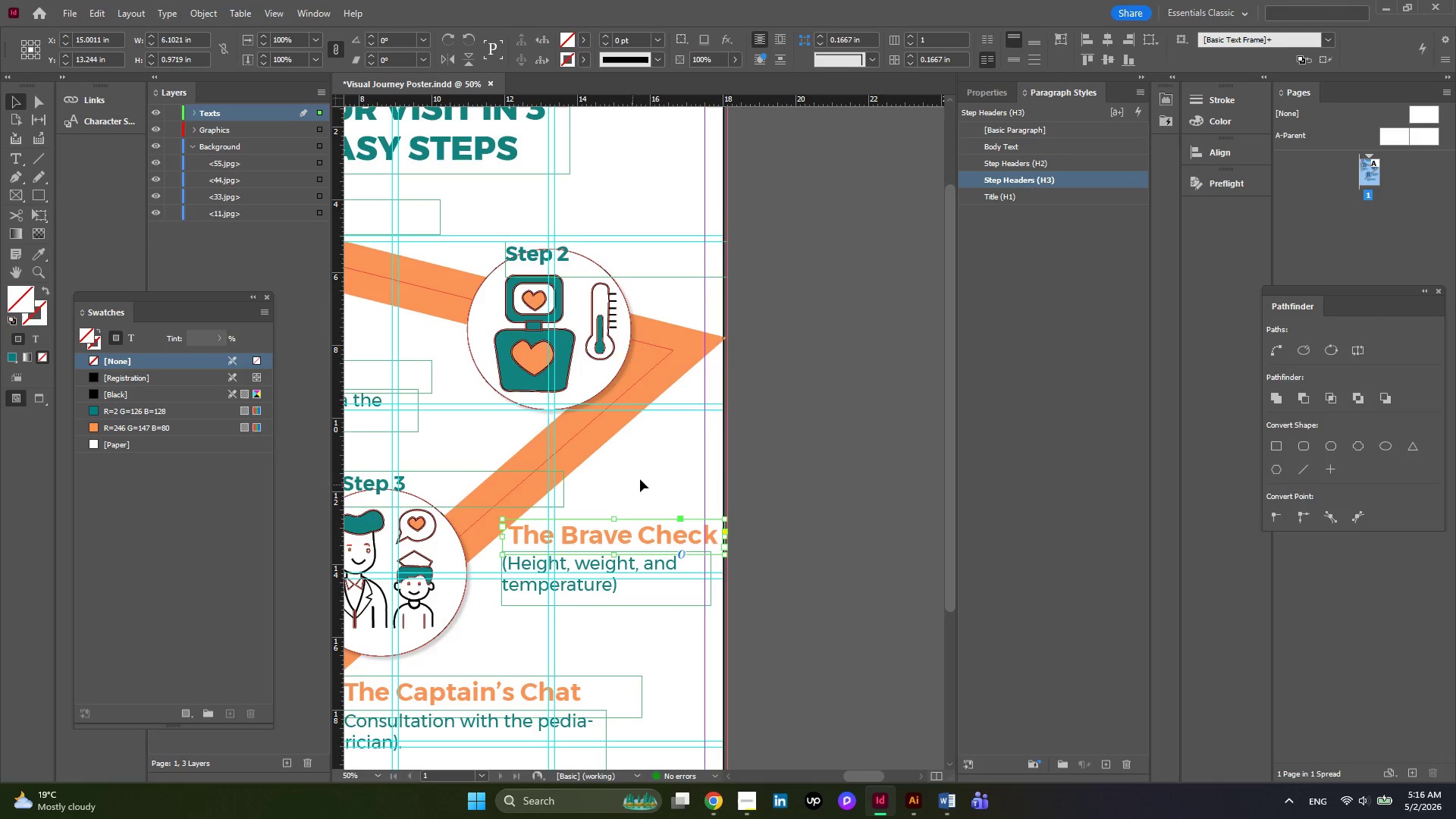 
hold_key(key=AltLeft, duration=0.31)
 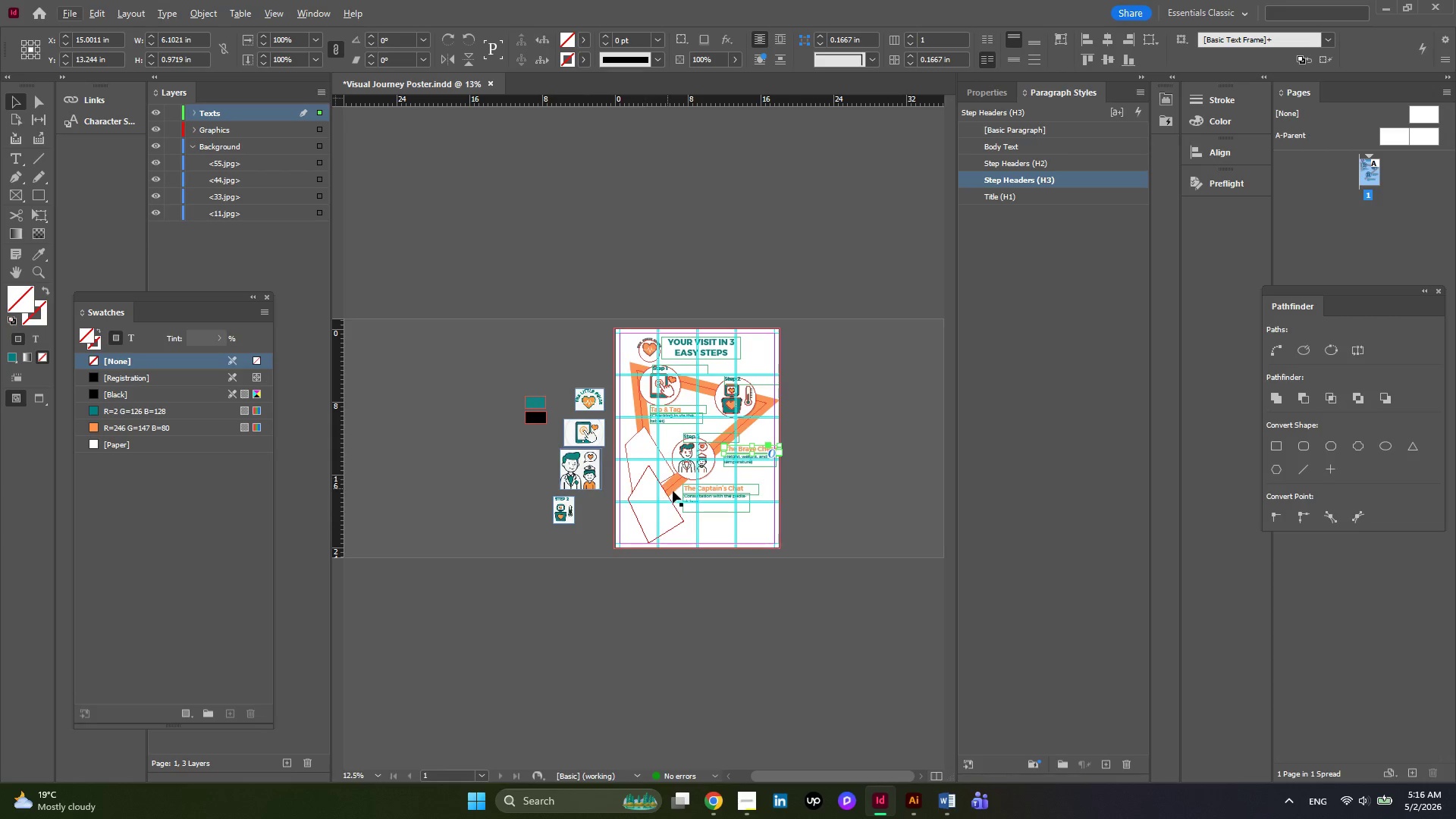 
hold_key(key=AltLeft, duration=0.45)
 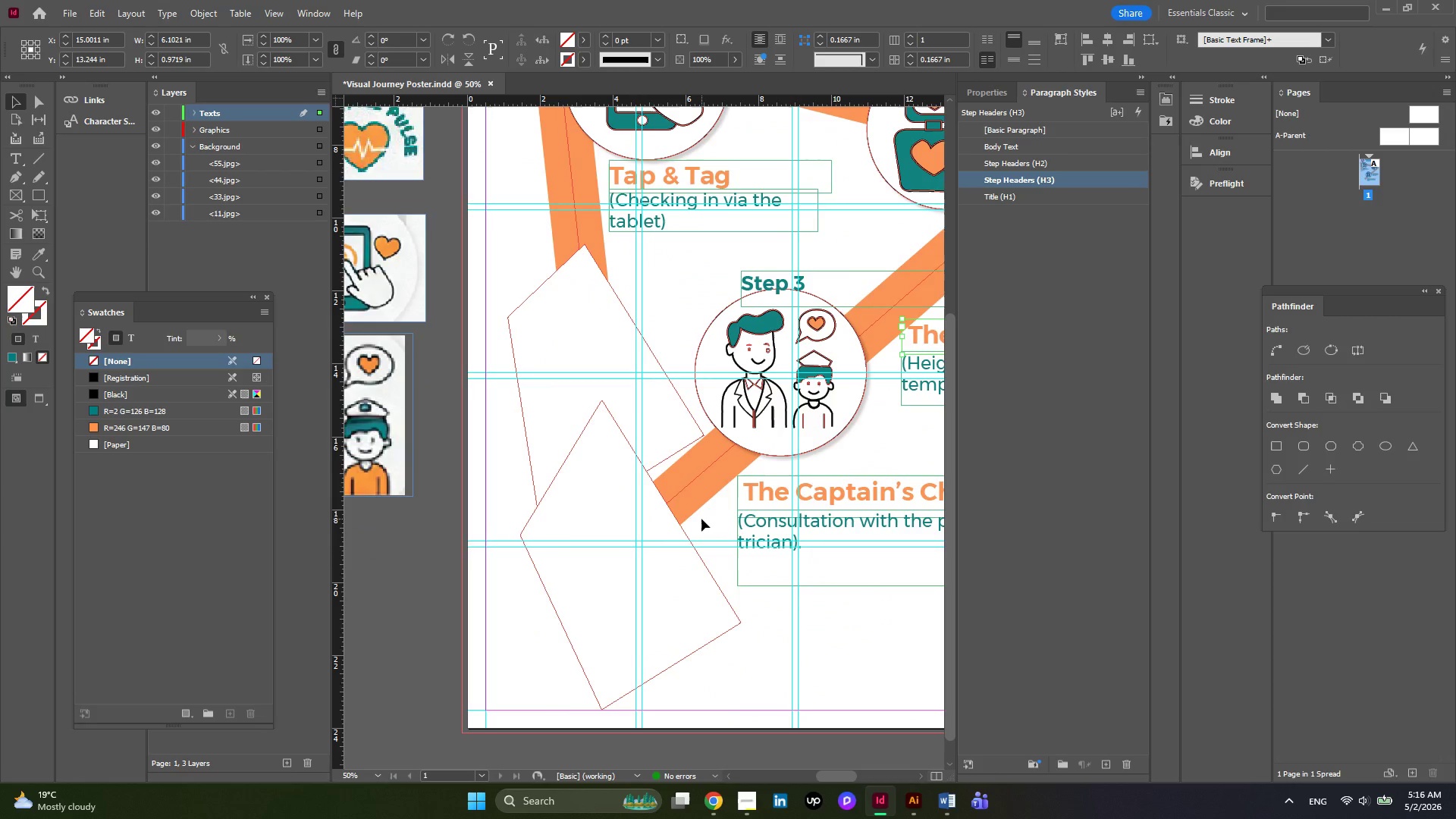 
scroll: coordinate [644, 478], scroll_direction: down, amount: 4.0
 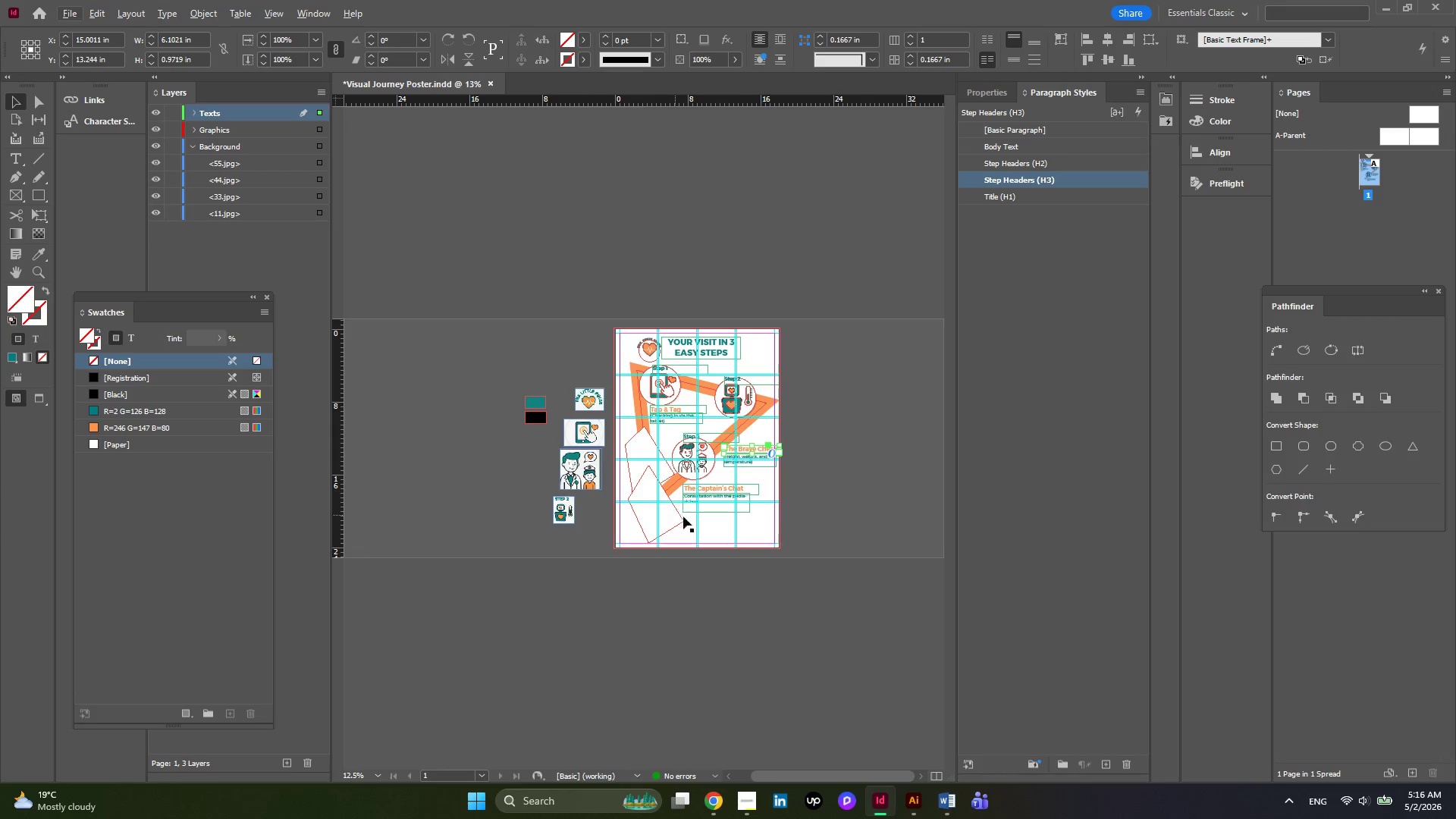 
scroll: coordinate [704, 519], scroll_direction: up, amount: 1.0
 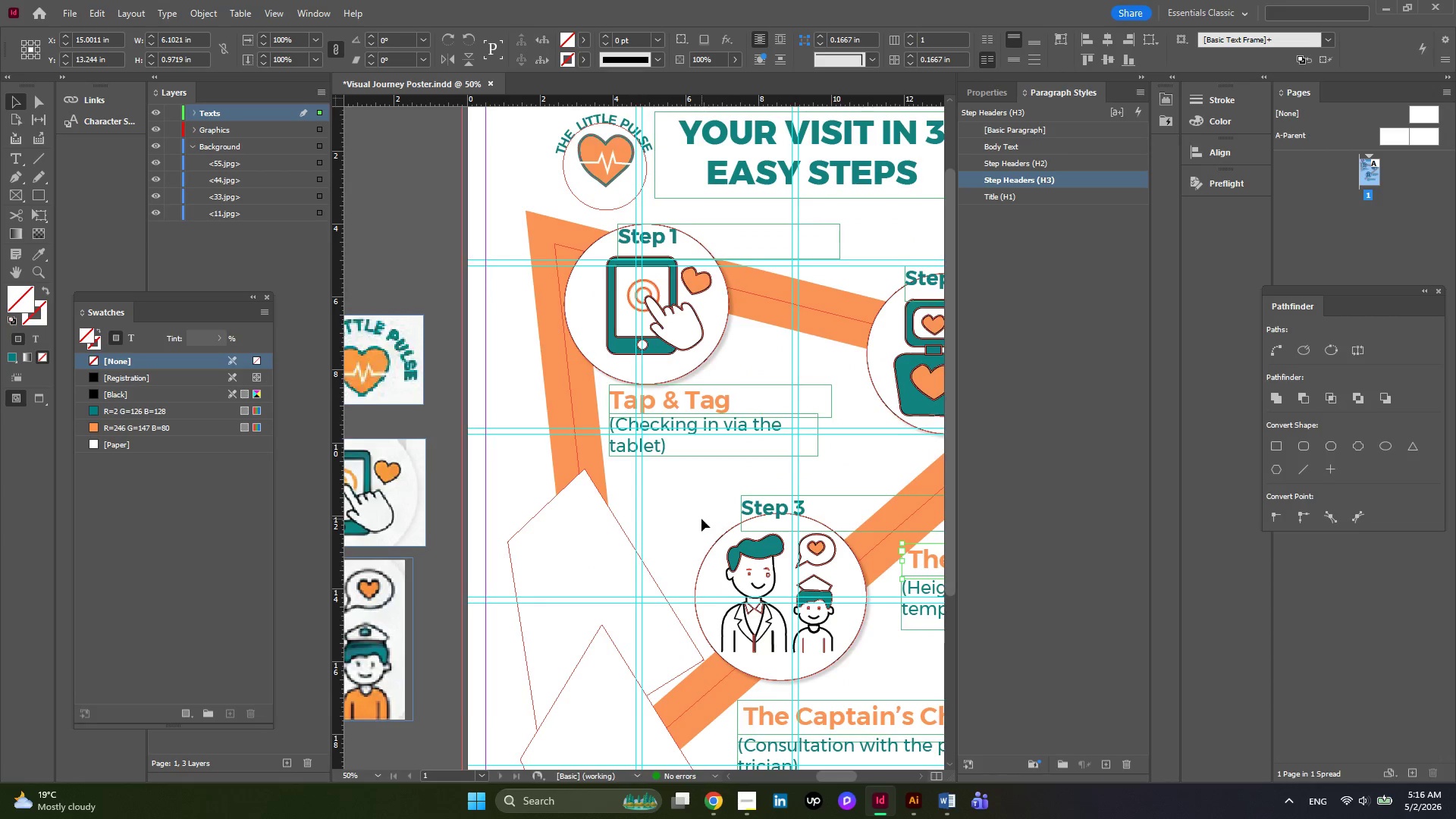 
scroll: coordinate [701, 519], scroll_direction: down, amount: 3.0
 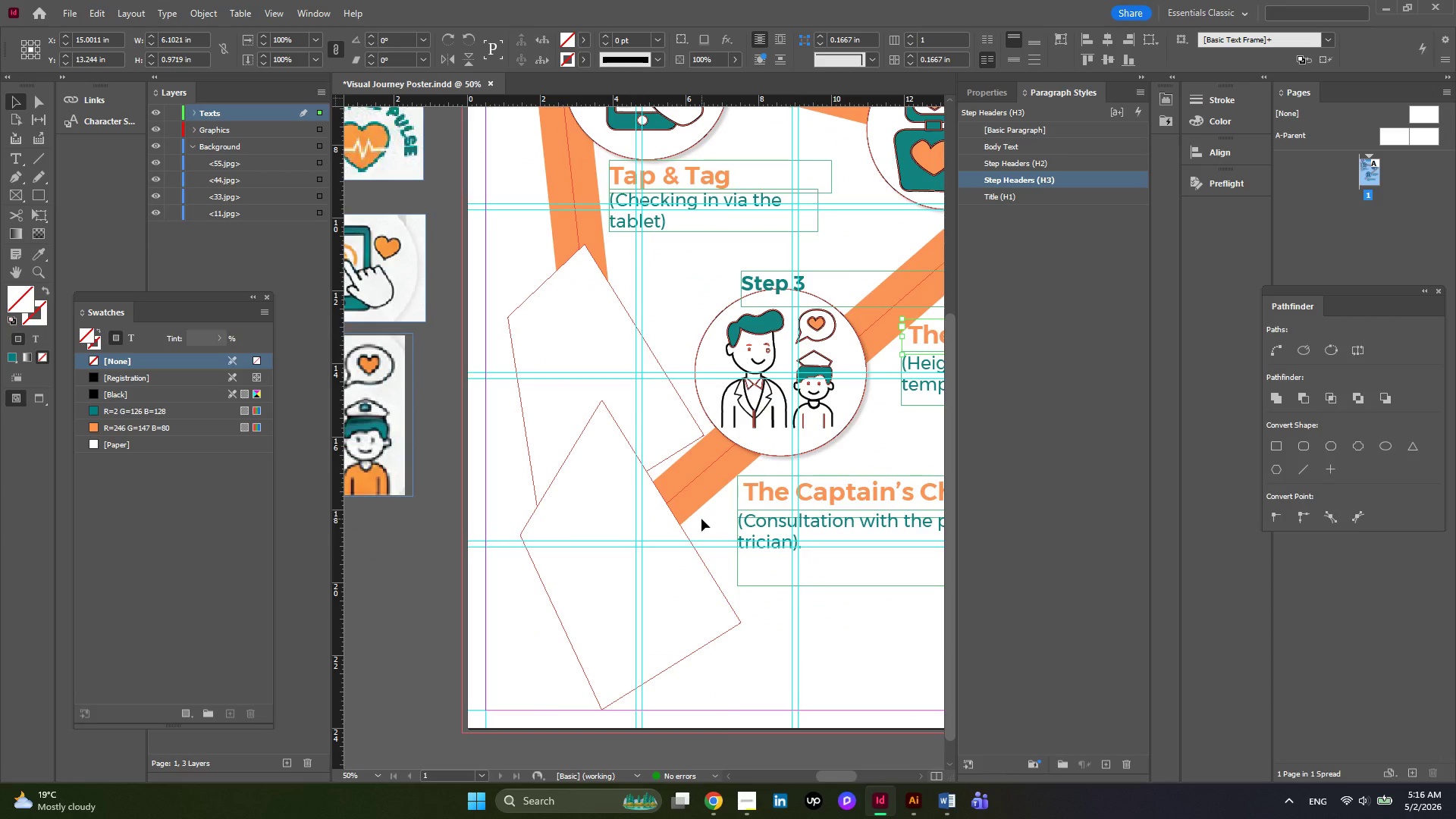 
hold_key(key=ControlLeft, duration=0.81)
 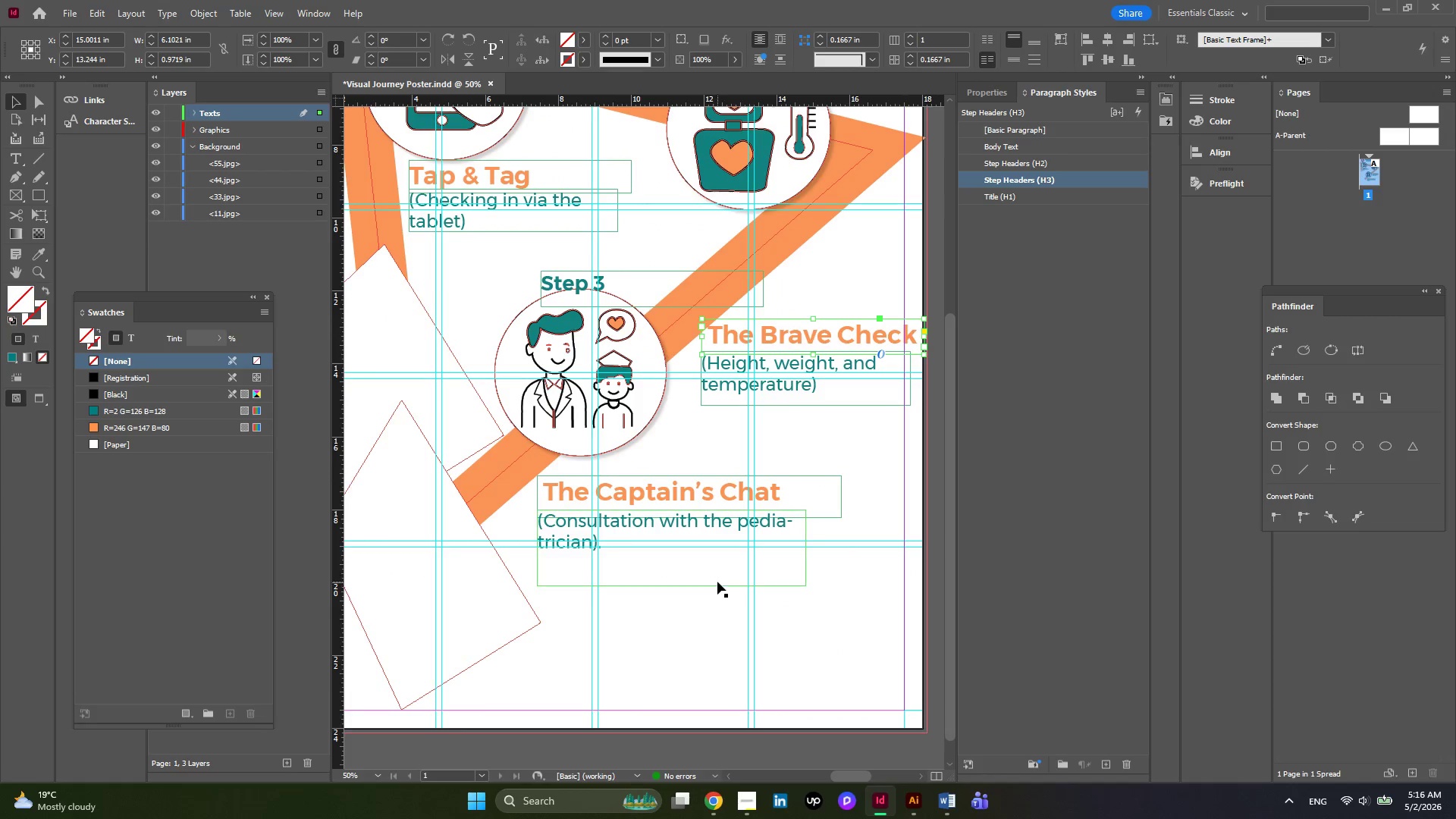 
left_click([717, 582])
 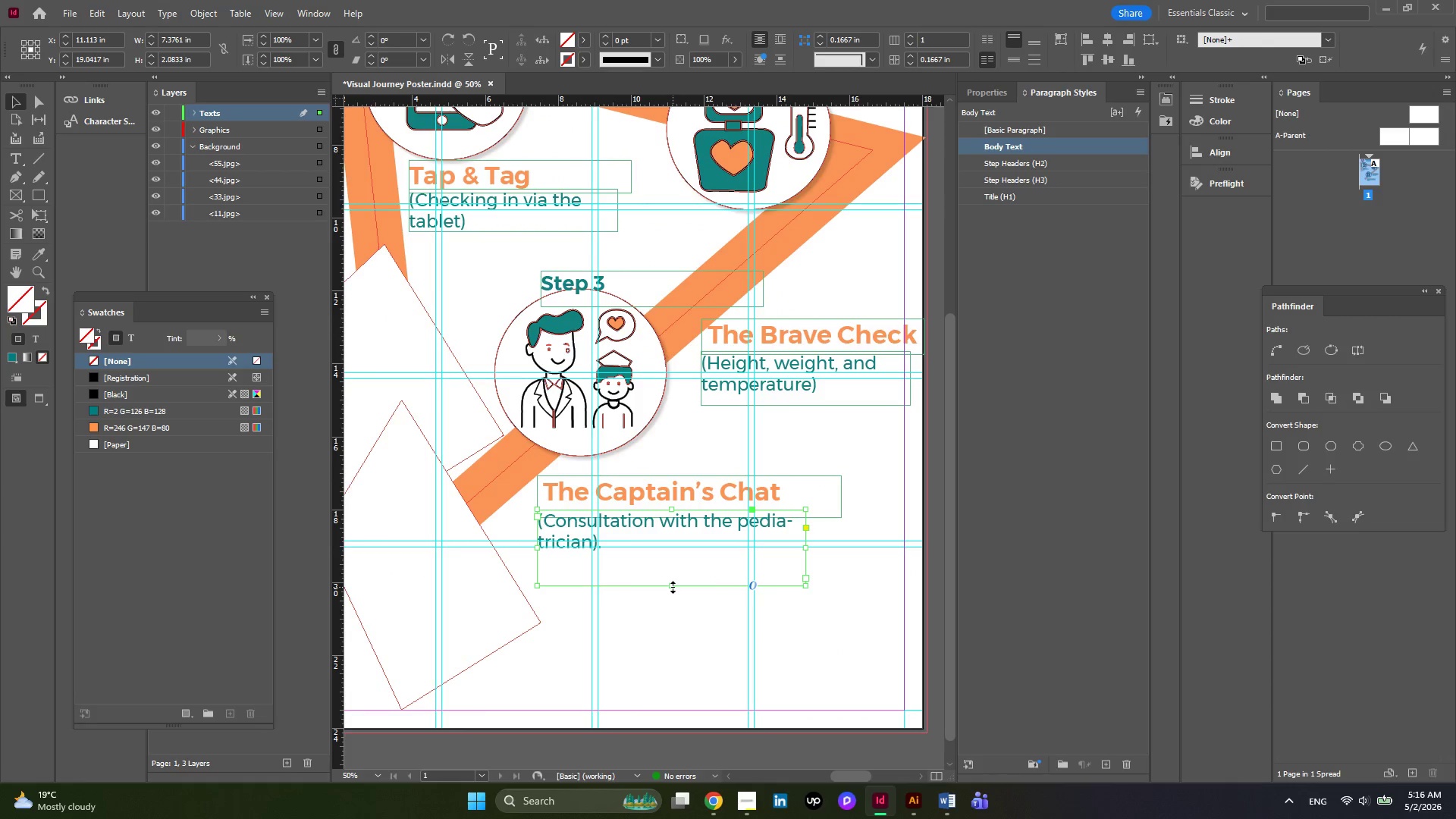 
left_click_drag(start_coordinate=[673, 587], to_coordinate=[673, 577])
 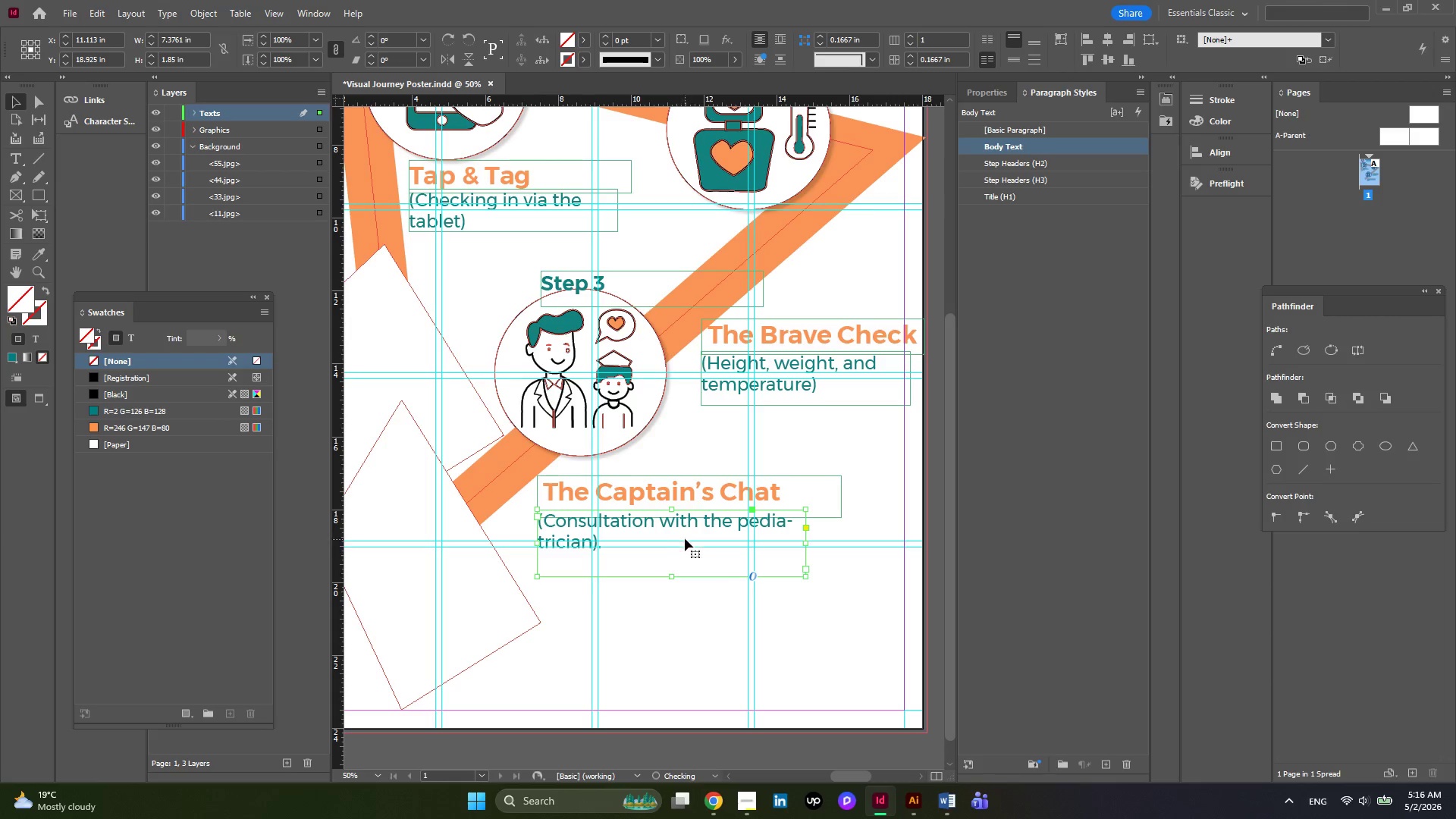 
key(Alt+AltLeft)
 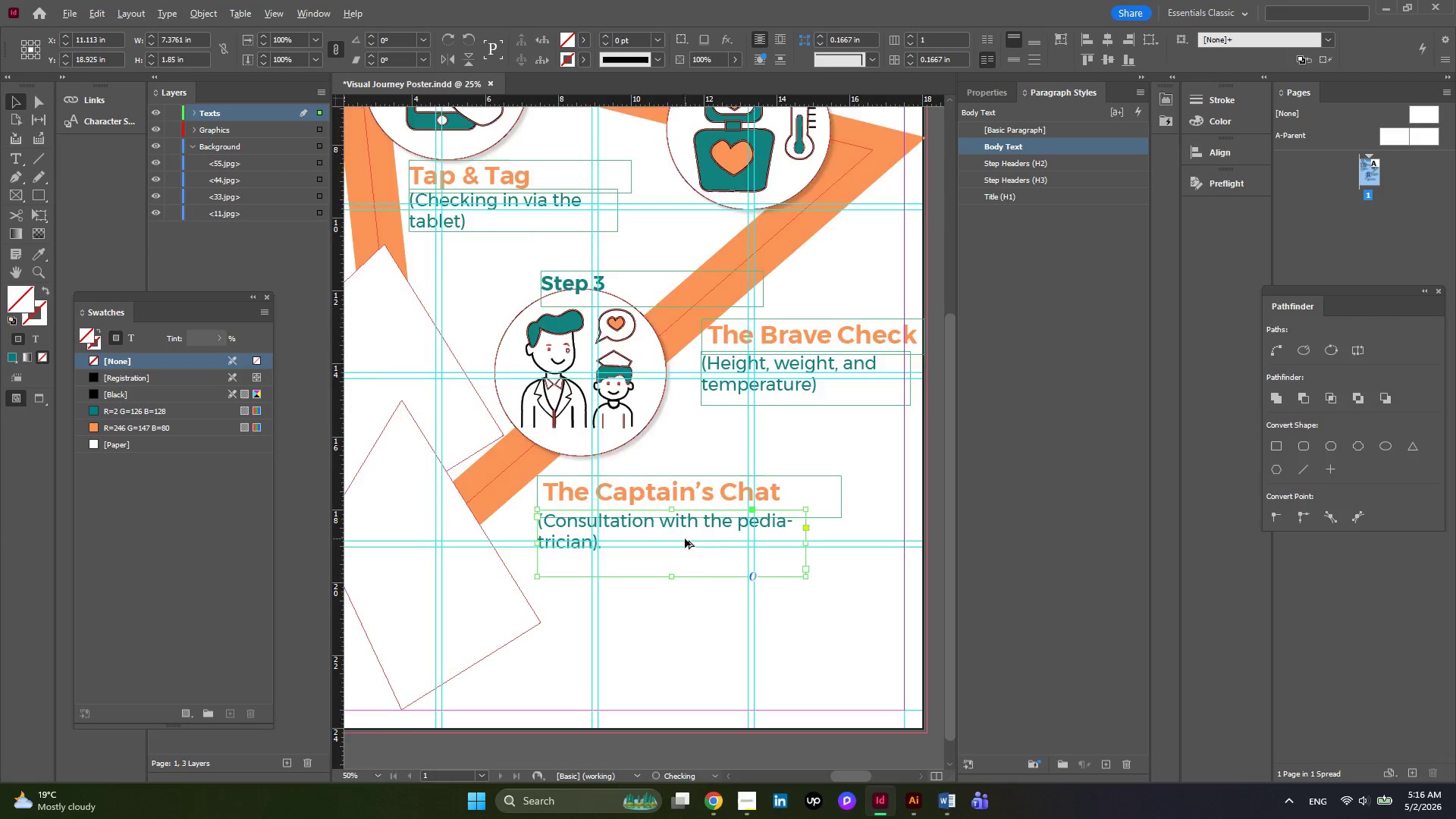 
scroll: coordinate [685, 538], scroll_direction: down, amount: 2.0
 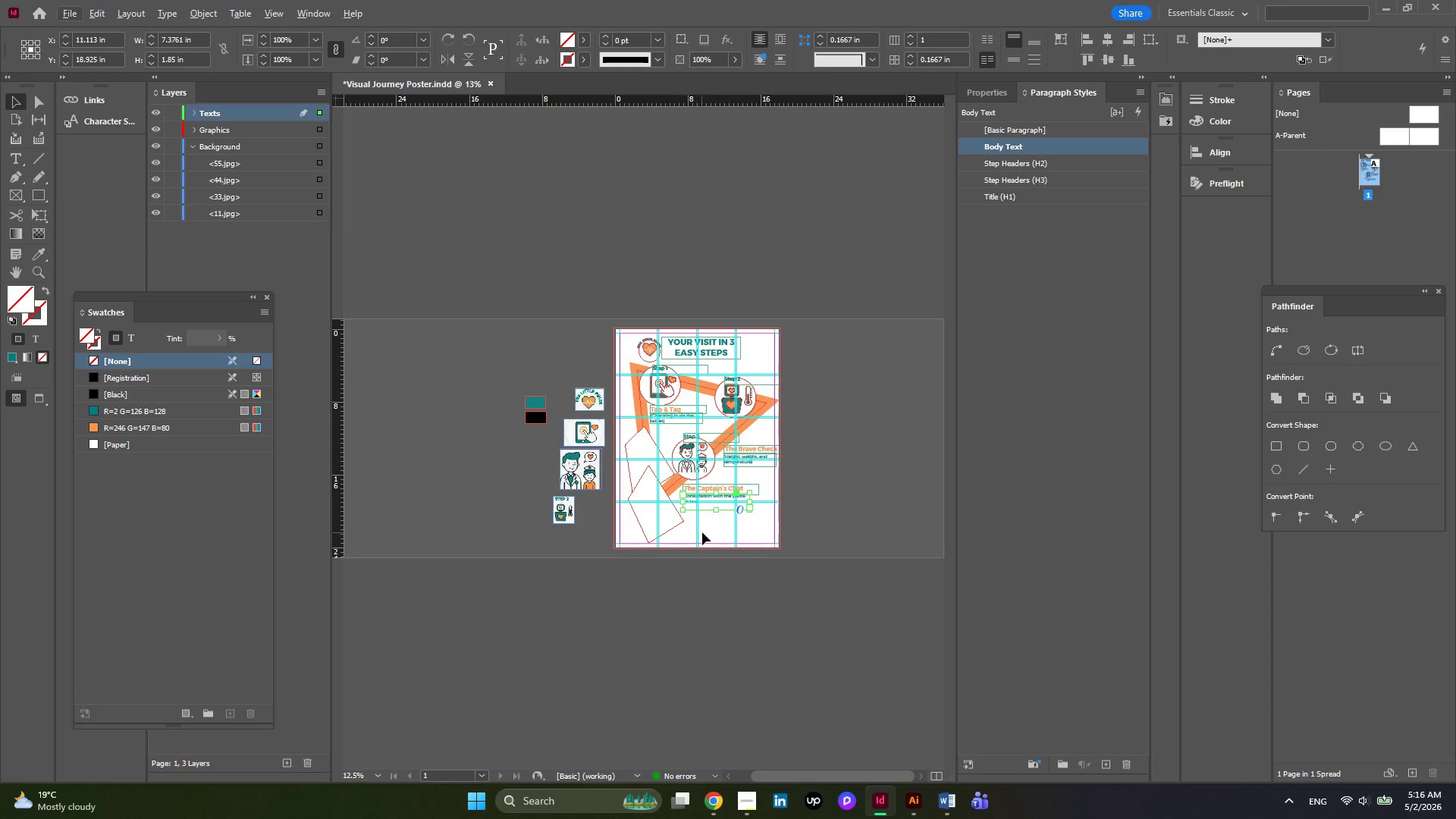 
hold_key(key=AltLeft, duration=0.42)
scroll: coordinate [702, 532], scroll_direction: none, amount: 0.0
 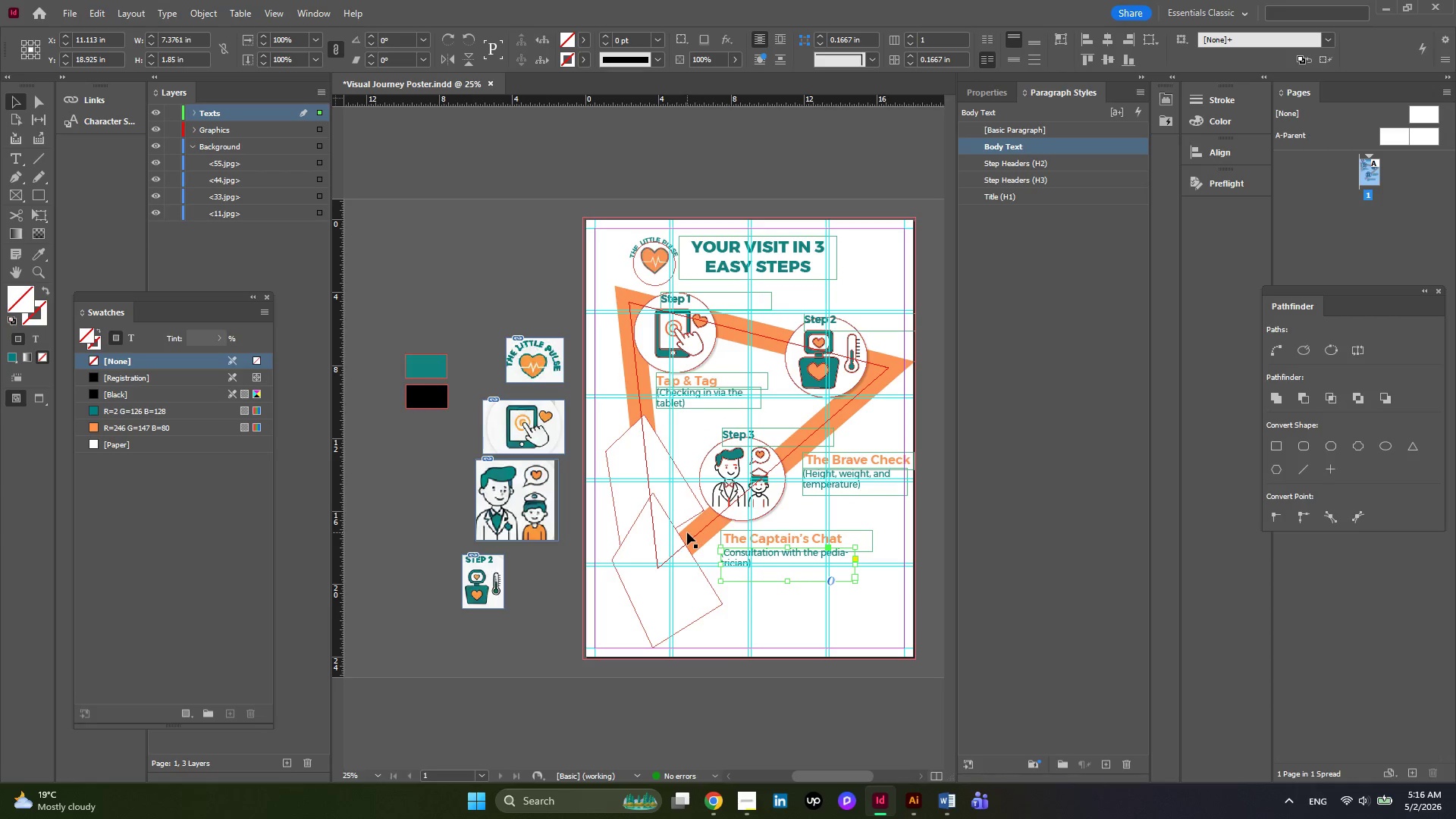 
hold_key(key=ControlLeft, duration=0.47)
scroll: coordinate [687, 532], scroll_direction: down, amount: 1.0
 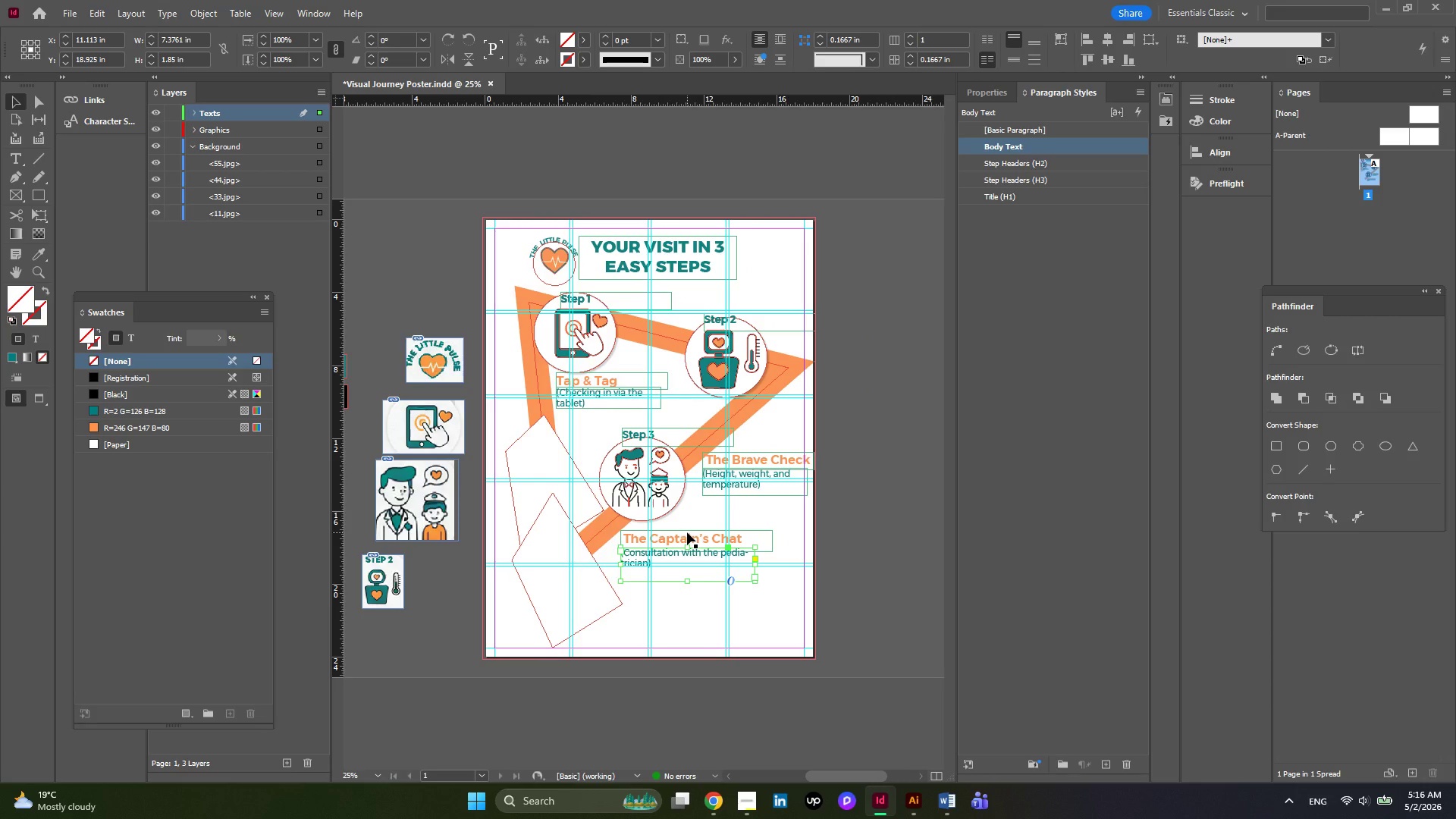 
key(W)
 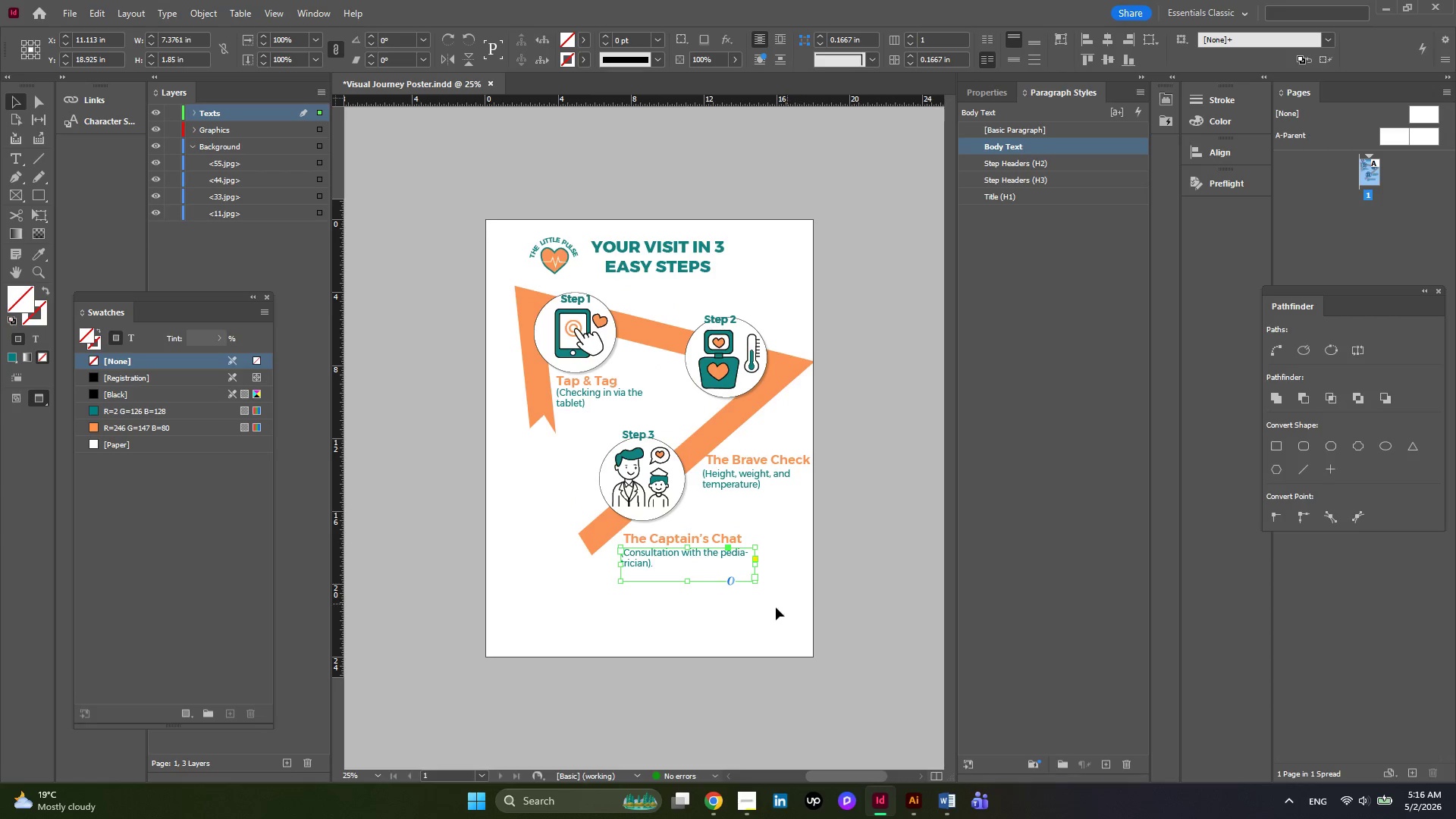 
left_click([801, 583])
 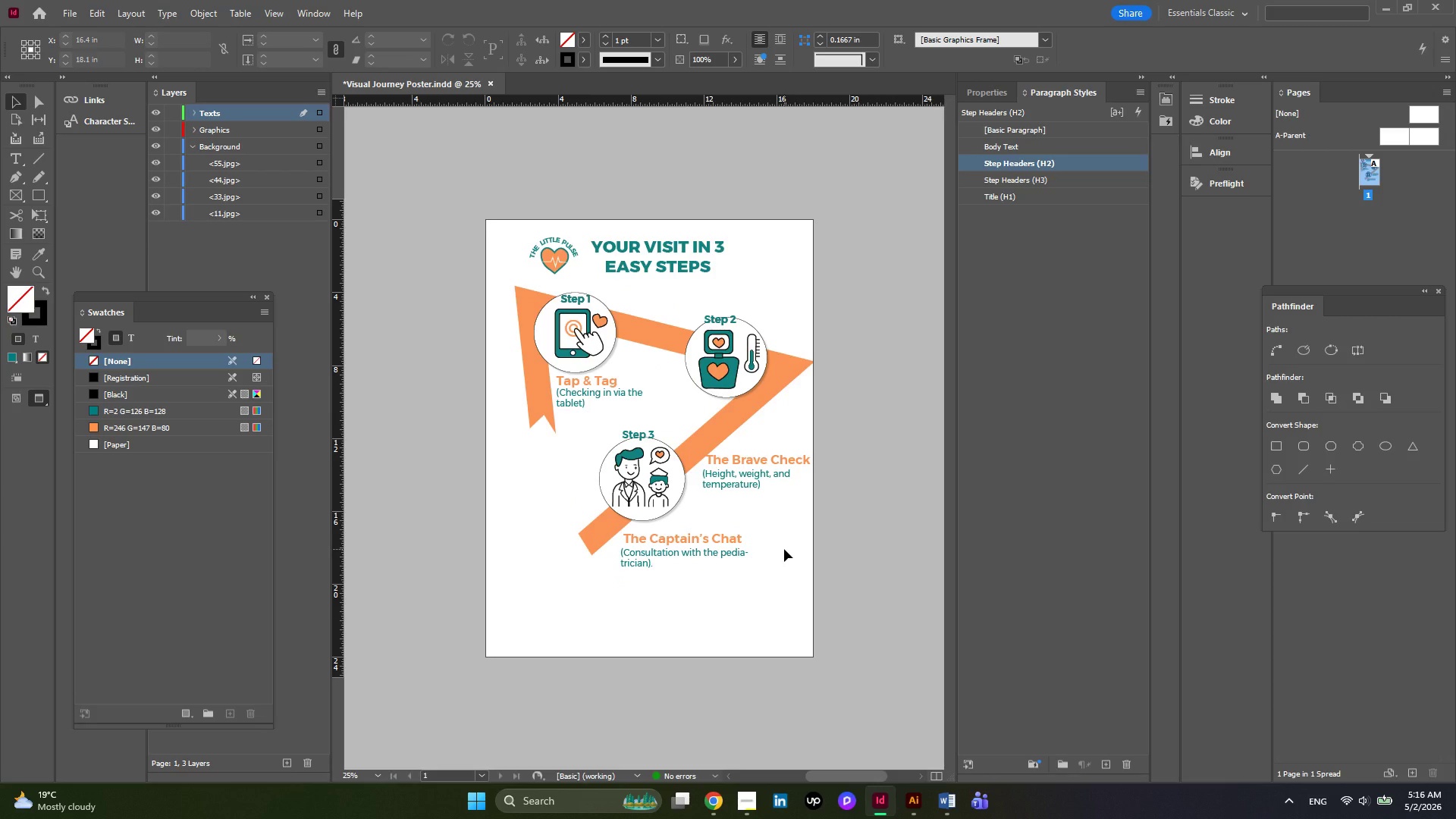 
wait(8.23)
 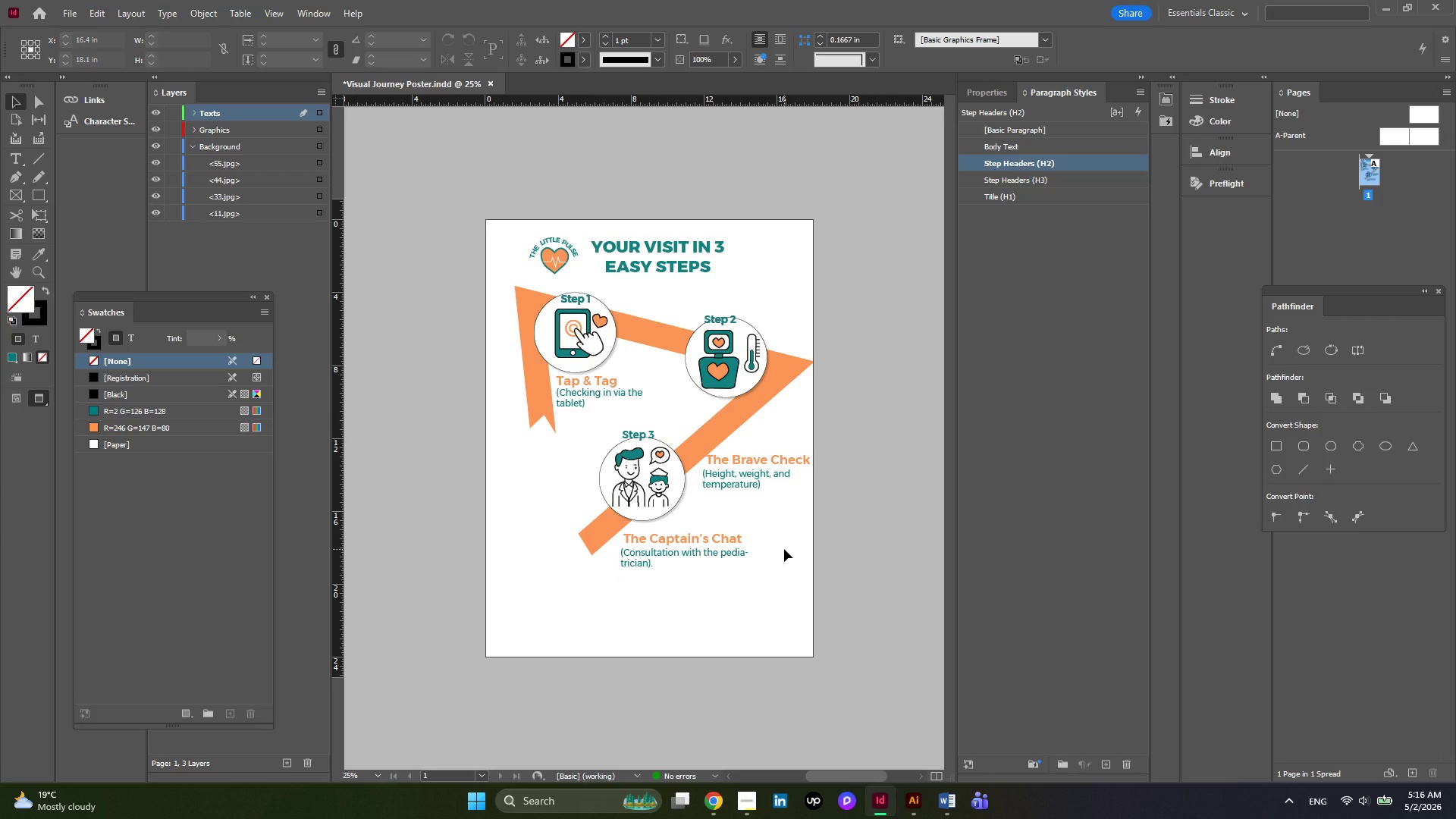 
left_click_drag(start_coordinate=[764, 578], to_coordinate=[507, 297])
 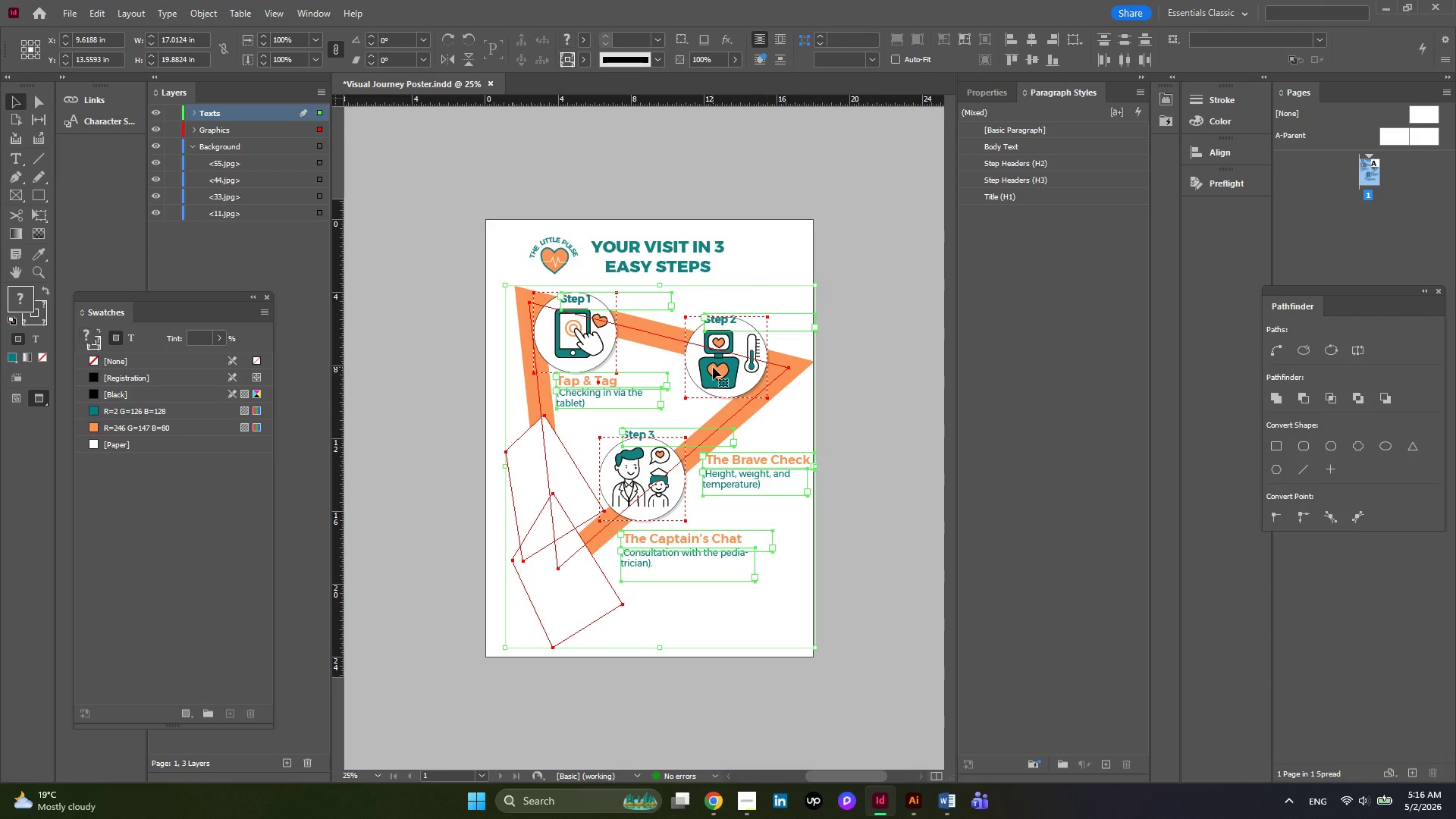 
left_click_drag(start_coordinate=[713, 367], to_coordinate=[700, 366])
 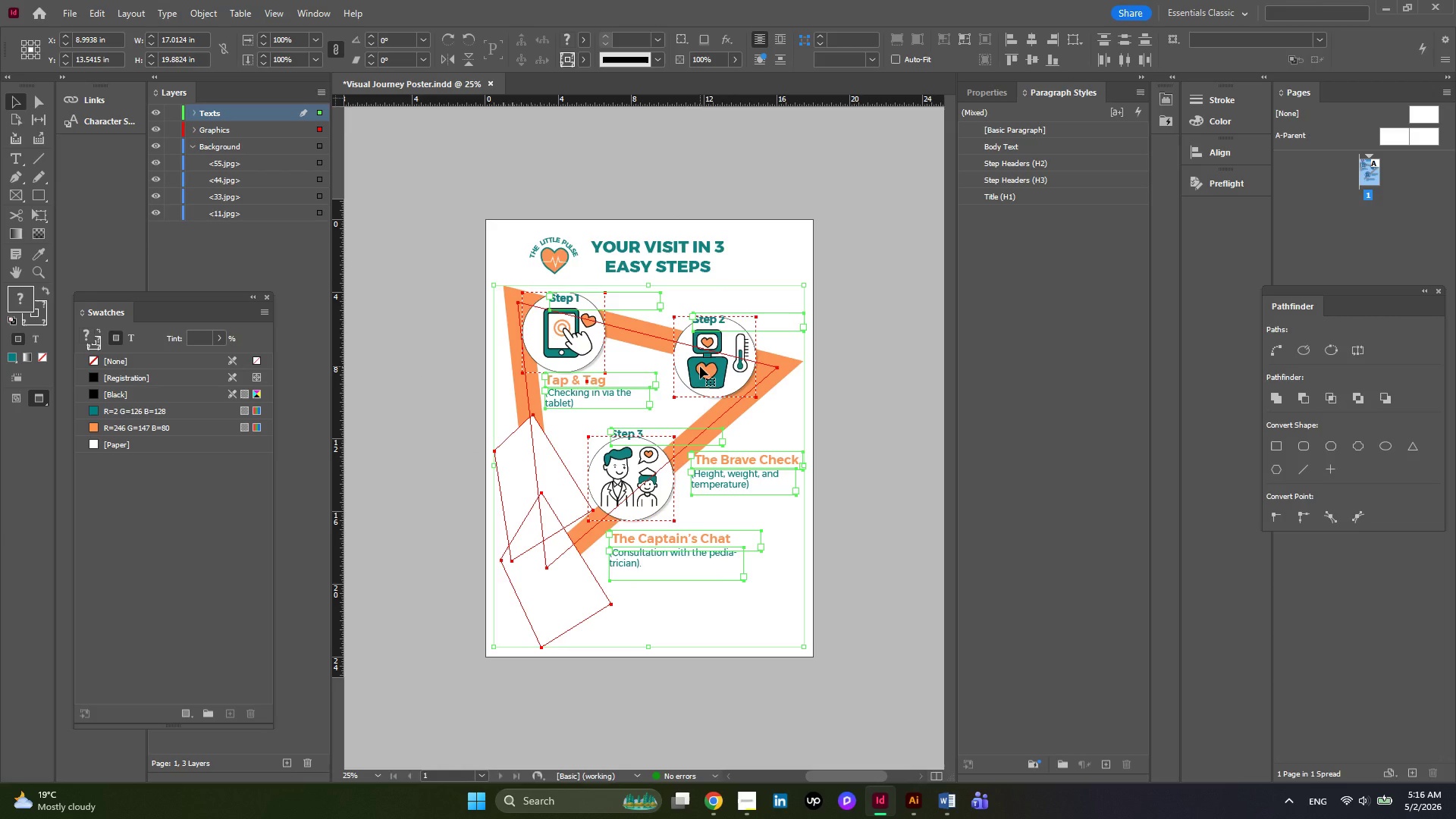 
left_click_drag(start_coordinate=[700, 366], to_coordinate=[706, 366])
 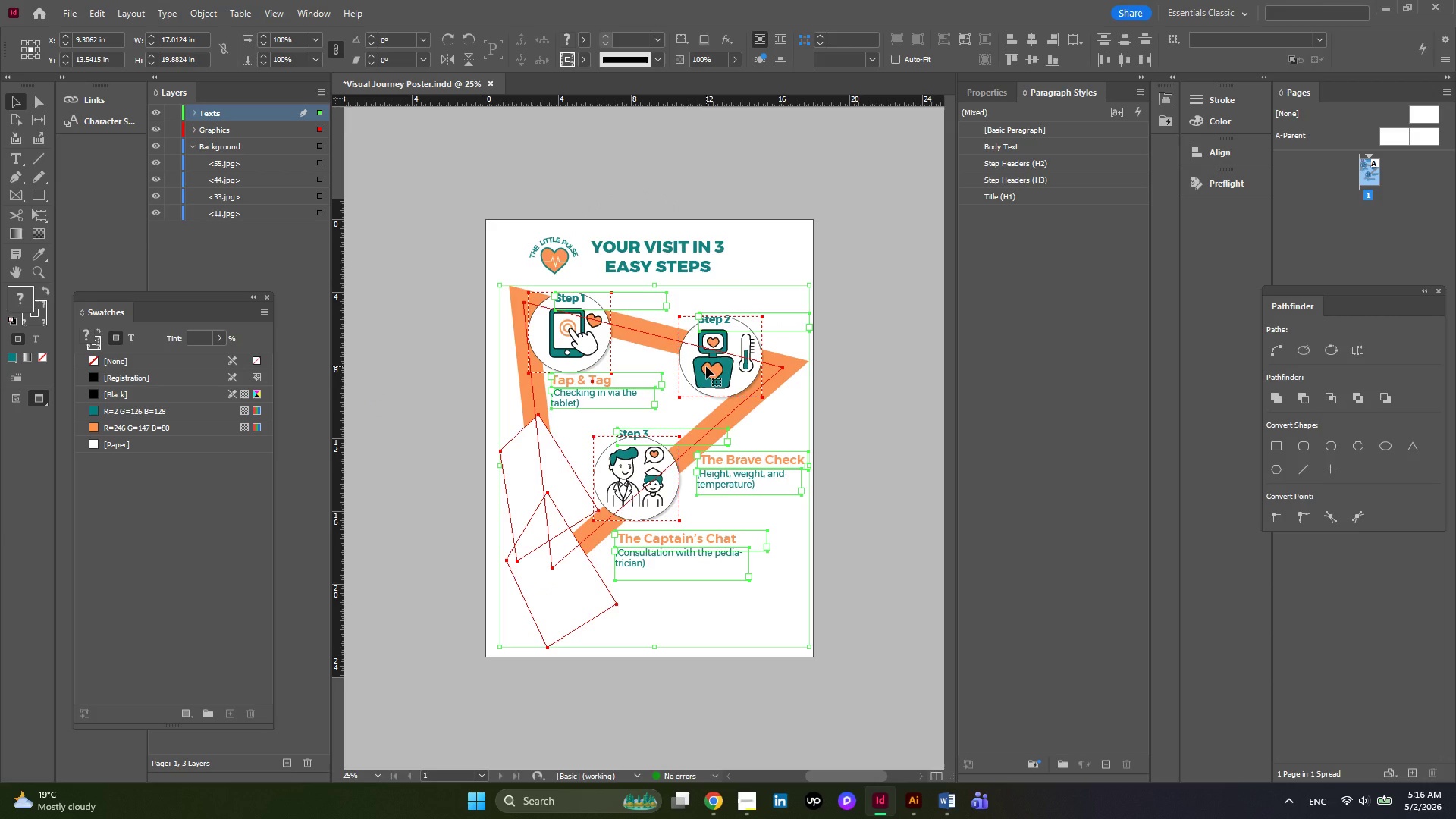 
left_click_drag(start_coordinate=[706, 366], to_coordinate=[701, 366])
 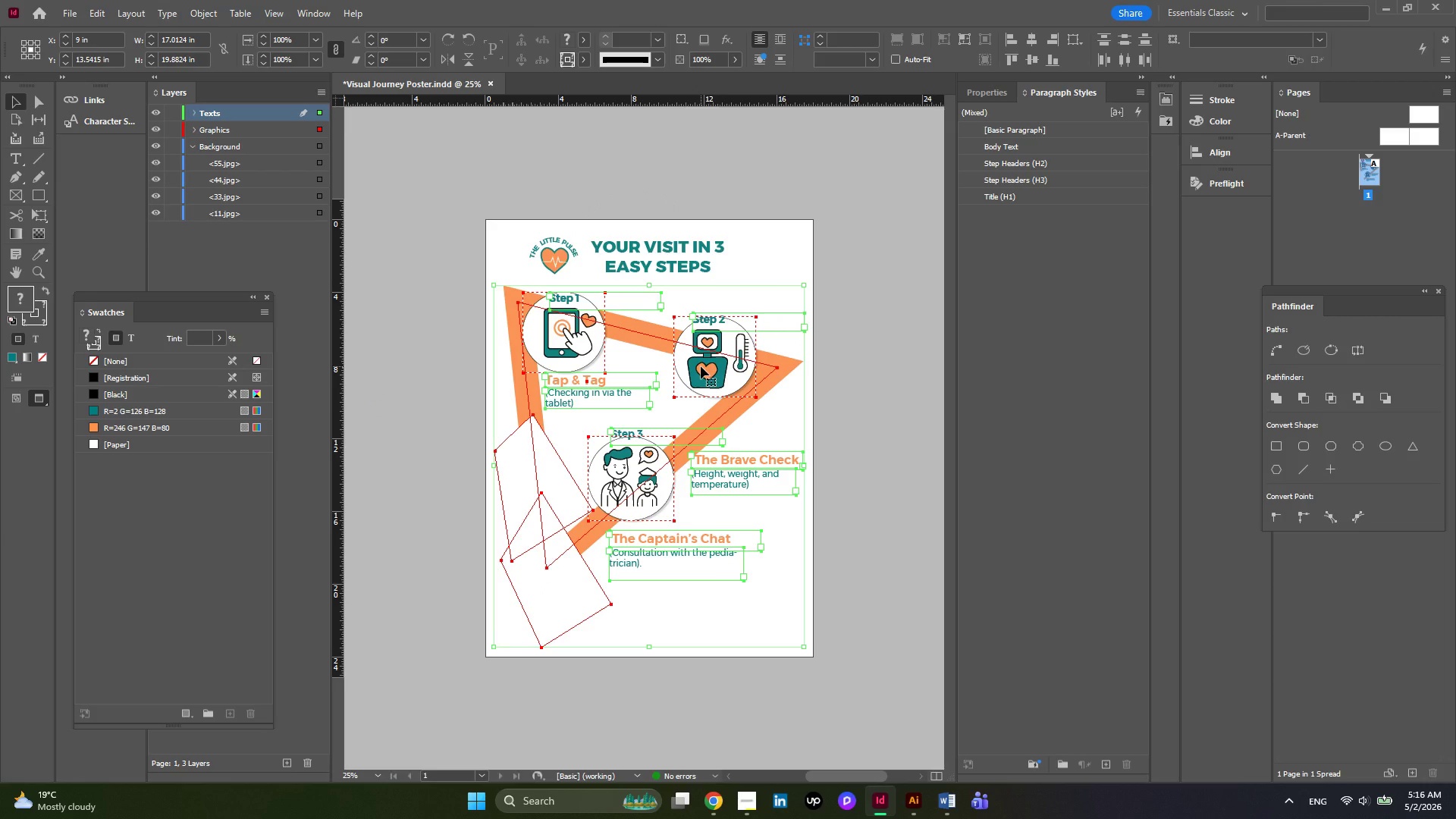 
key(W)
 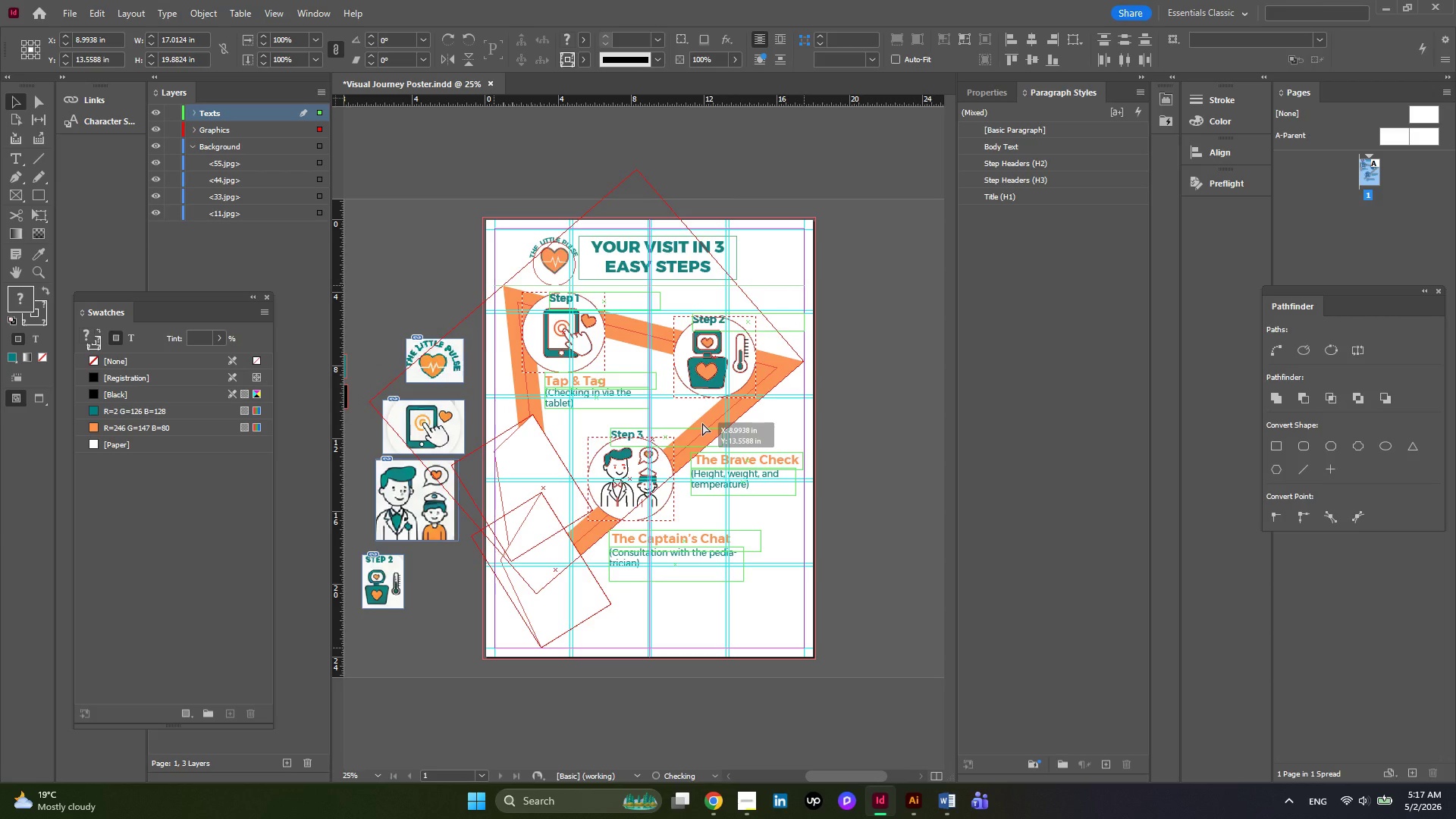 
wait(24.22)
 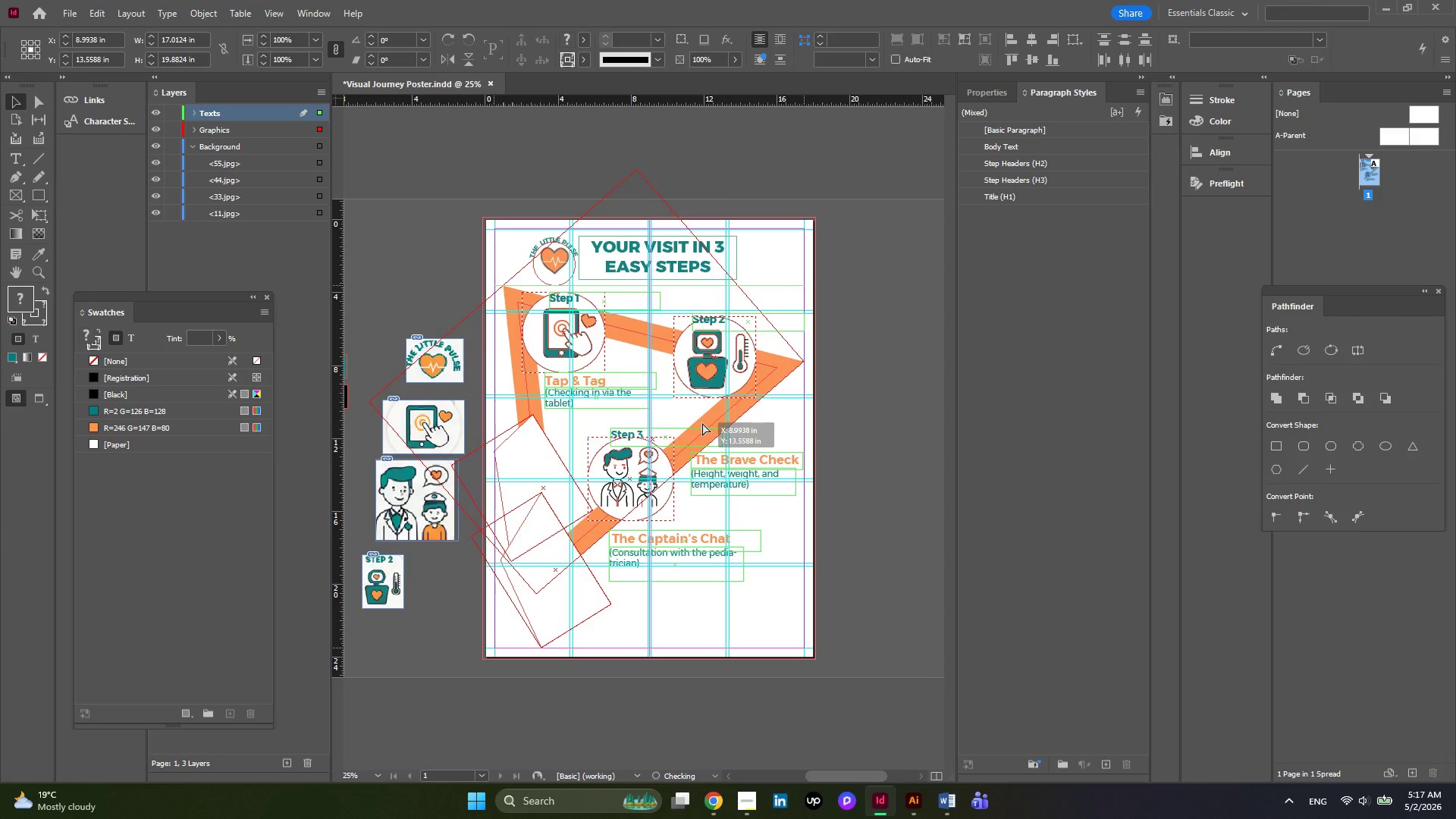 
key(ArrowLeft)
 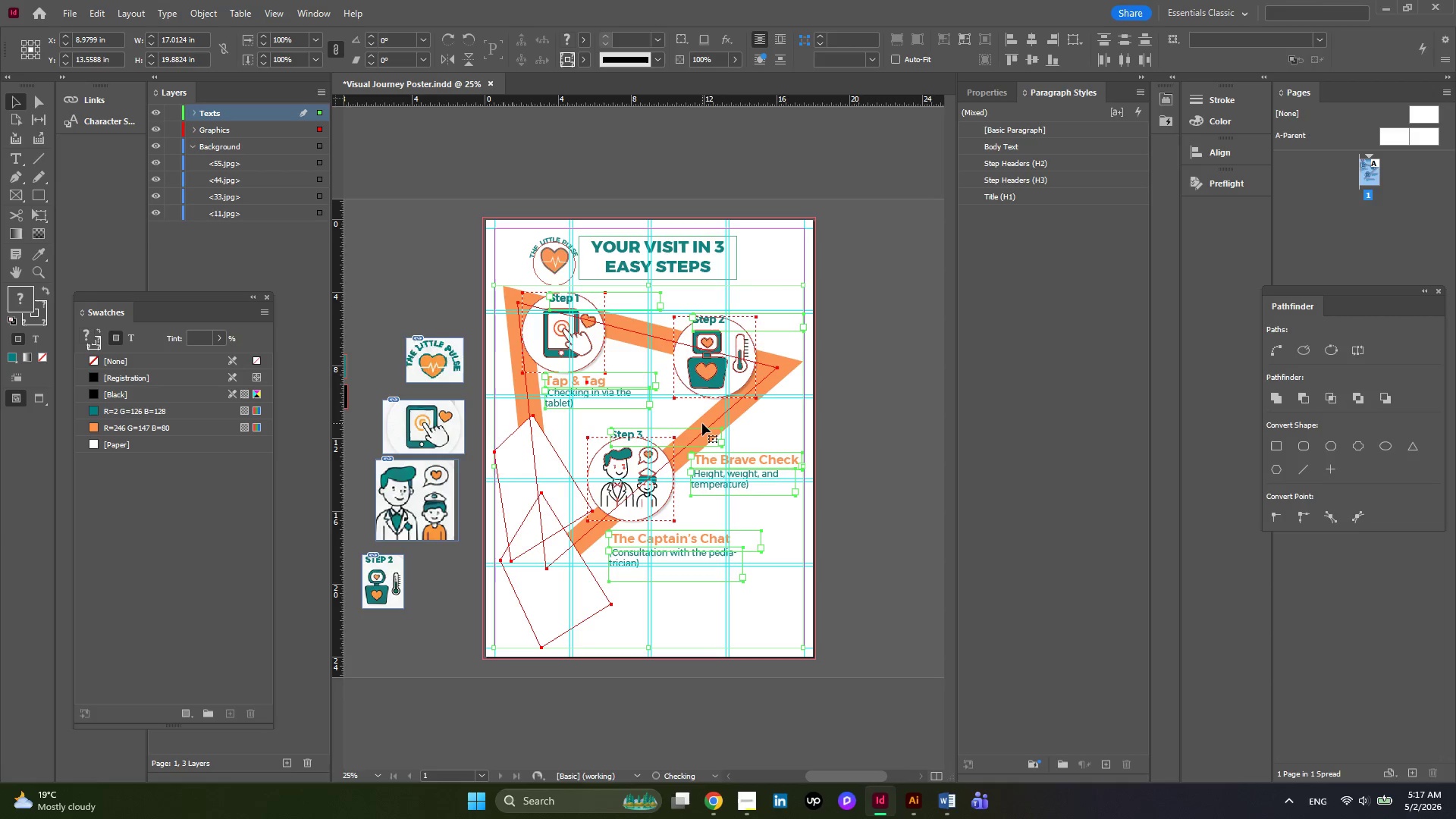 
key(ArrowLeft)
 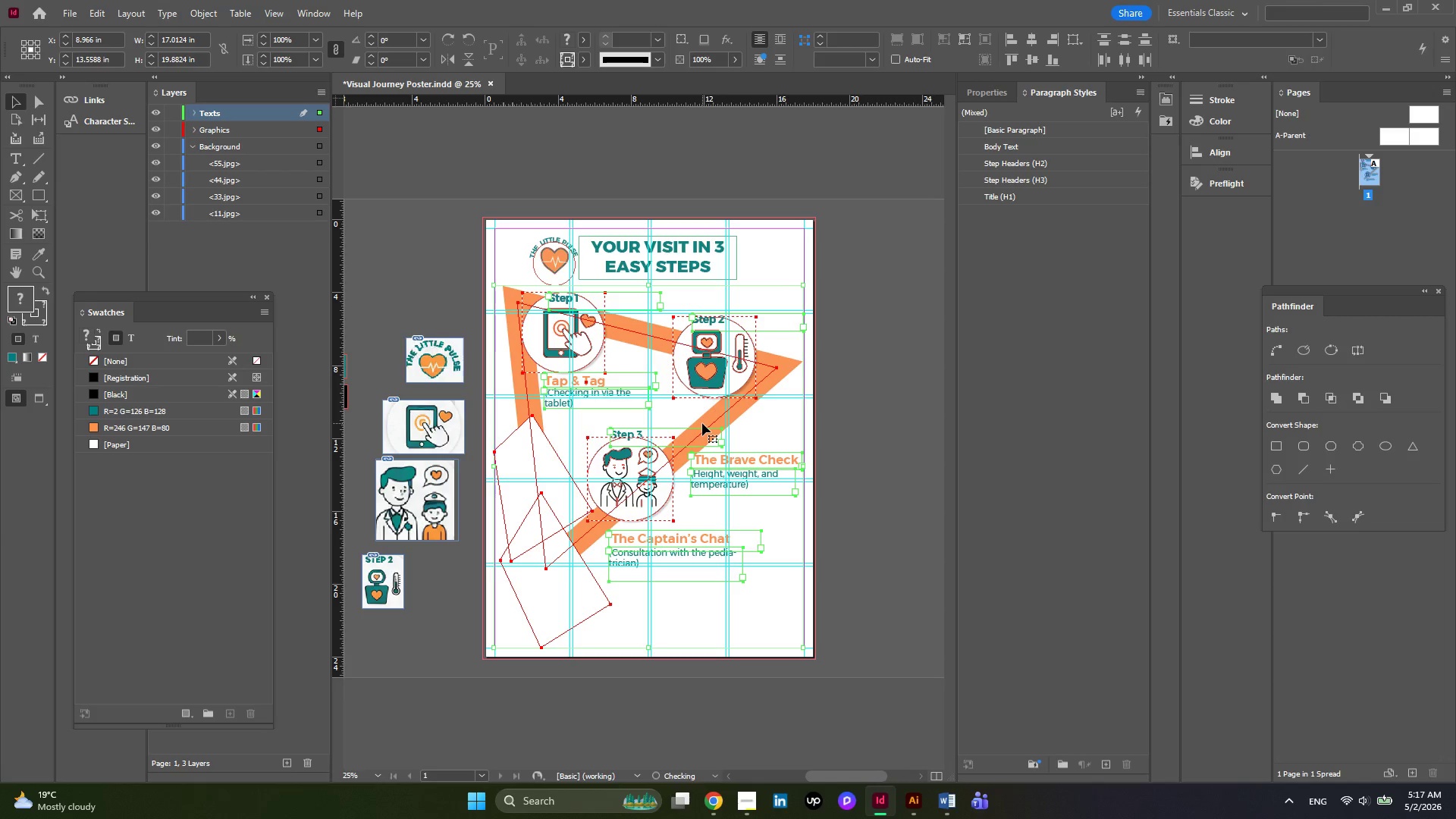 
key(ArrowLeft)
 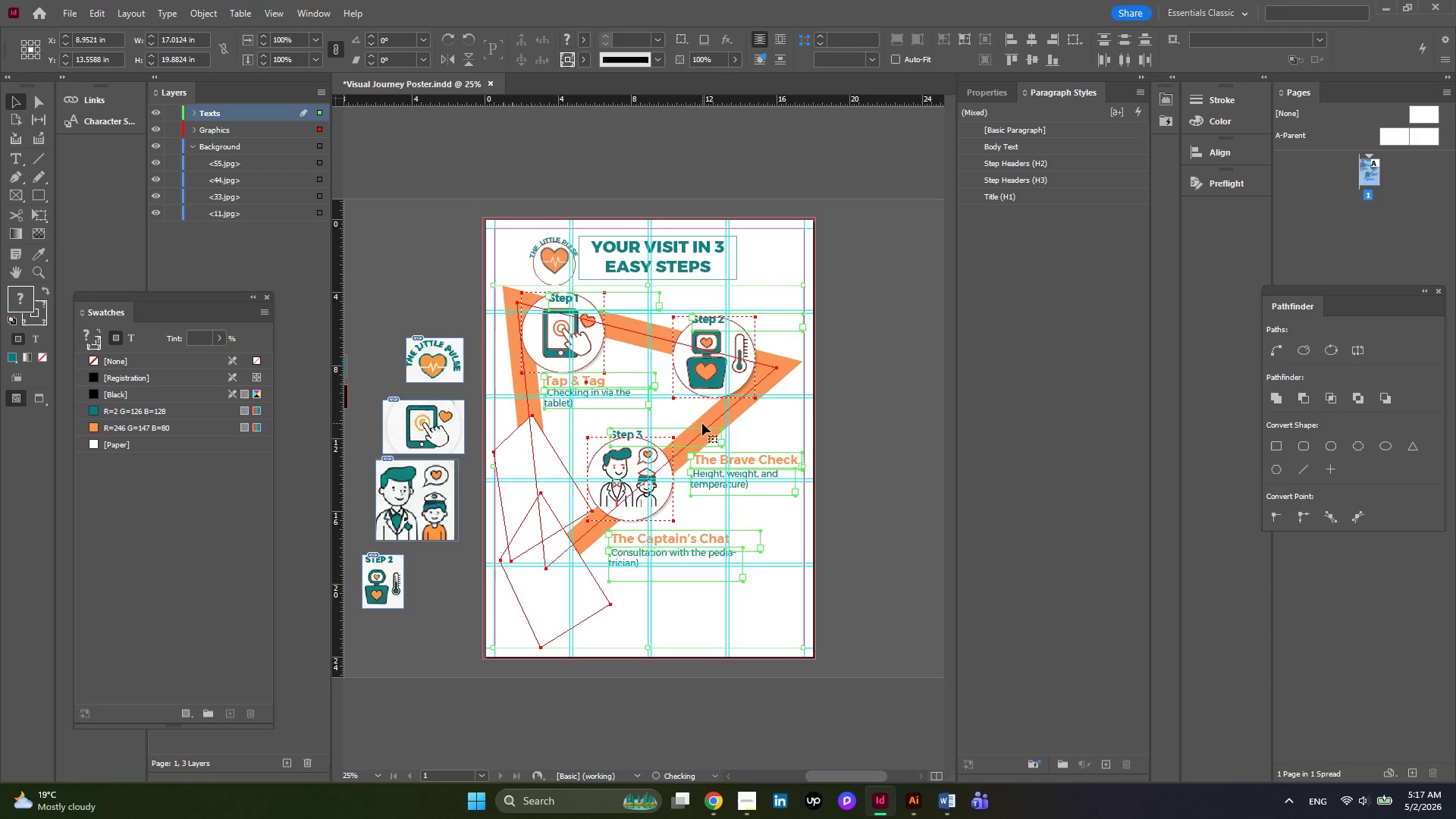 
key(ArrowLeft)
 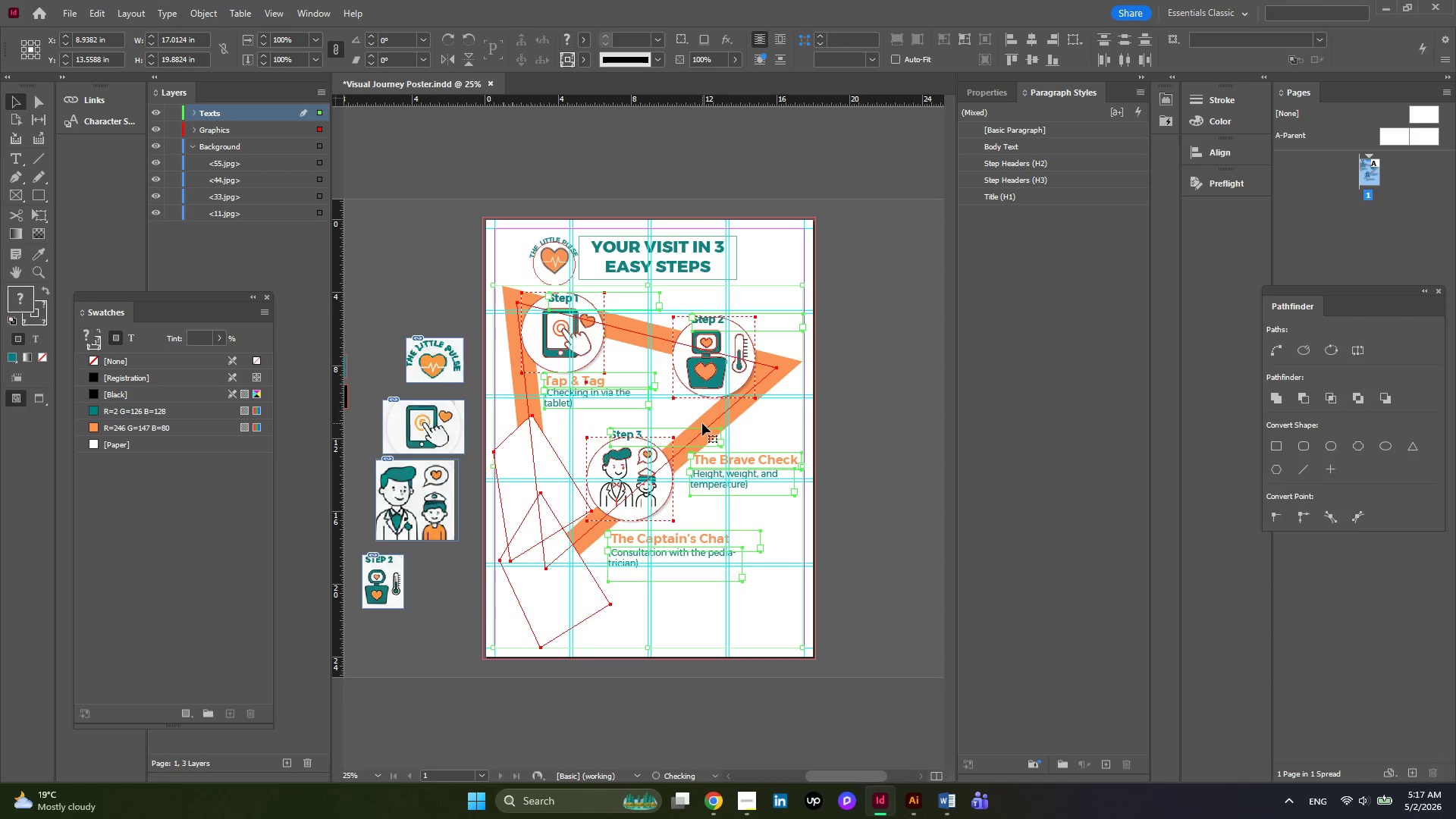 
key(ArrowLeft)
 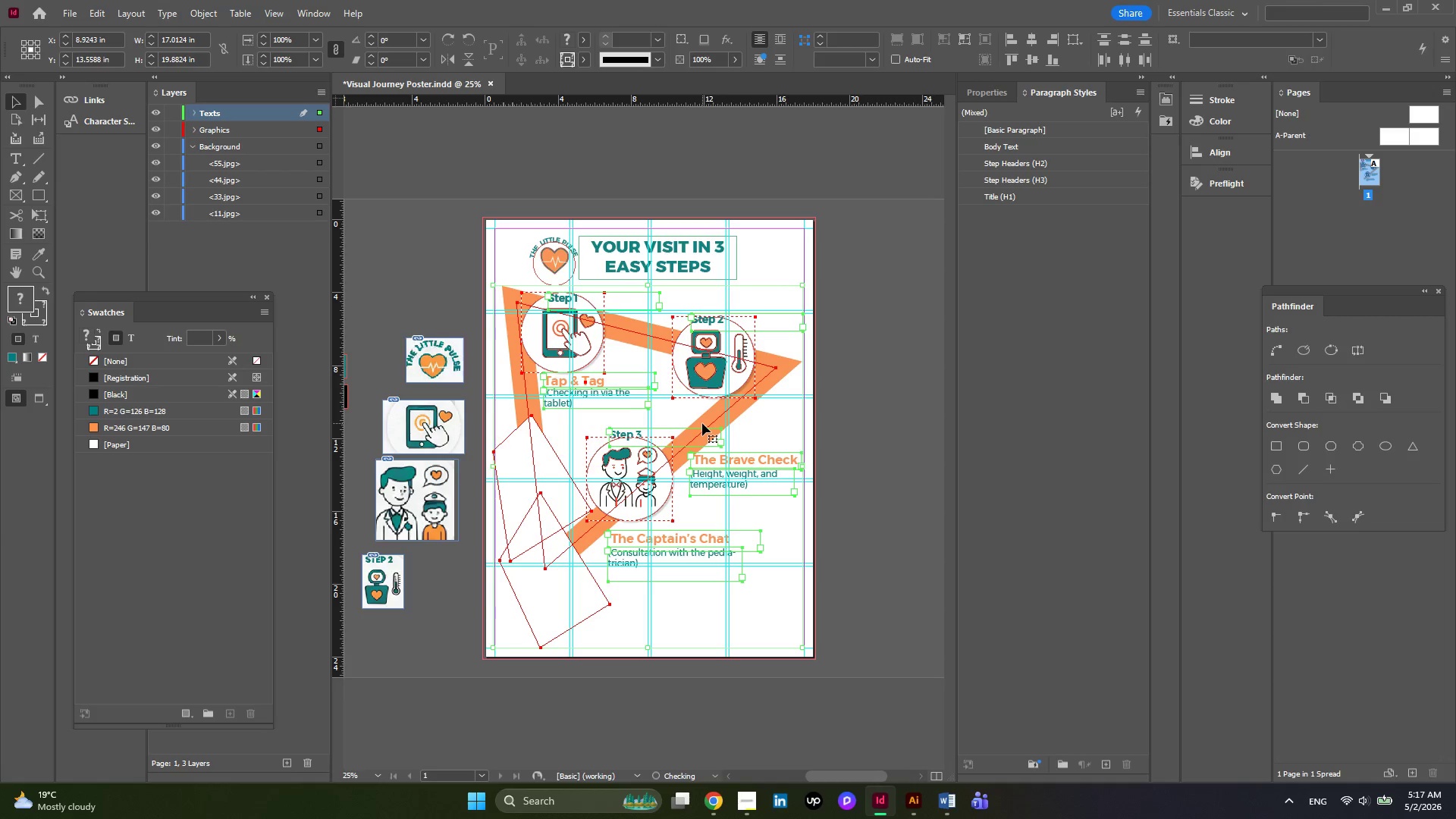 
key(ArrowLeft)
 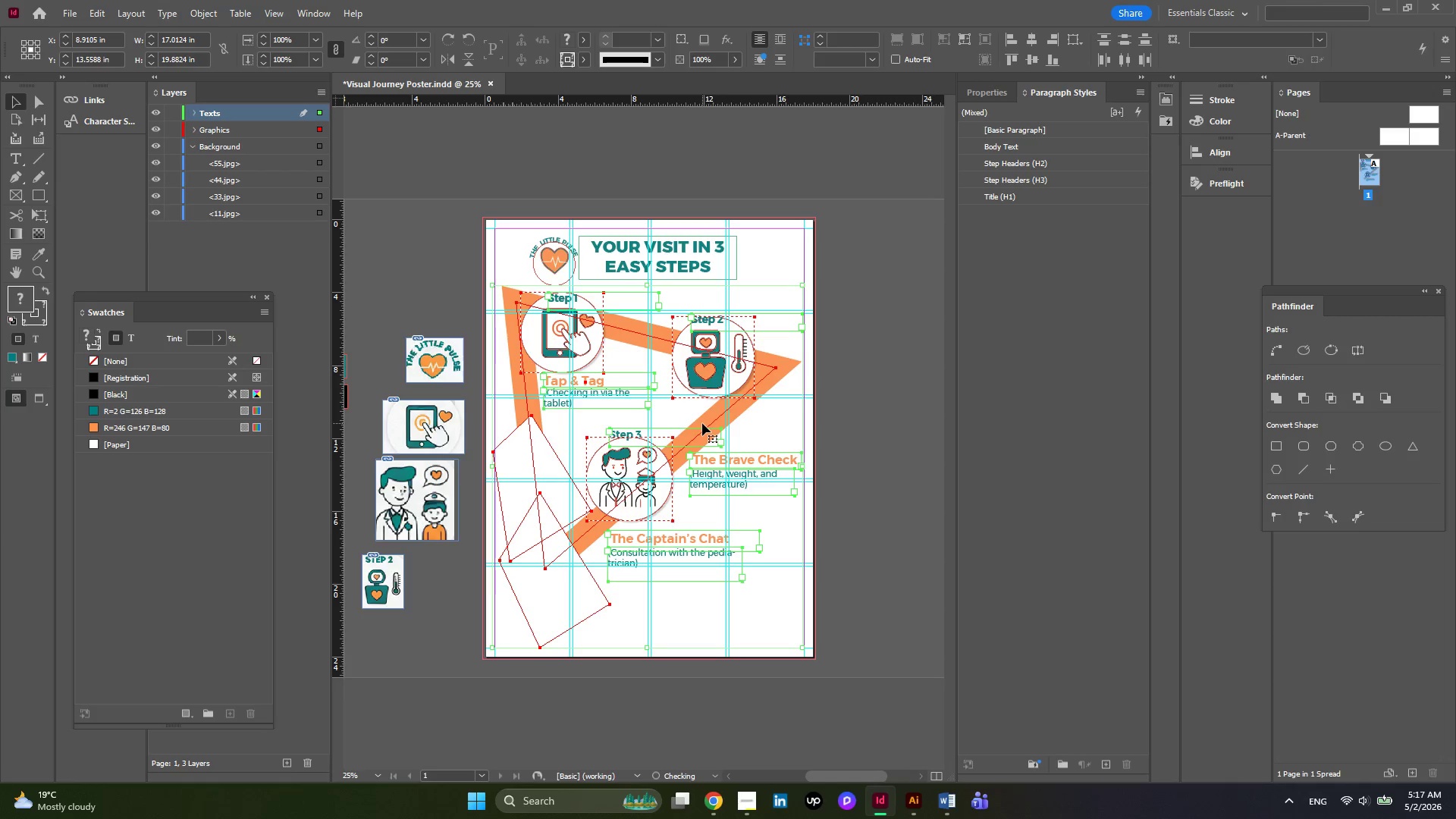 
key(ArrowLeft)
 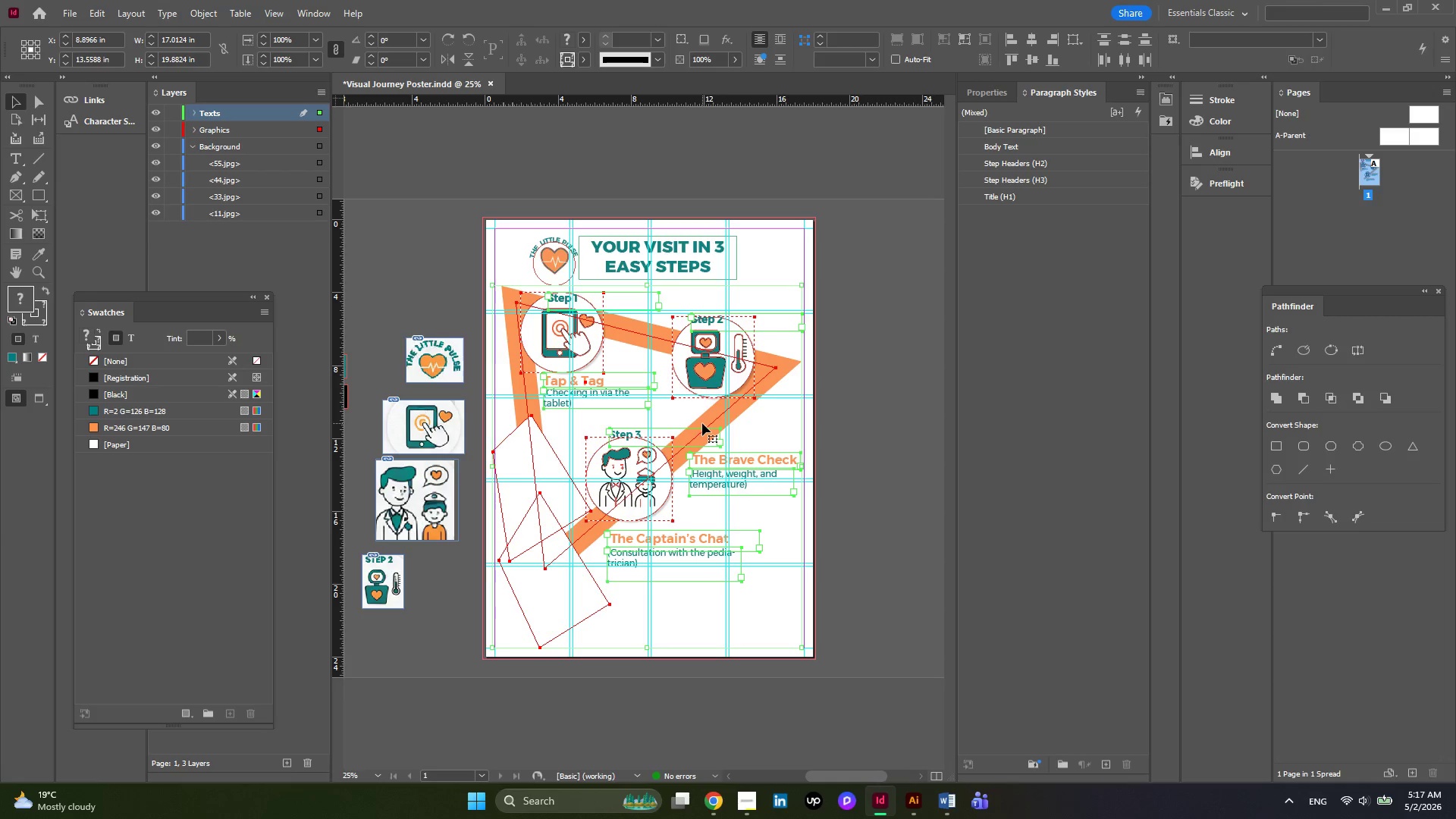 
key(ArrowLeft)
 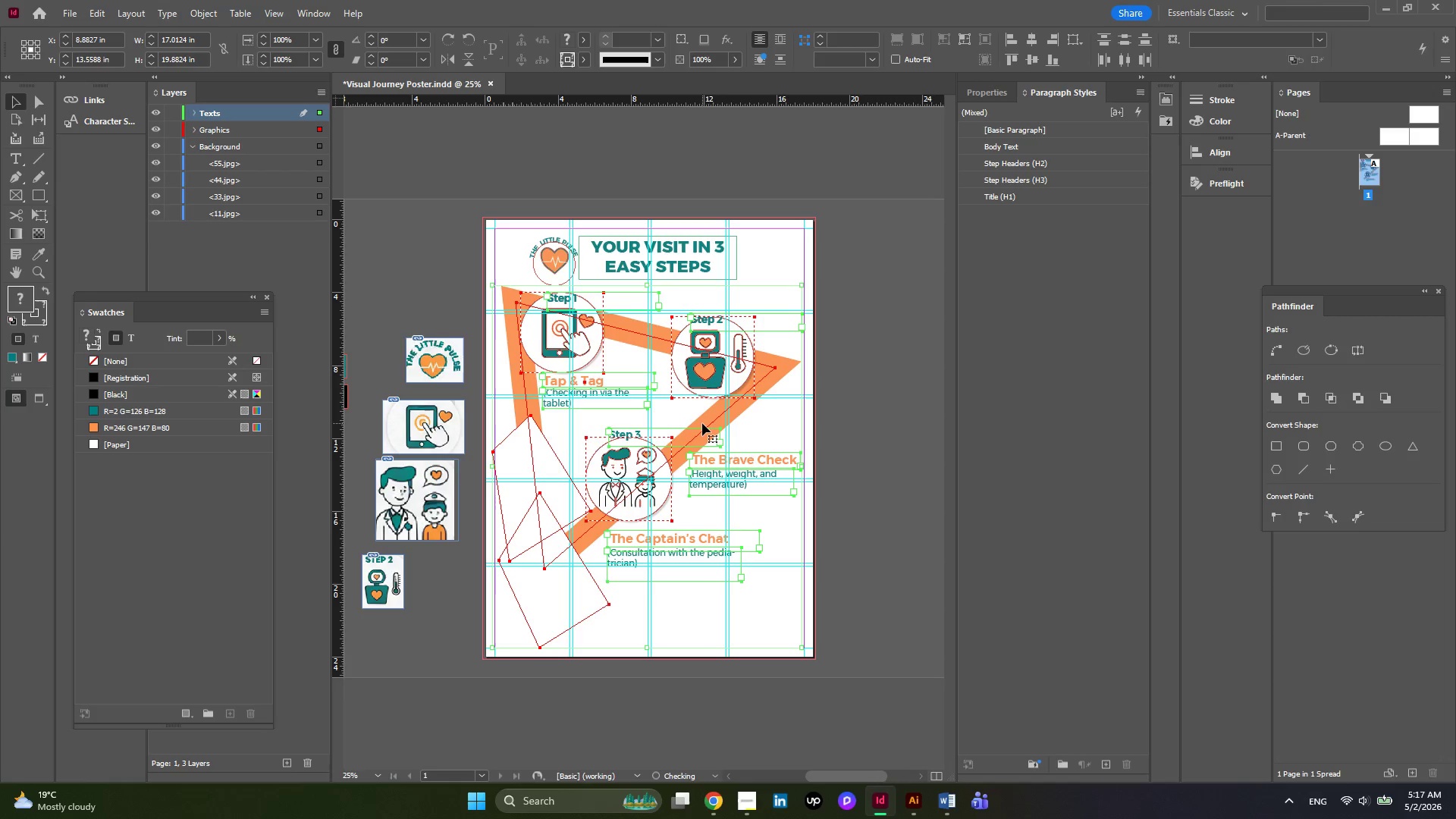 
key(ArrowLeft)
 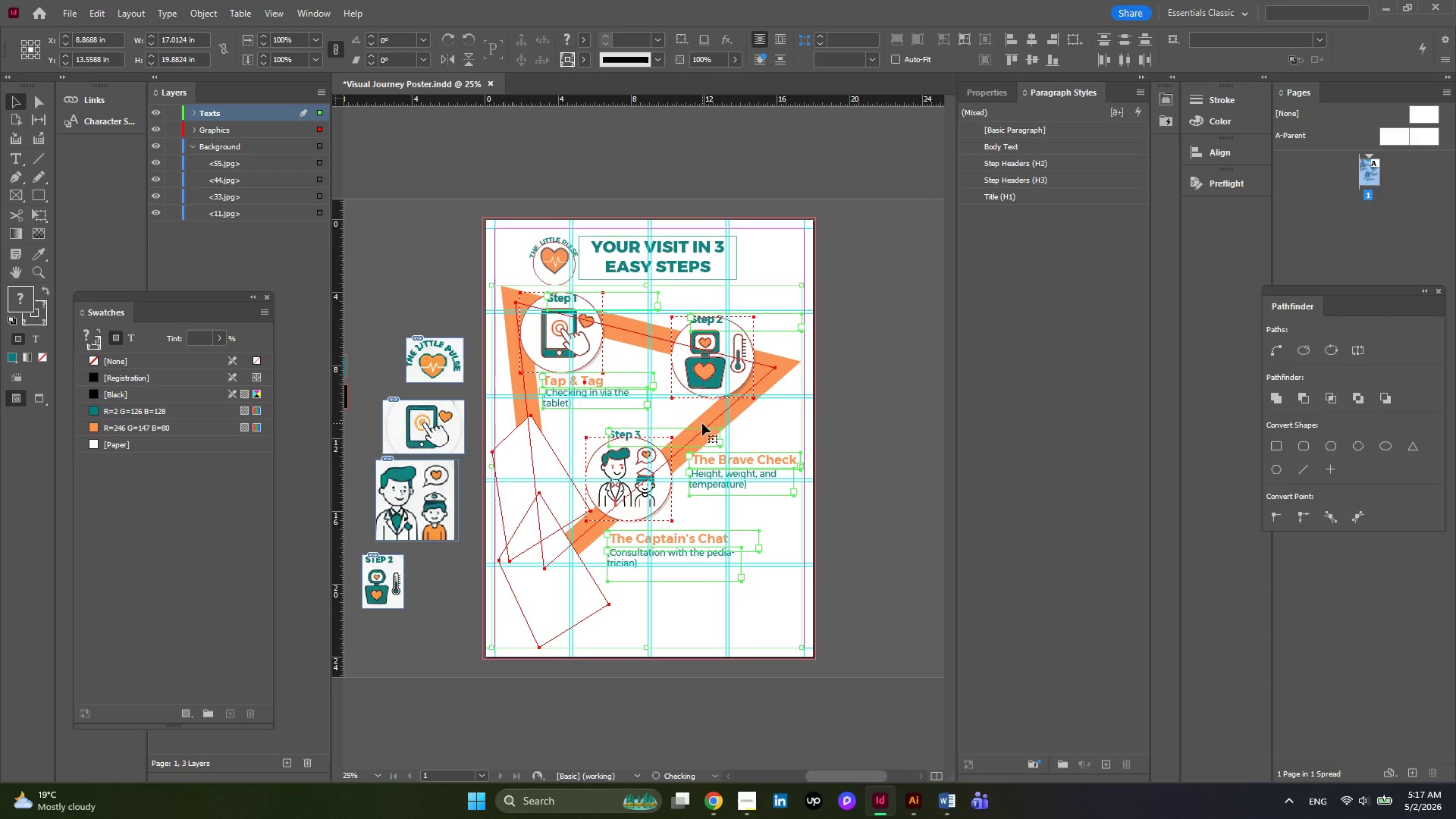 
key(ArrowLeft)
 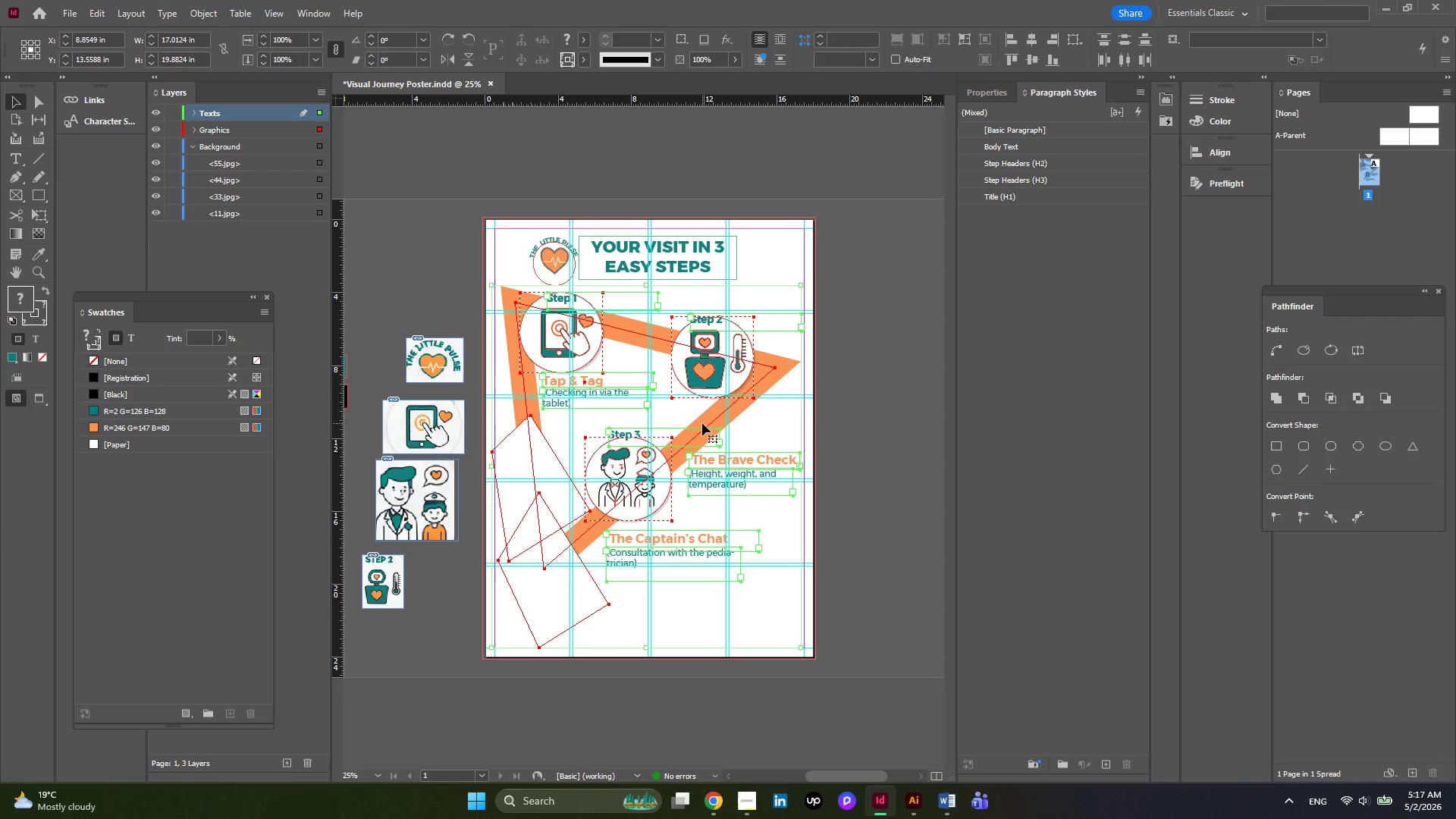 
key(ArrowLeft)
 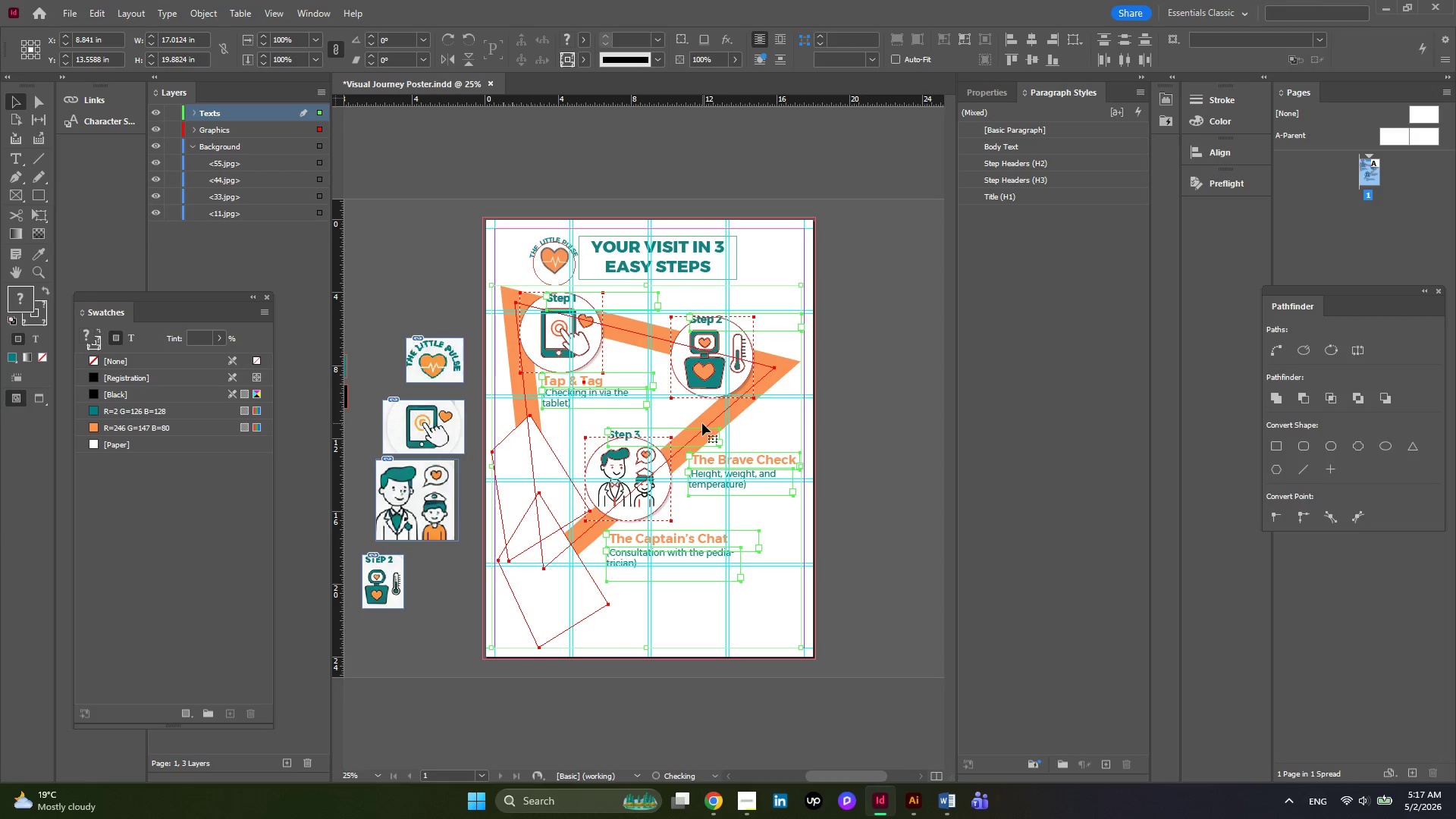 
key(ArrowLeft)
 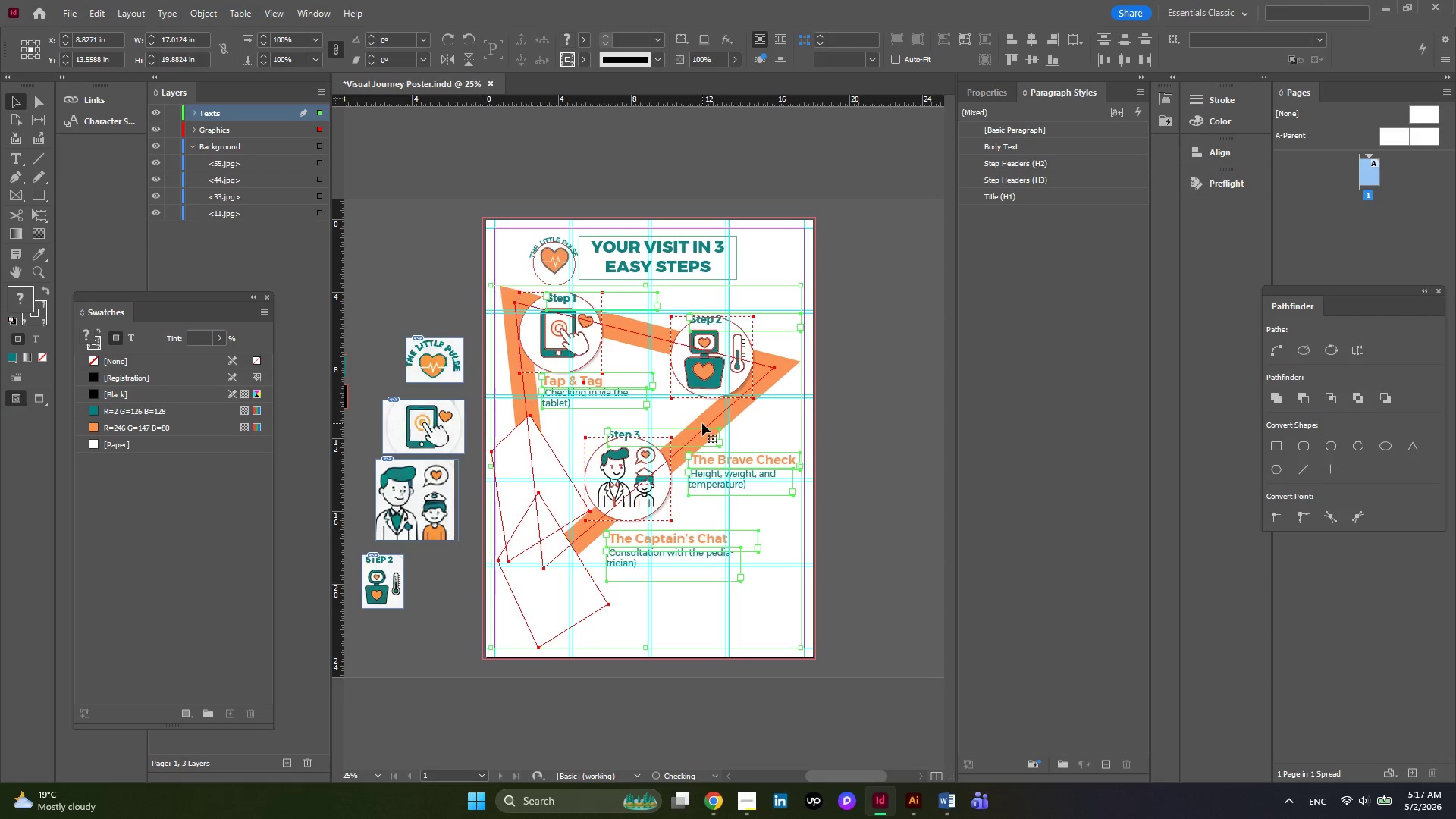 
key(ArrowLeft)
 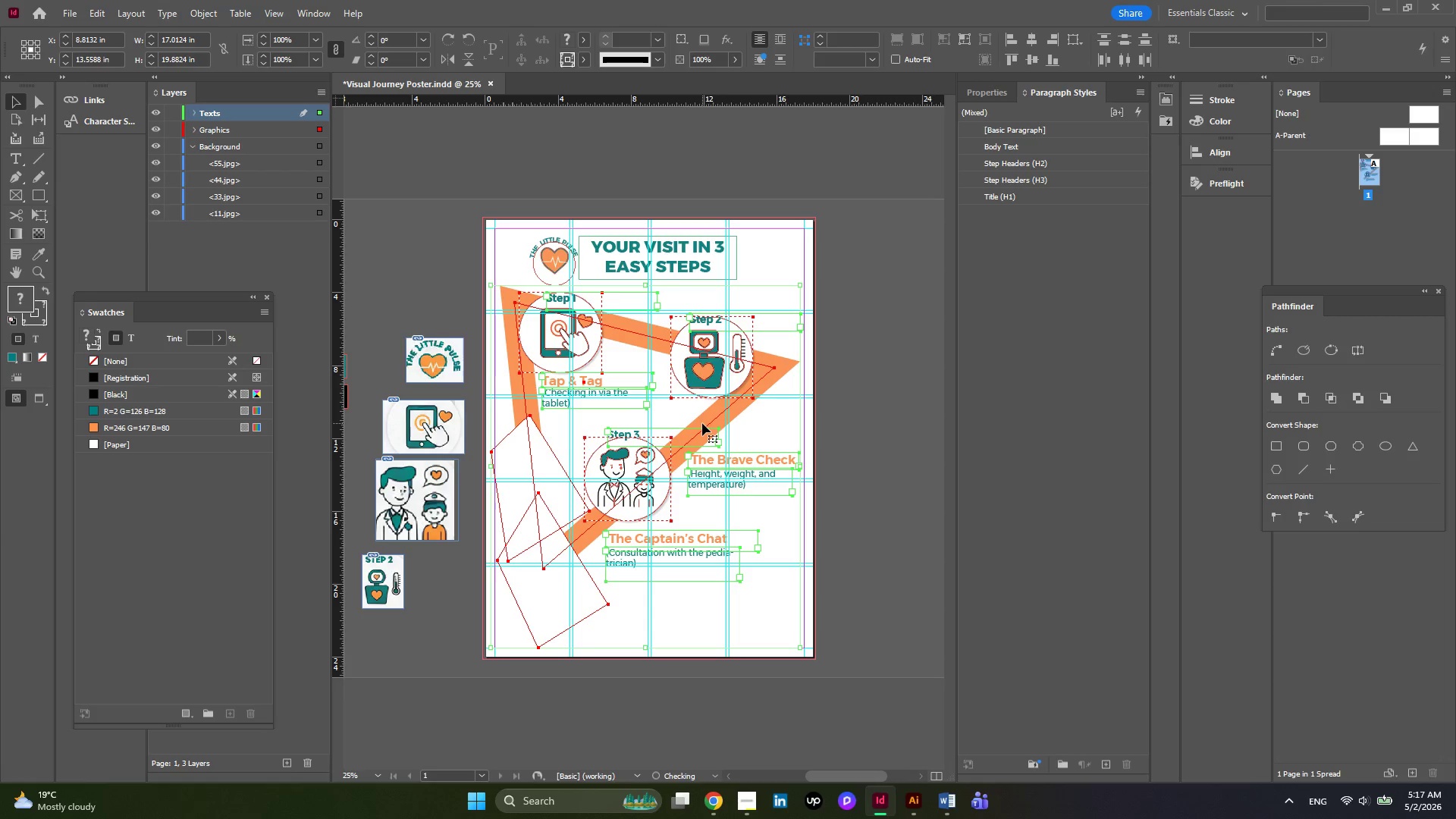 
key(ArrowLeft)
 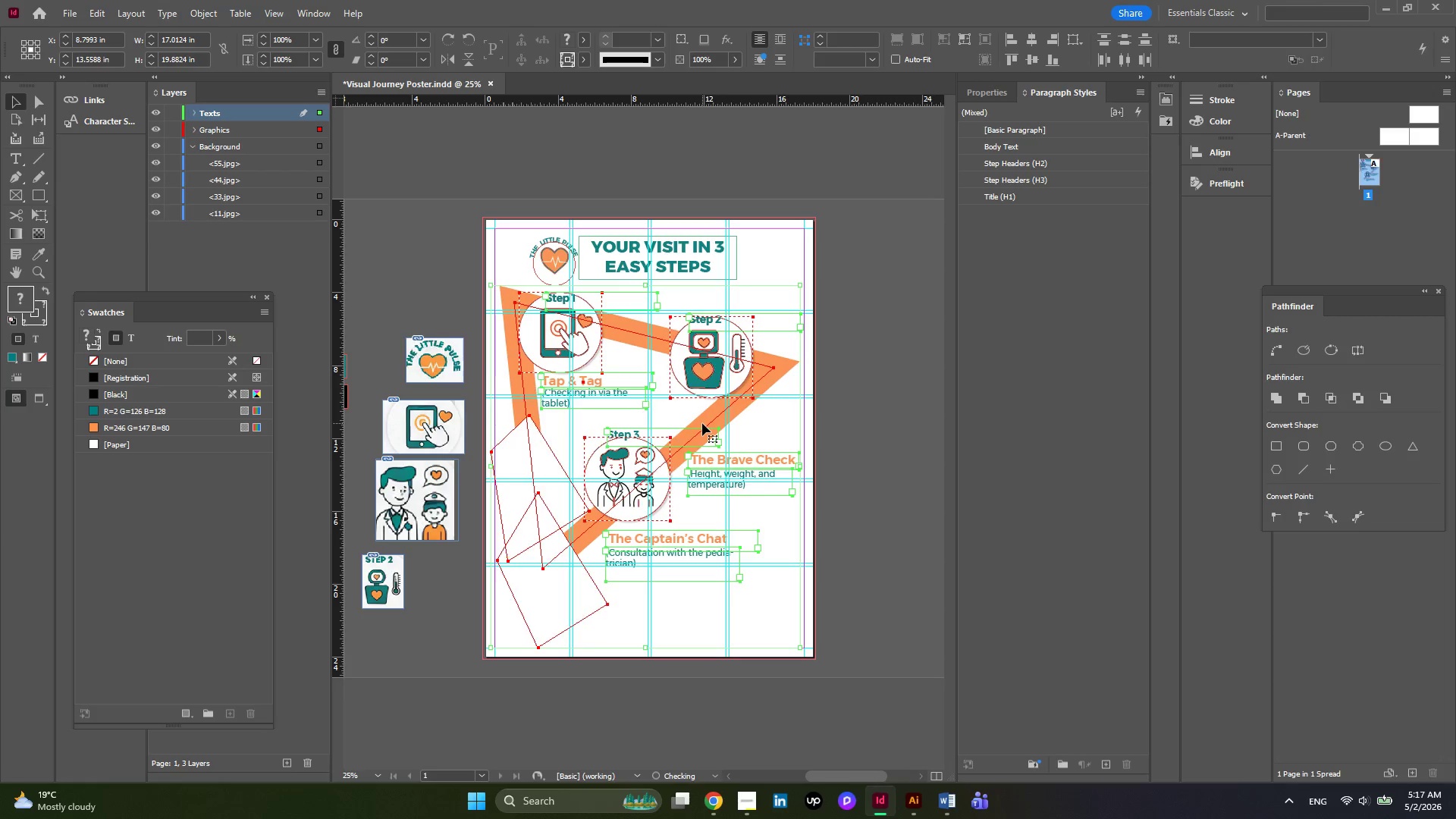 
key(ArrowLeft)
 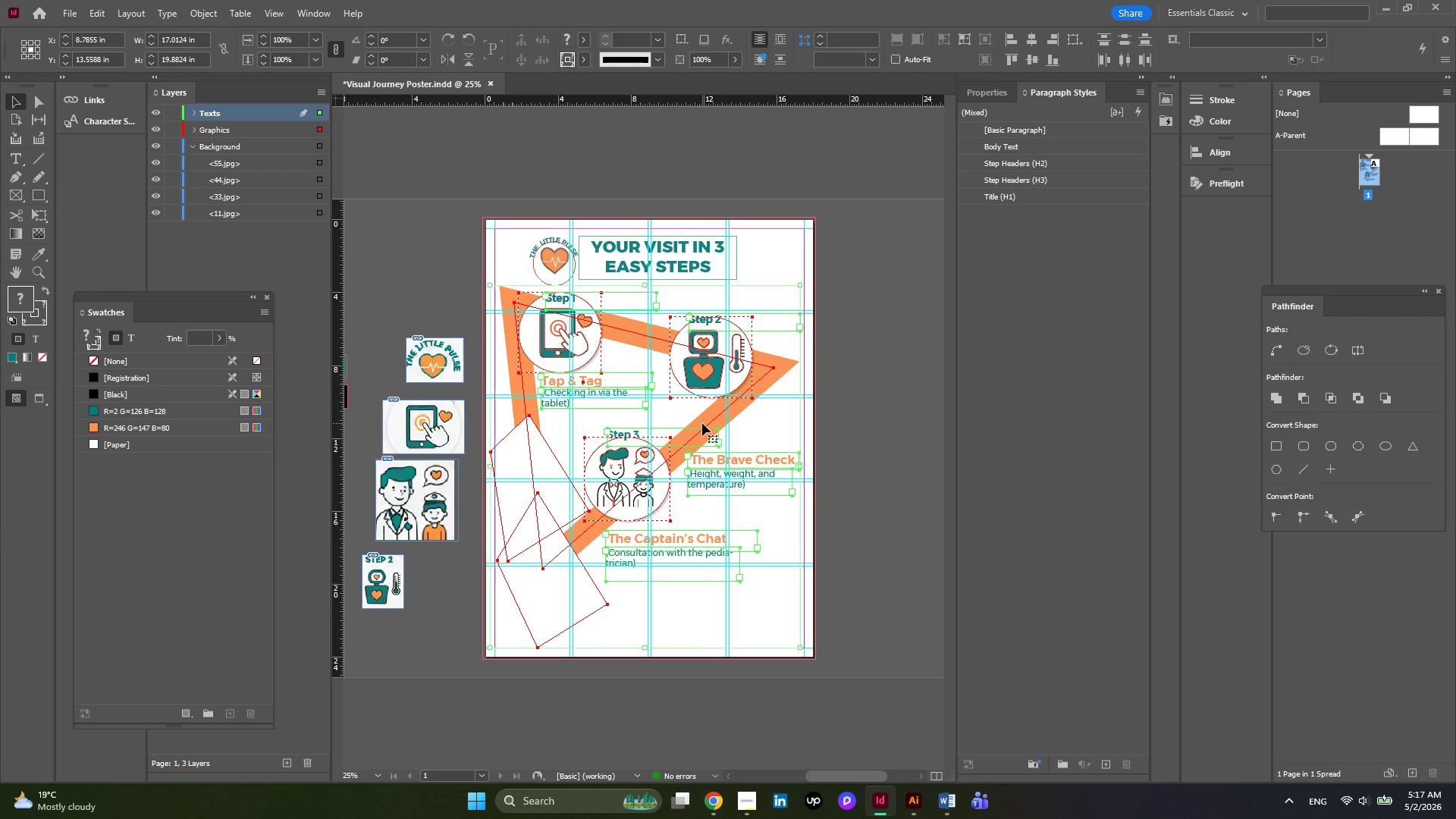 
key(ArrowLeft)
 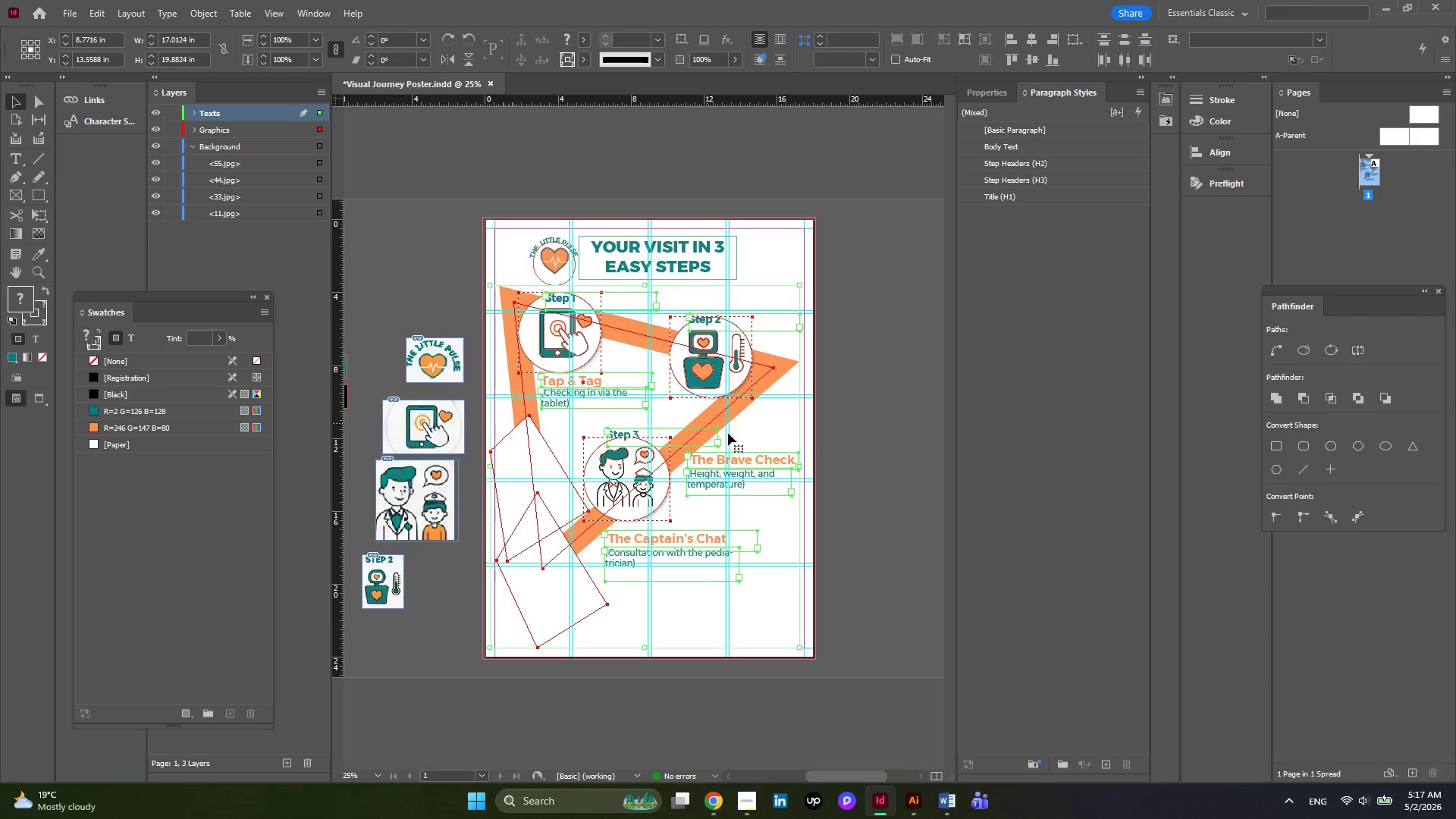 
left_click([873, 425])
 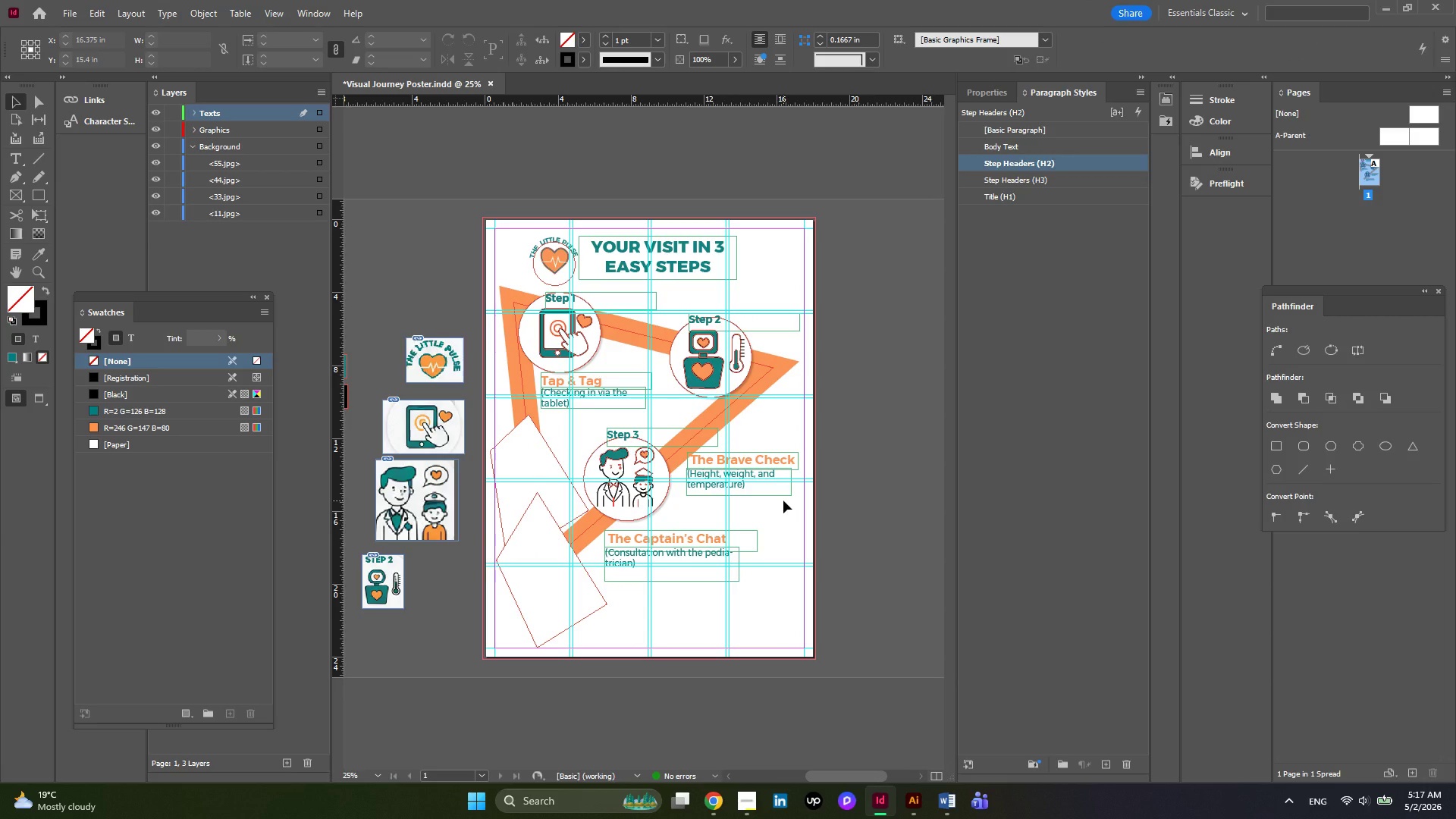 
key(W)
 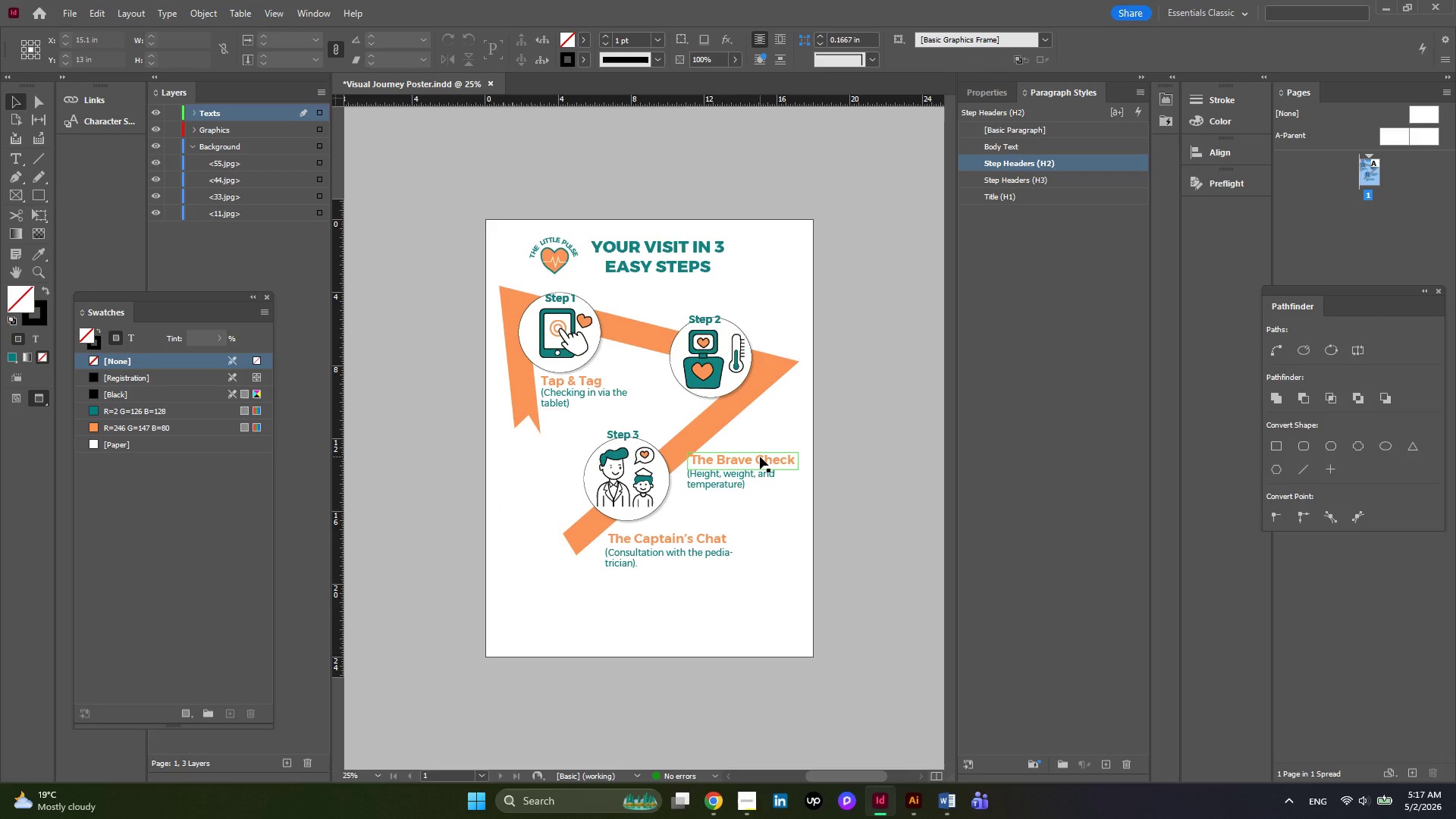 
left_click([760, 457])
 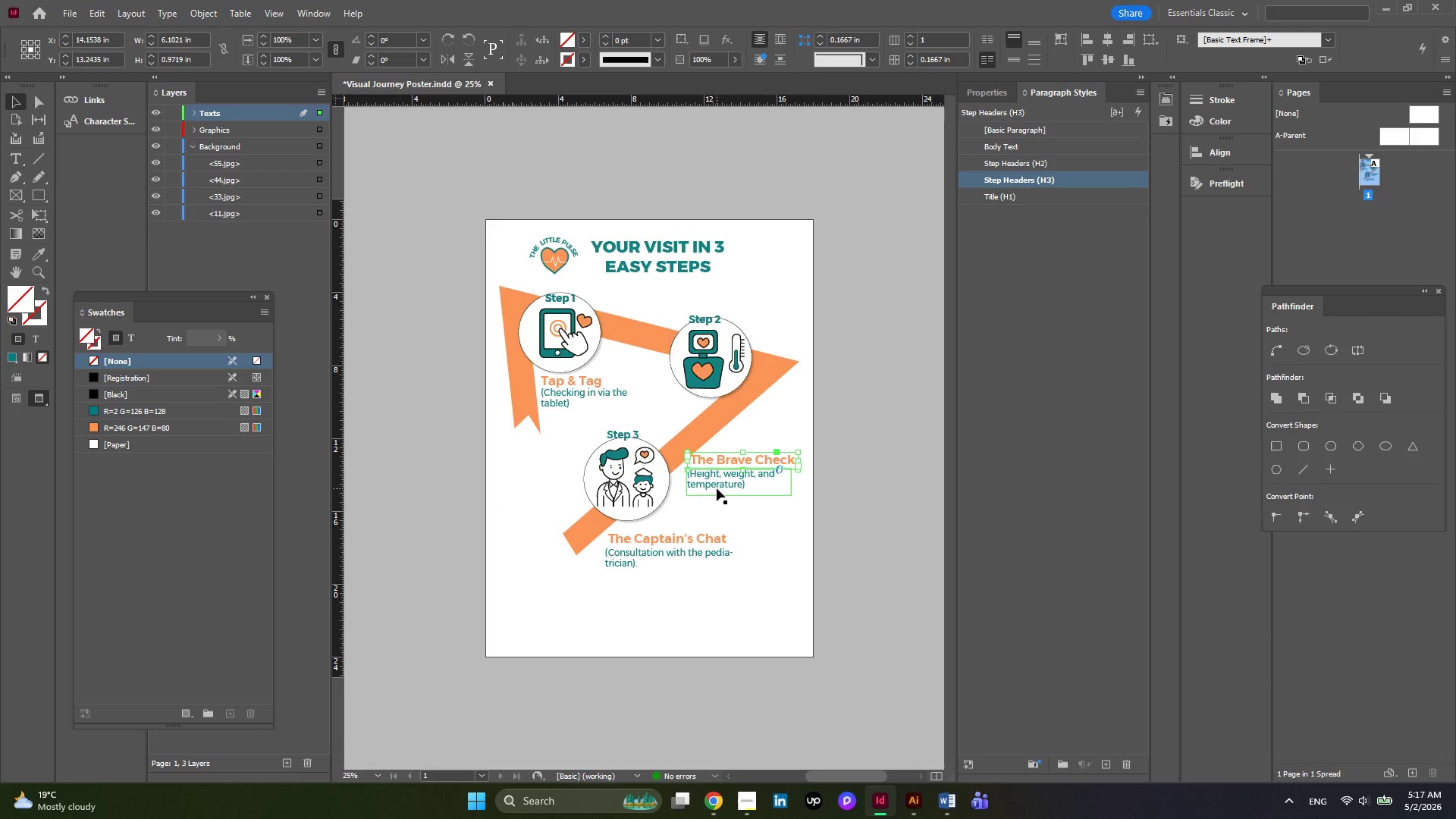 
hold_key(key=ShiftLeft, duration=0.5)
left_click([717, 488])
 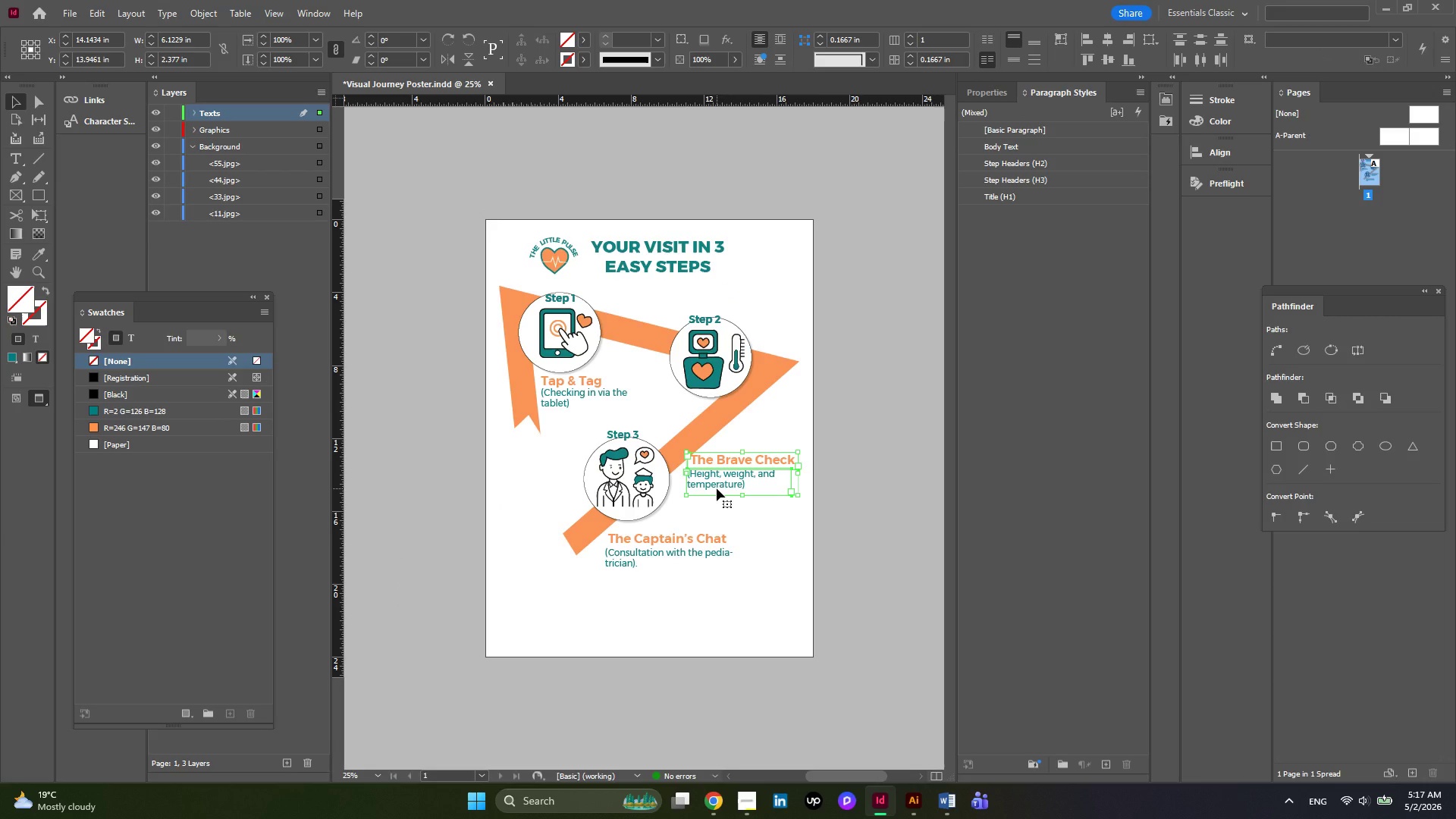 
key(ArrowRight)
 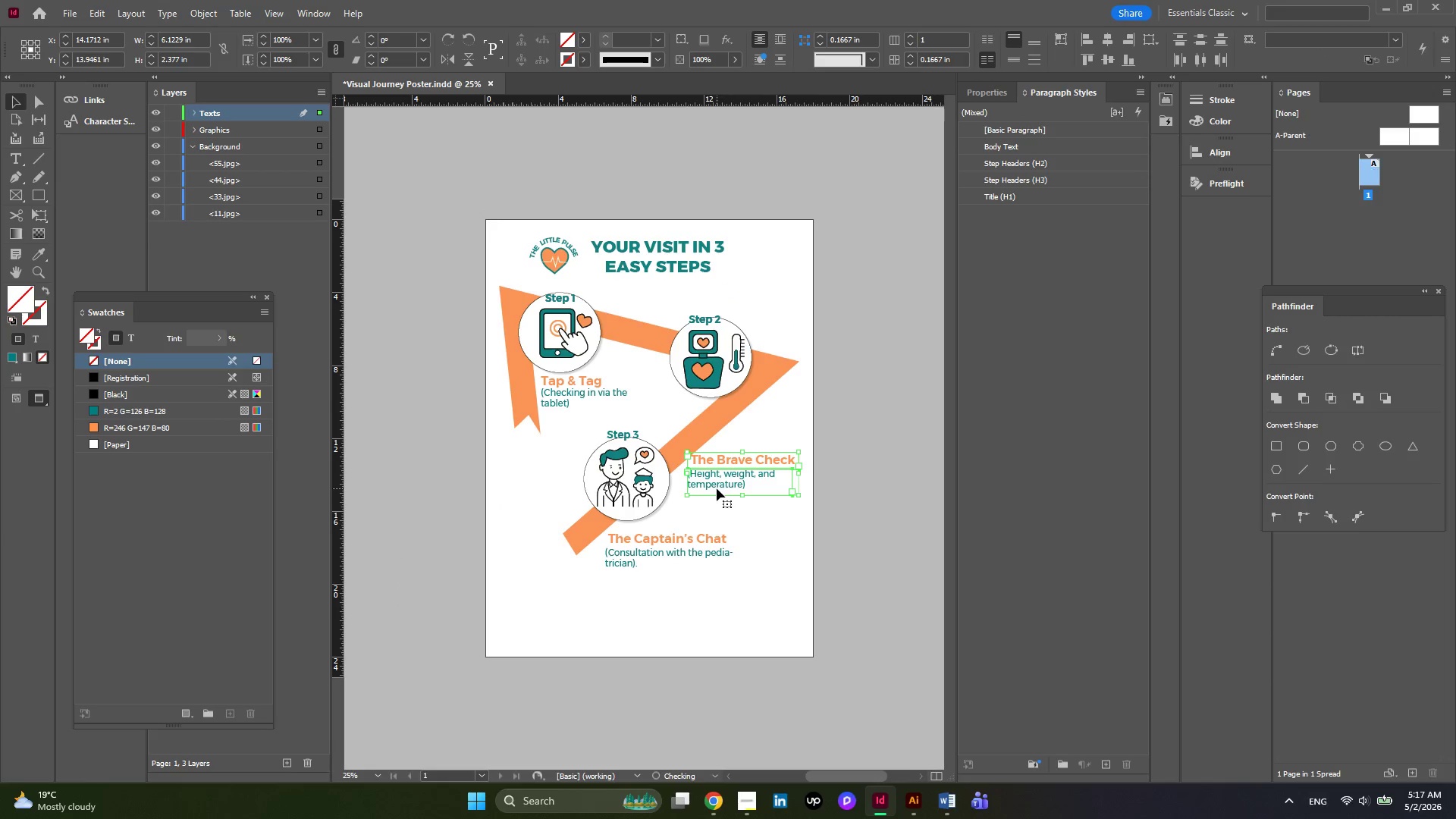 
key(ArrowRight)
 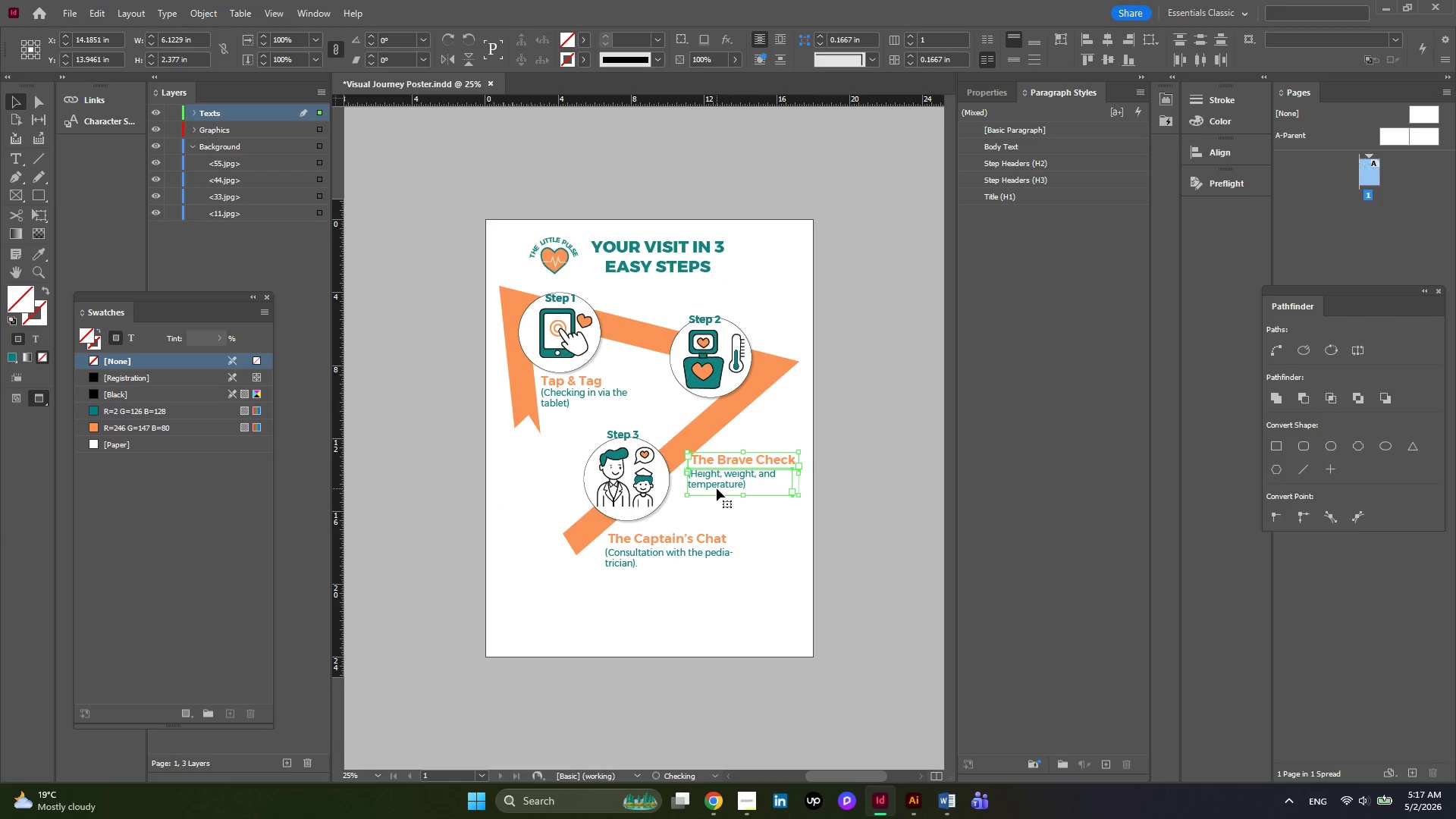 
hold_key(key=ArrowRight, duration=1.22)
 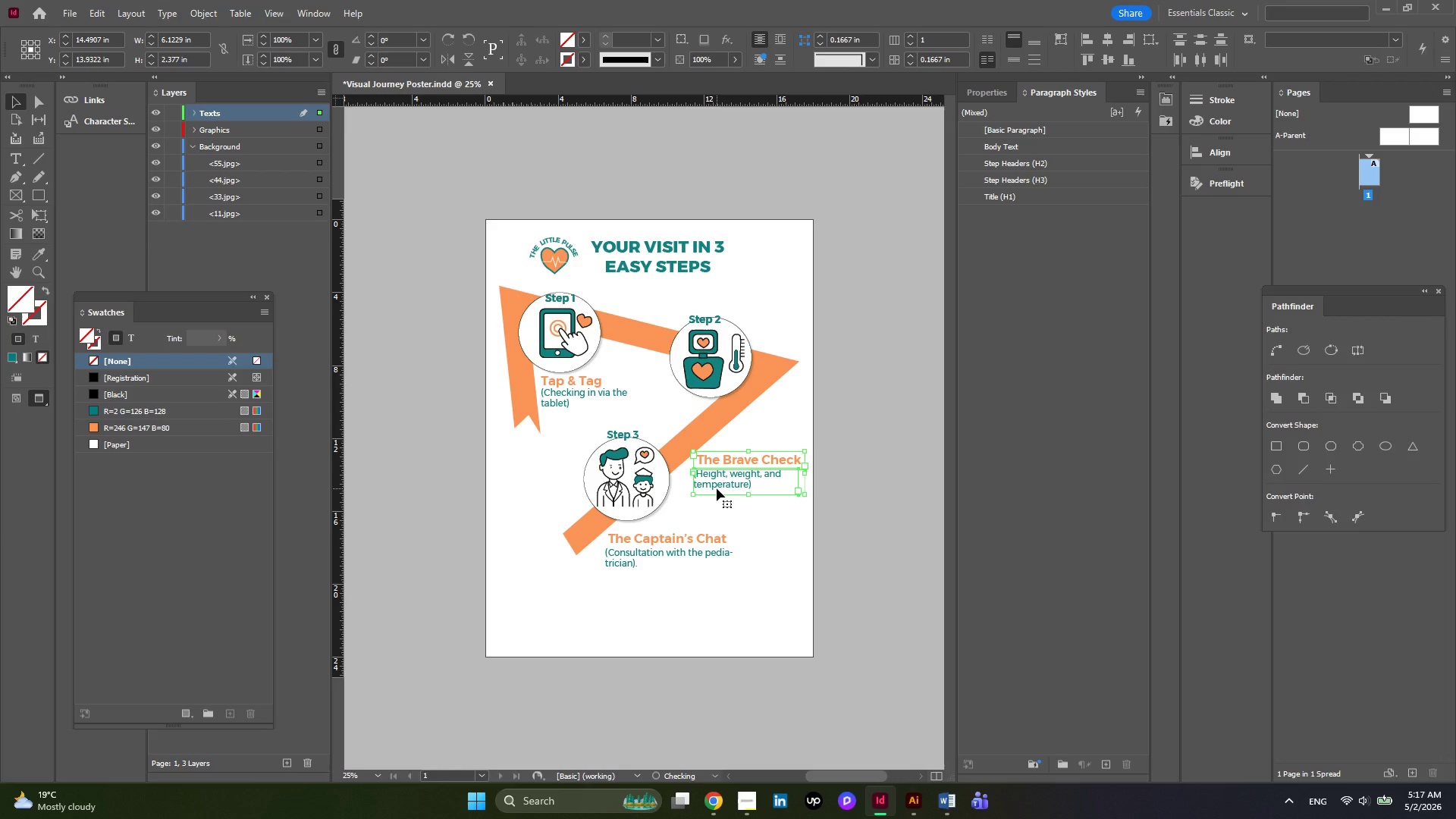 
hold_key(key=ArrowUp, duration=0.77)
 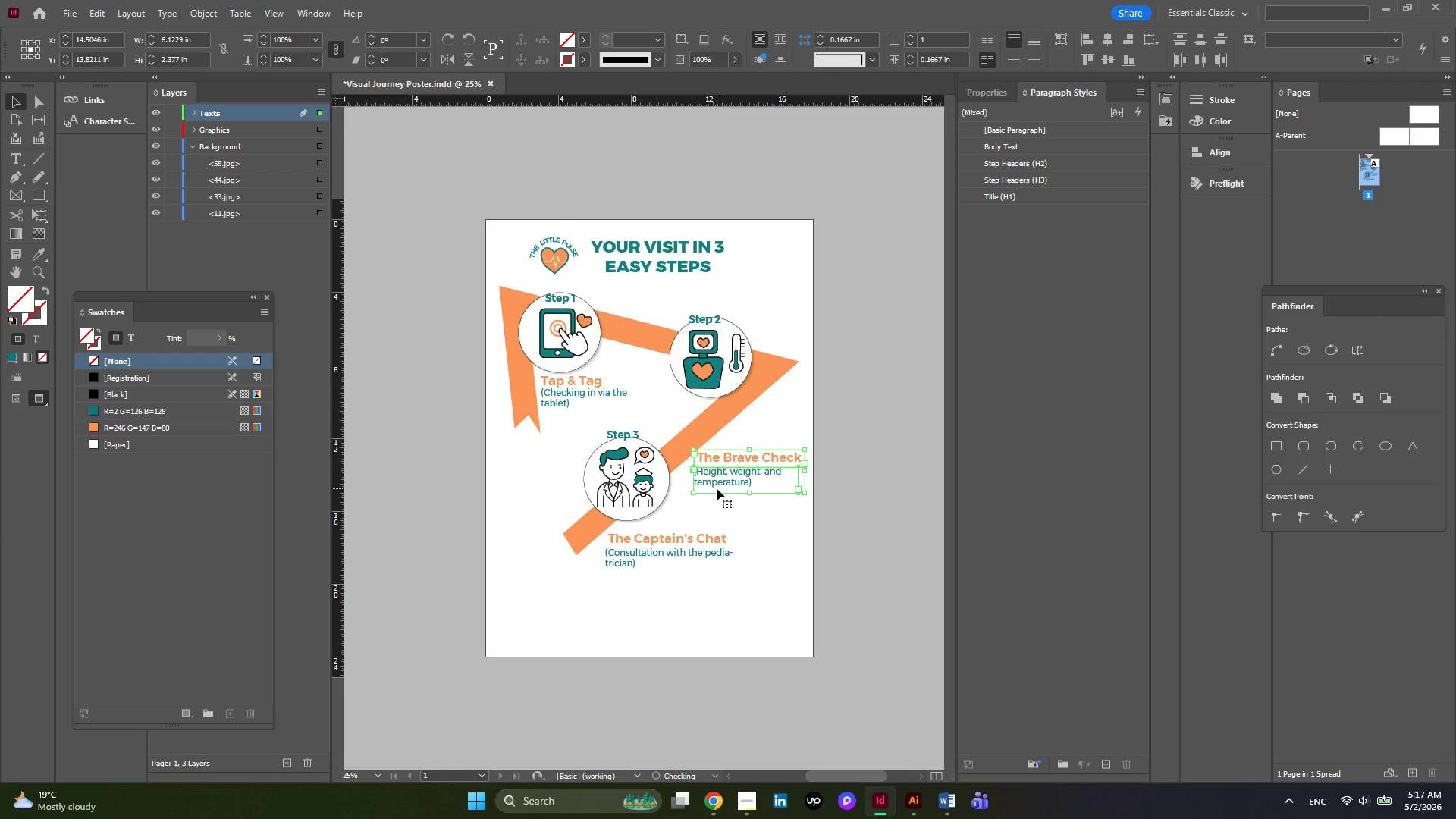 
hold_key(key=ArrowRight, duration=0.55)
 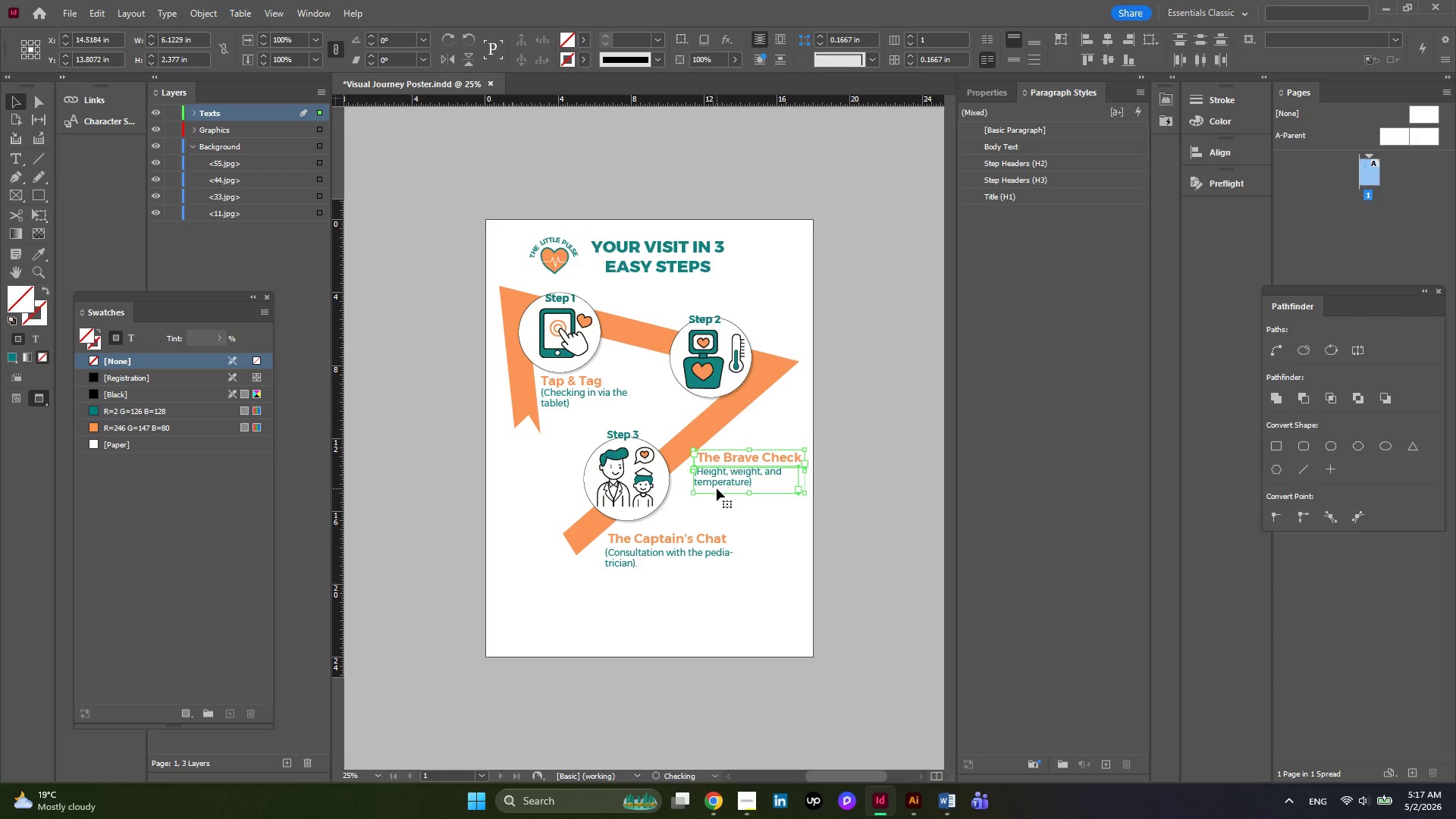 
hold_key(key=ArrowUp, duration=0.84)
 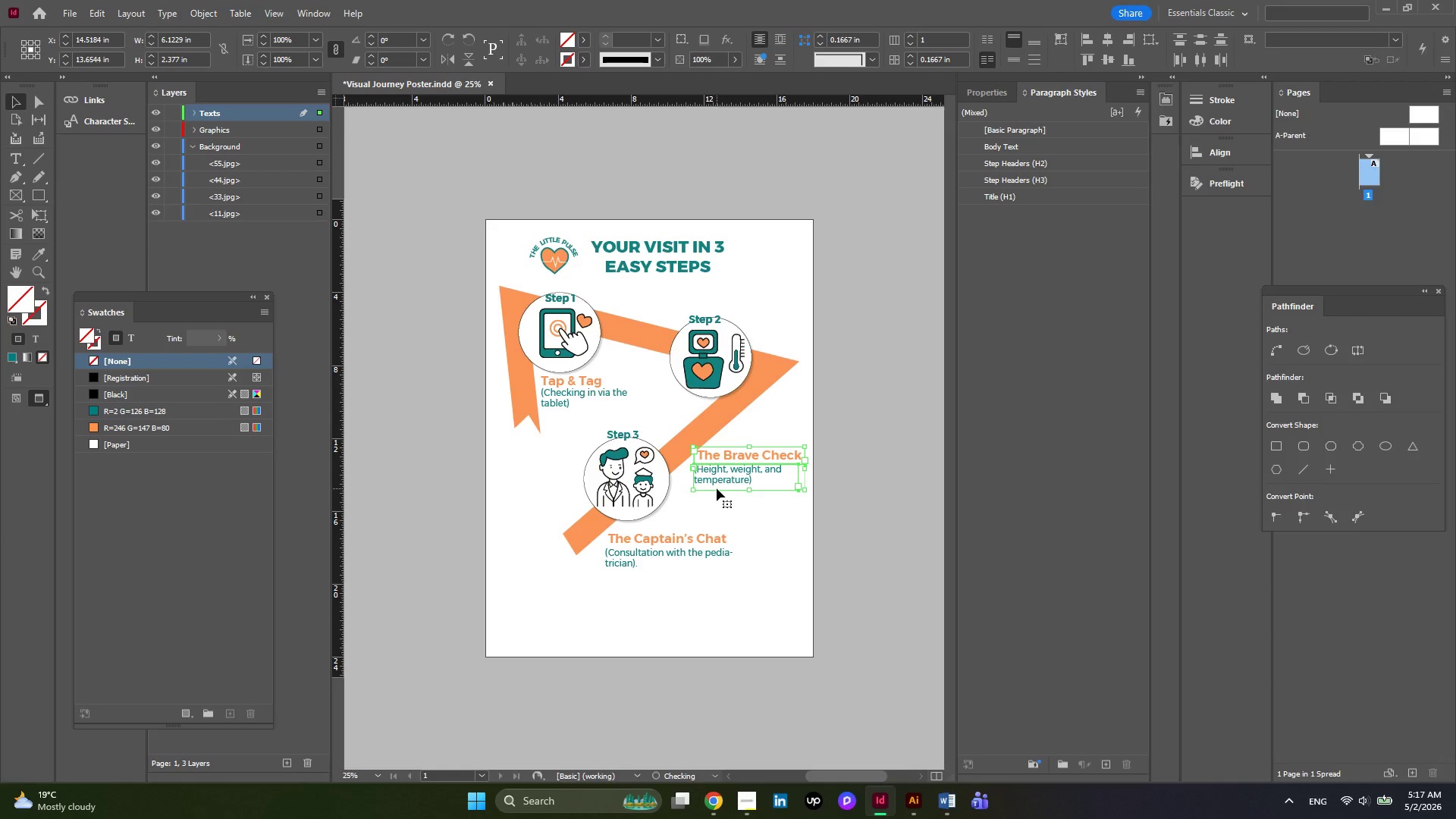 
hold_key(key=ArrowUp, duration=0.36)
 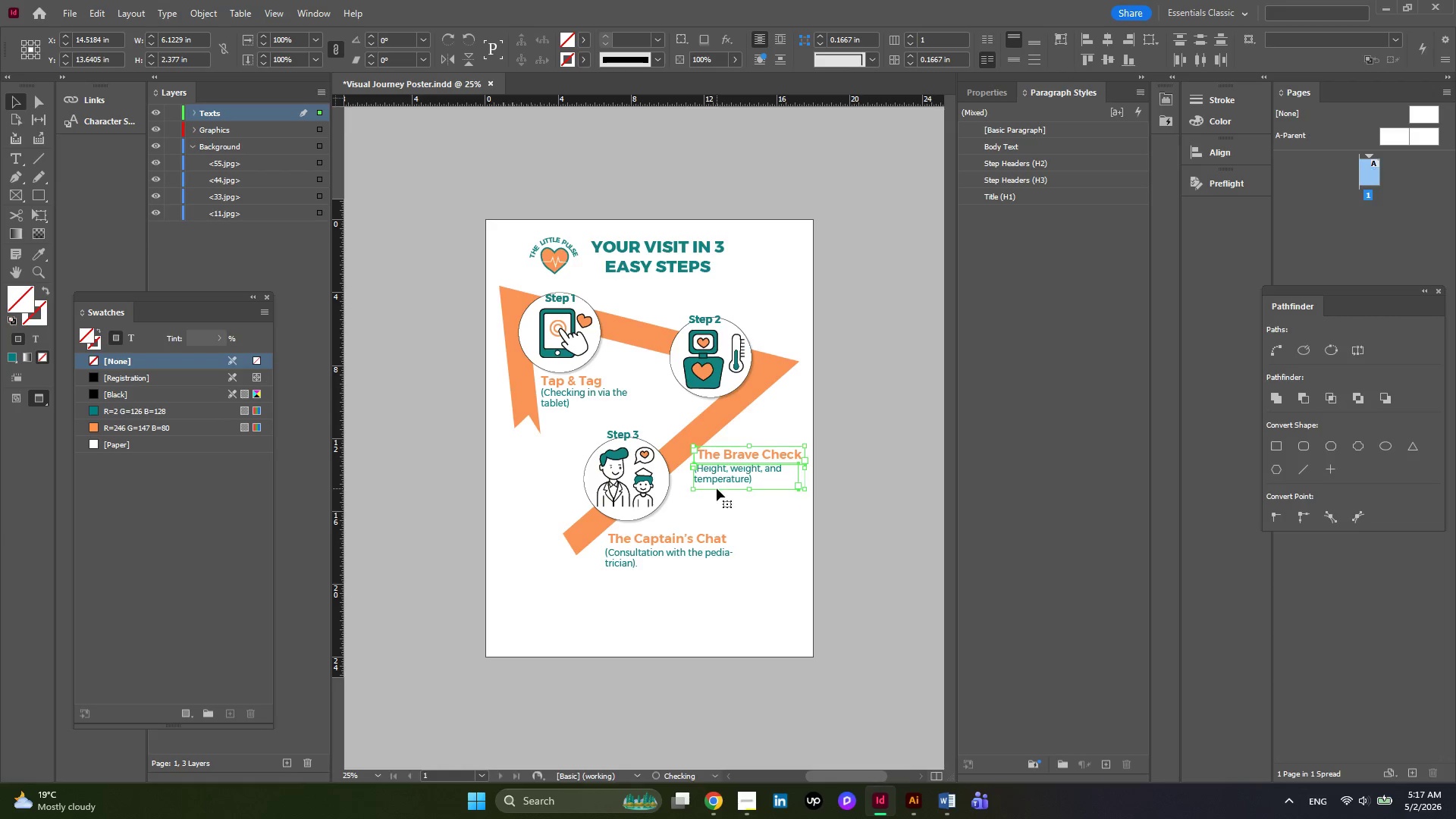 
key(ArrowUp)
 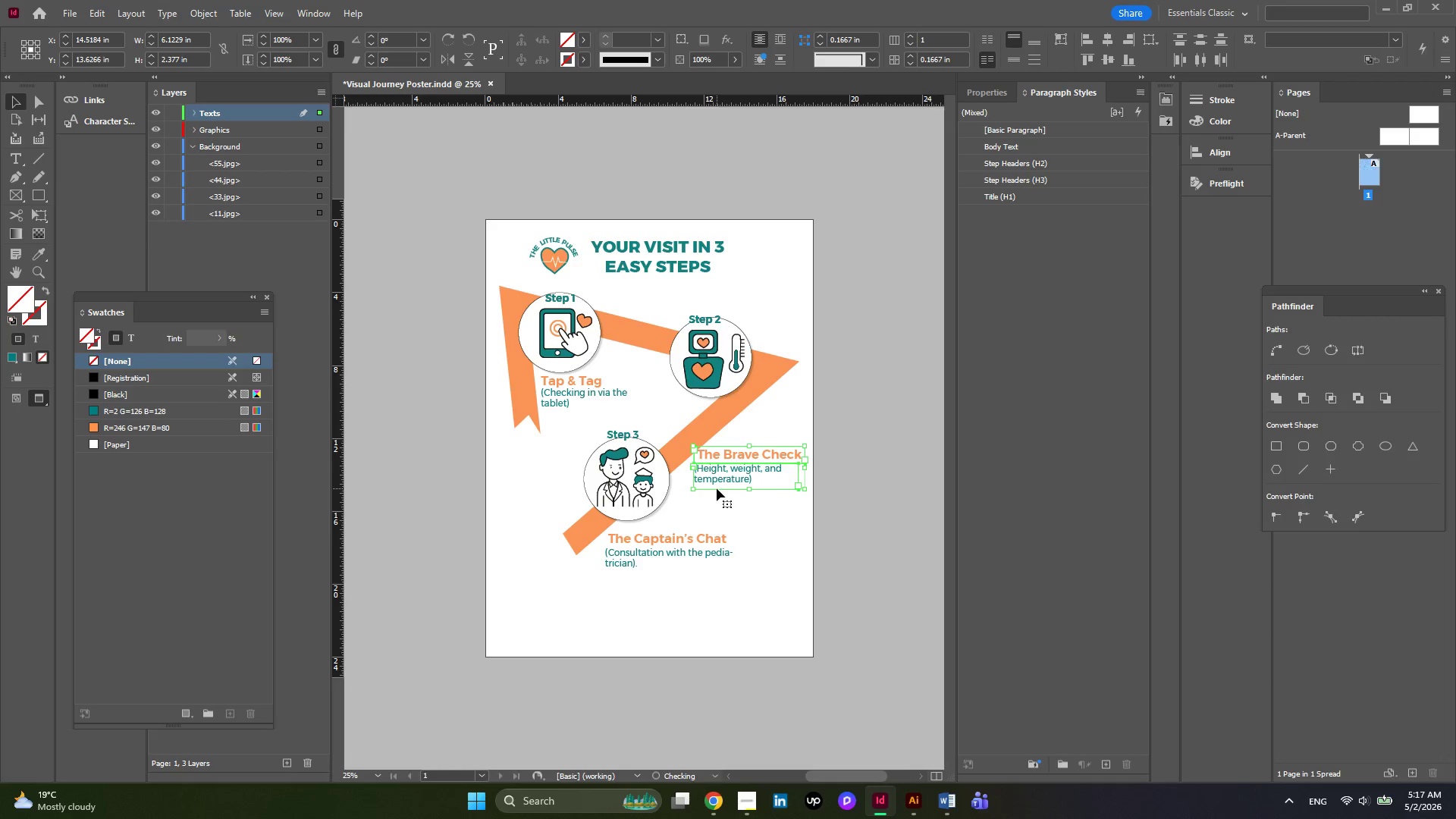 
key(ArrowUp)
 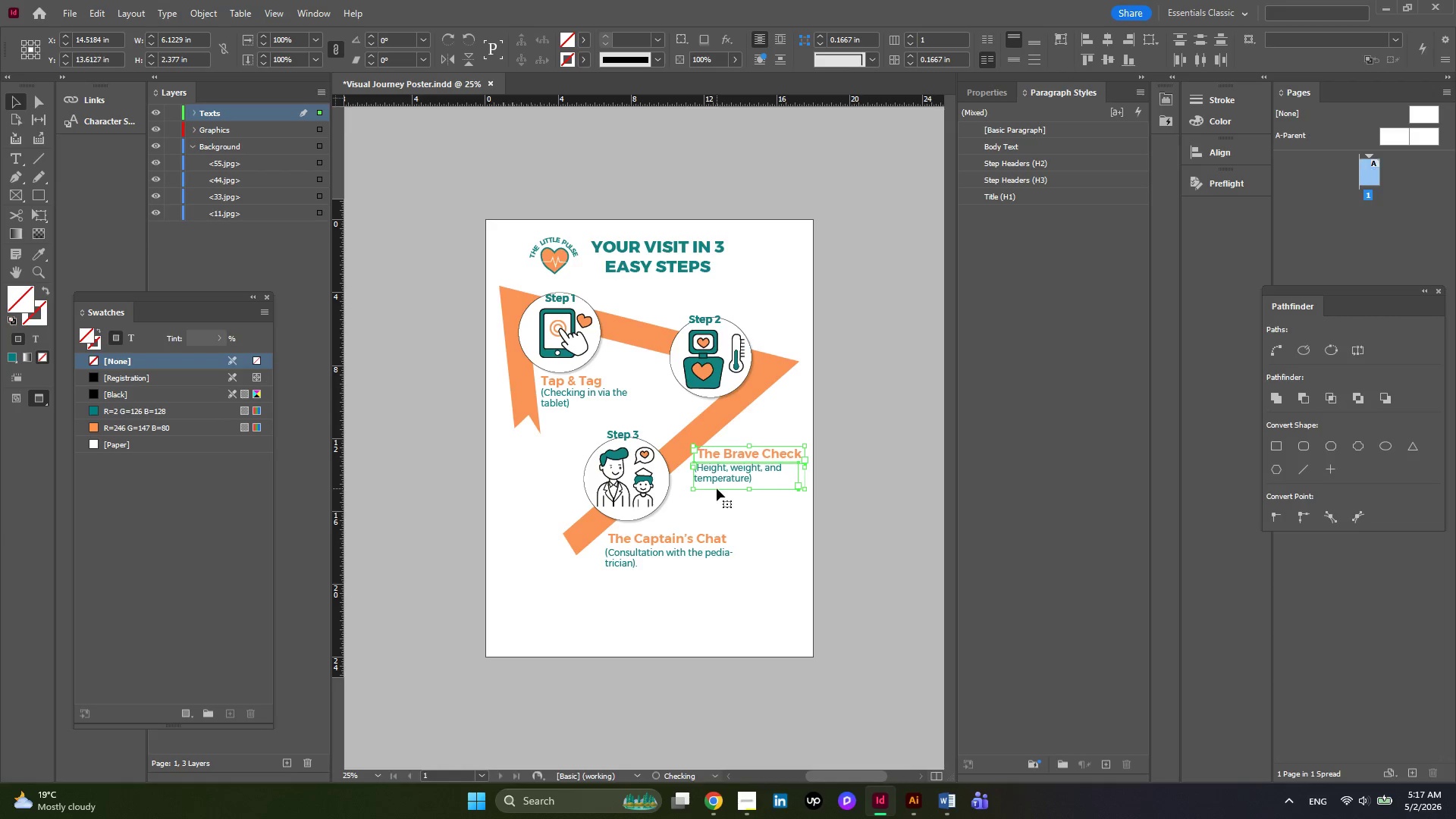 
key(ArrowUp)
 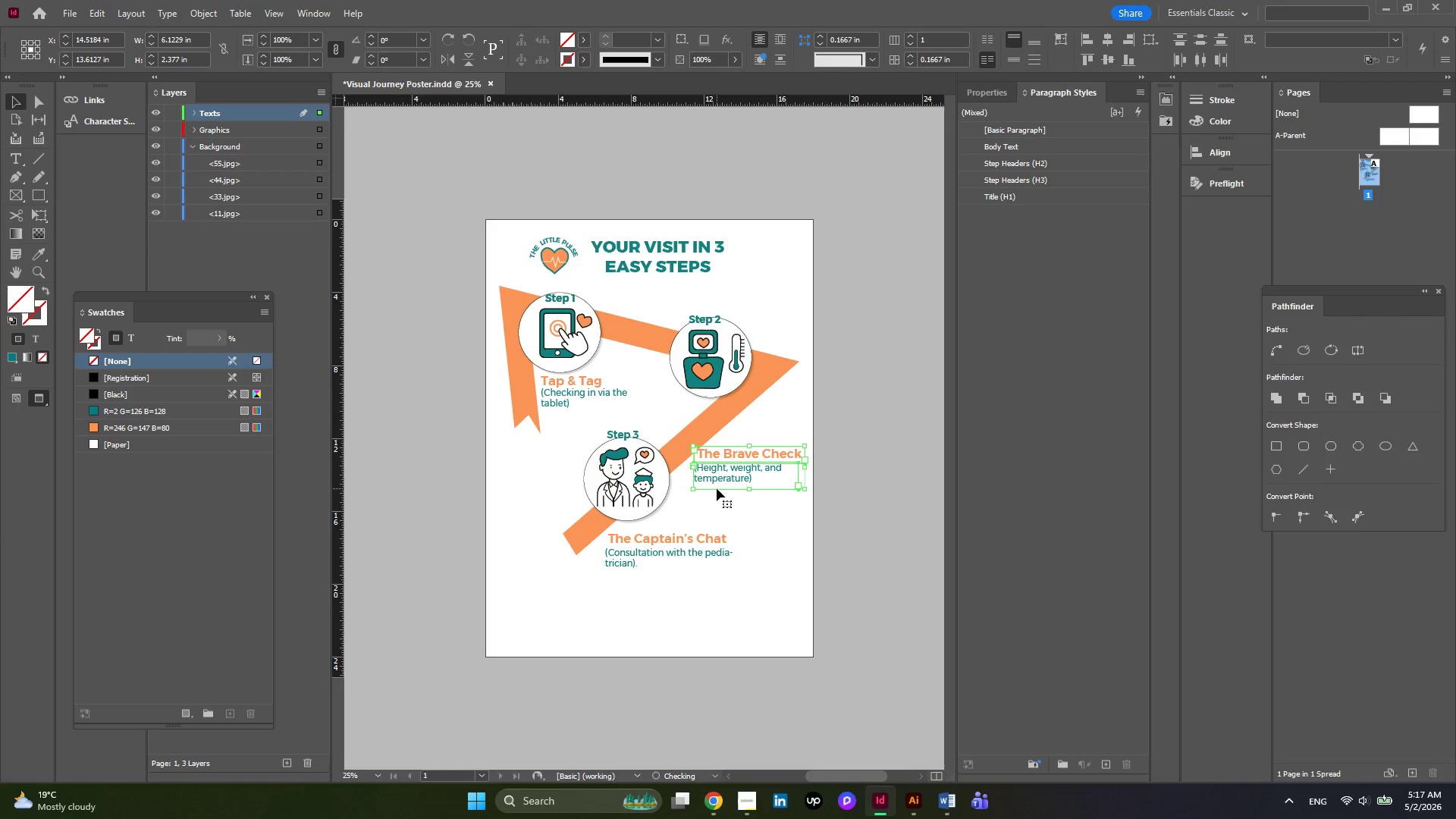 
key(ArrowUp)
 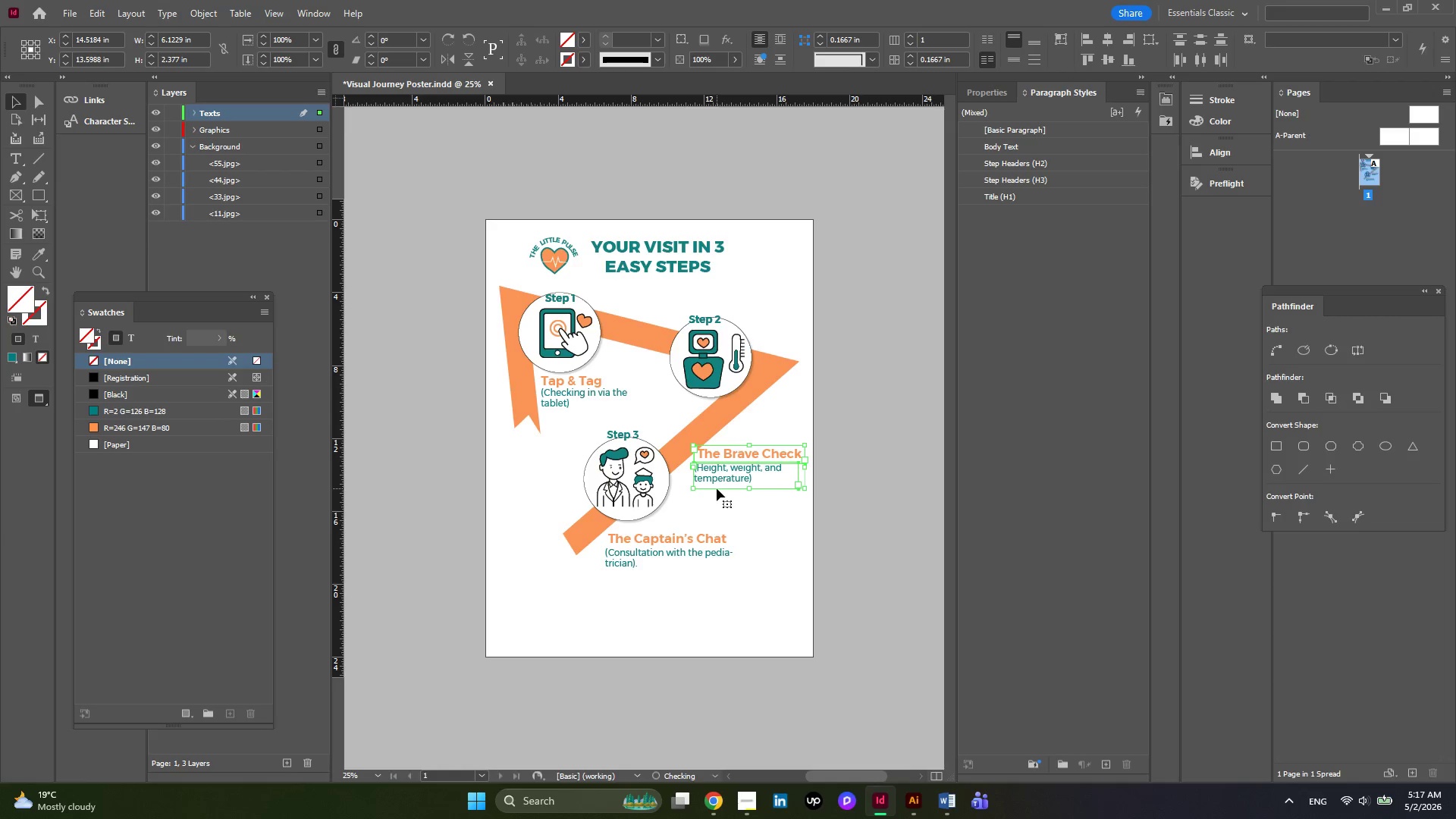 
key(ArrowUp)
 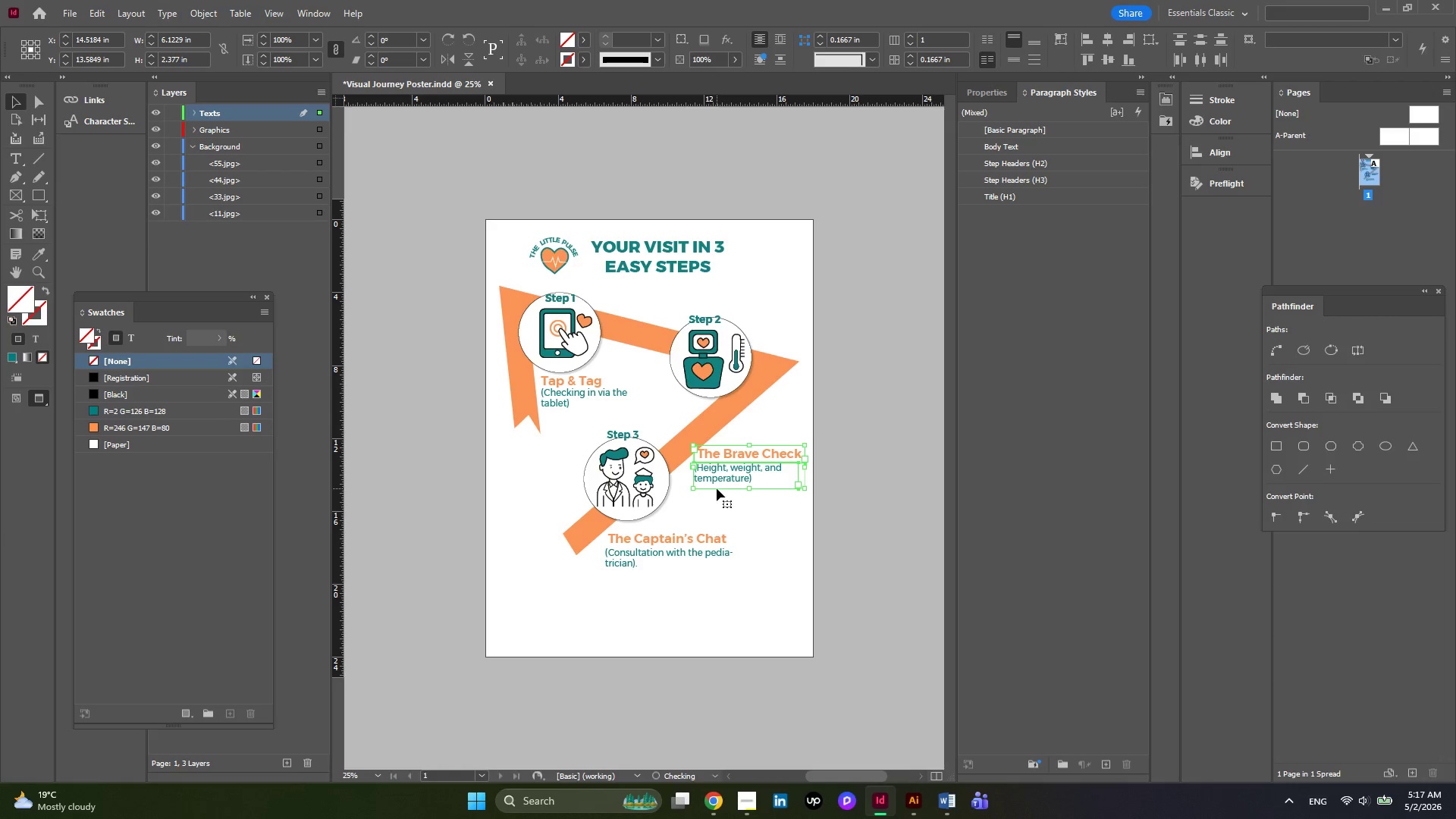 
key(ArrowUp)
 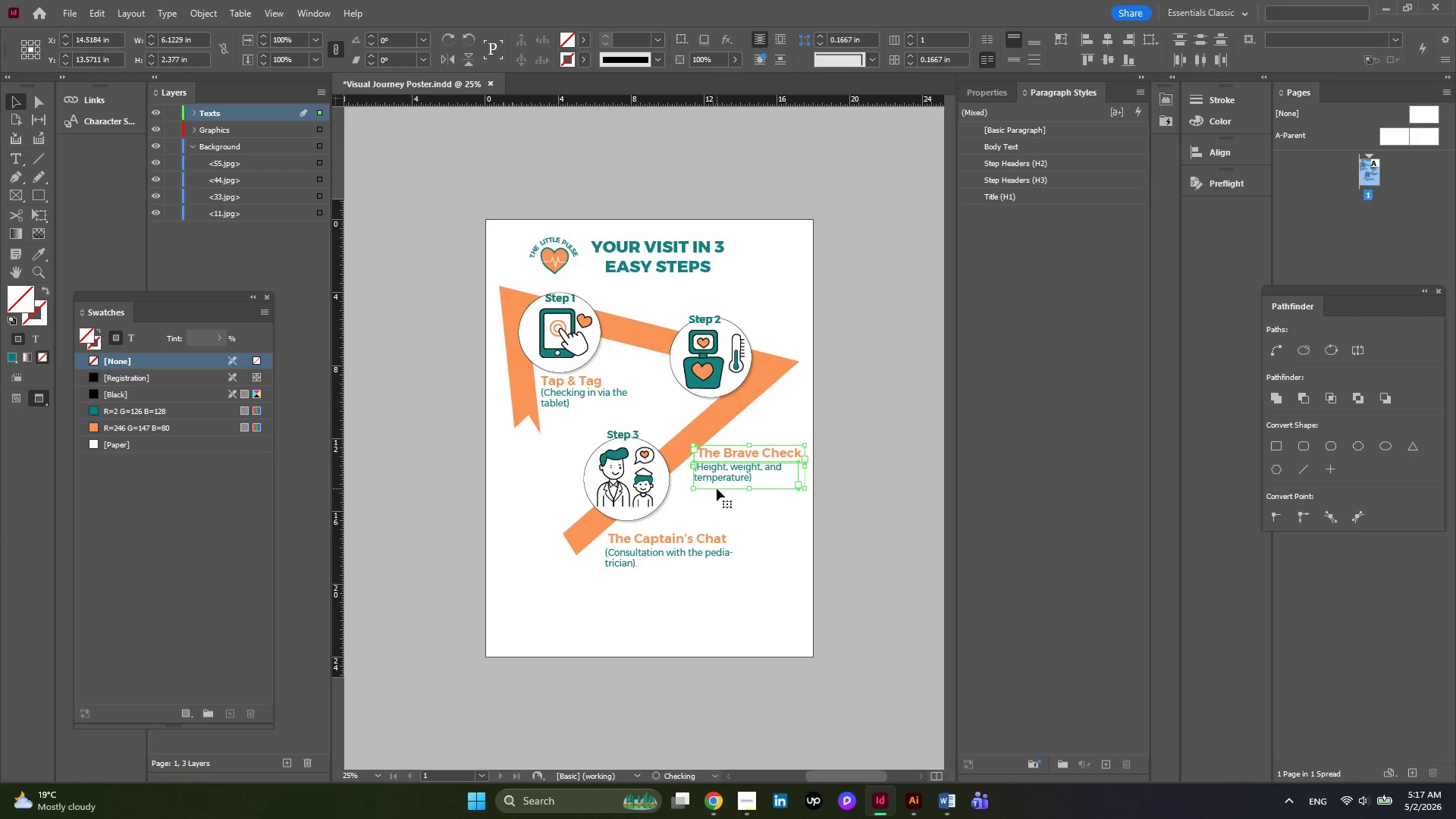 
key(ArrowUp)
 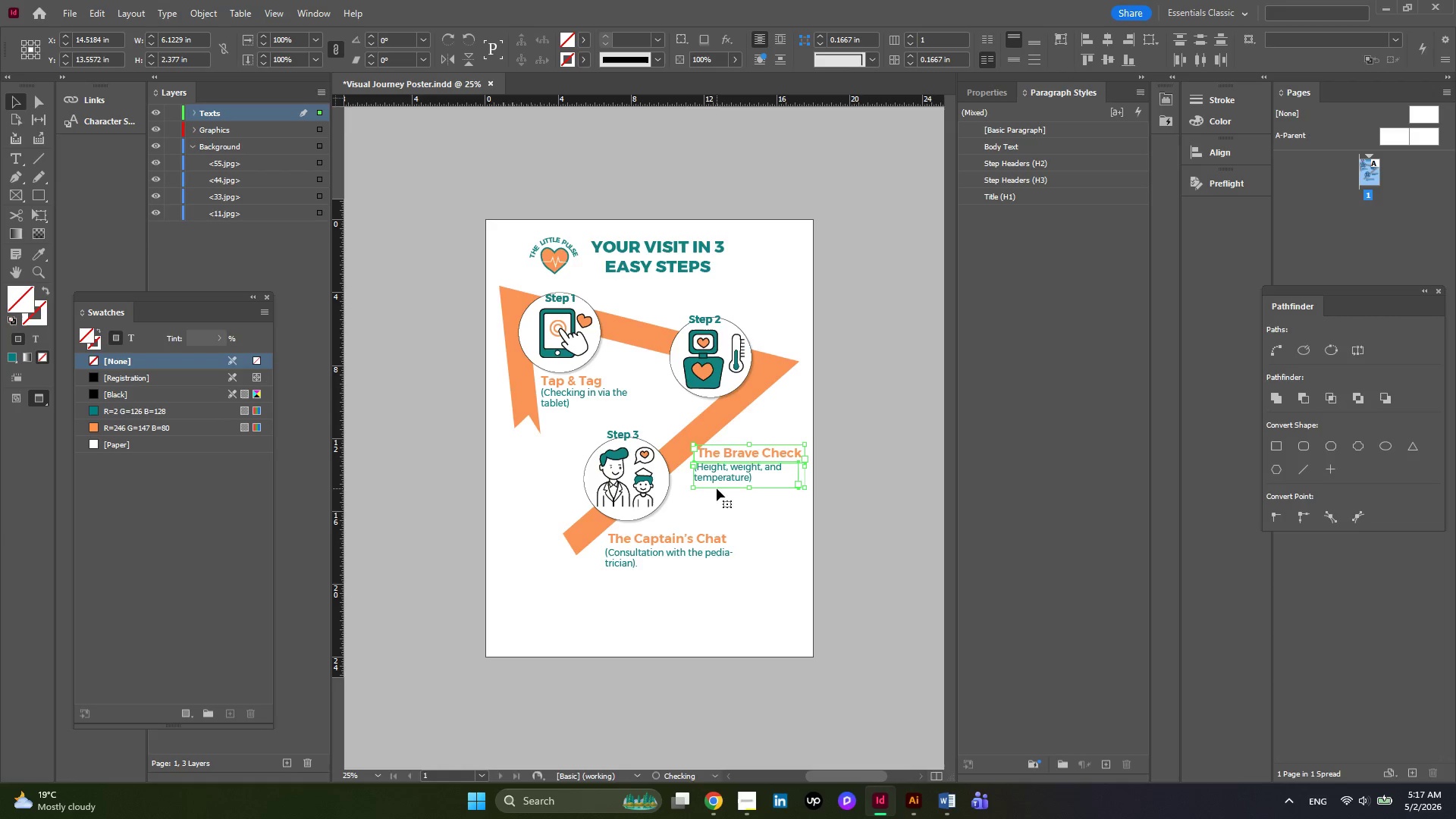 
key(ArrowUp)
 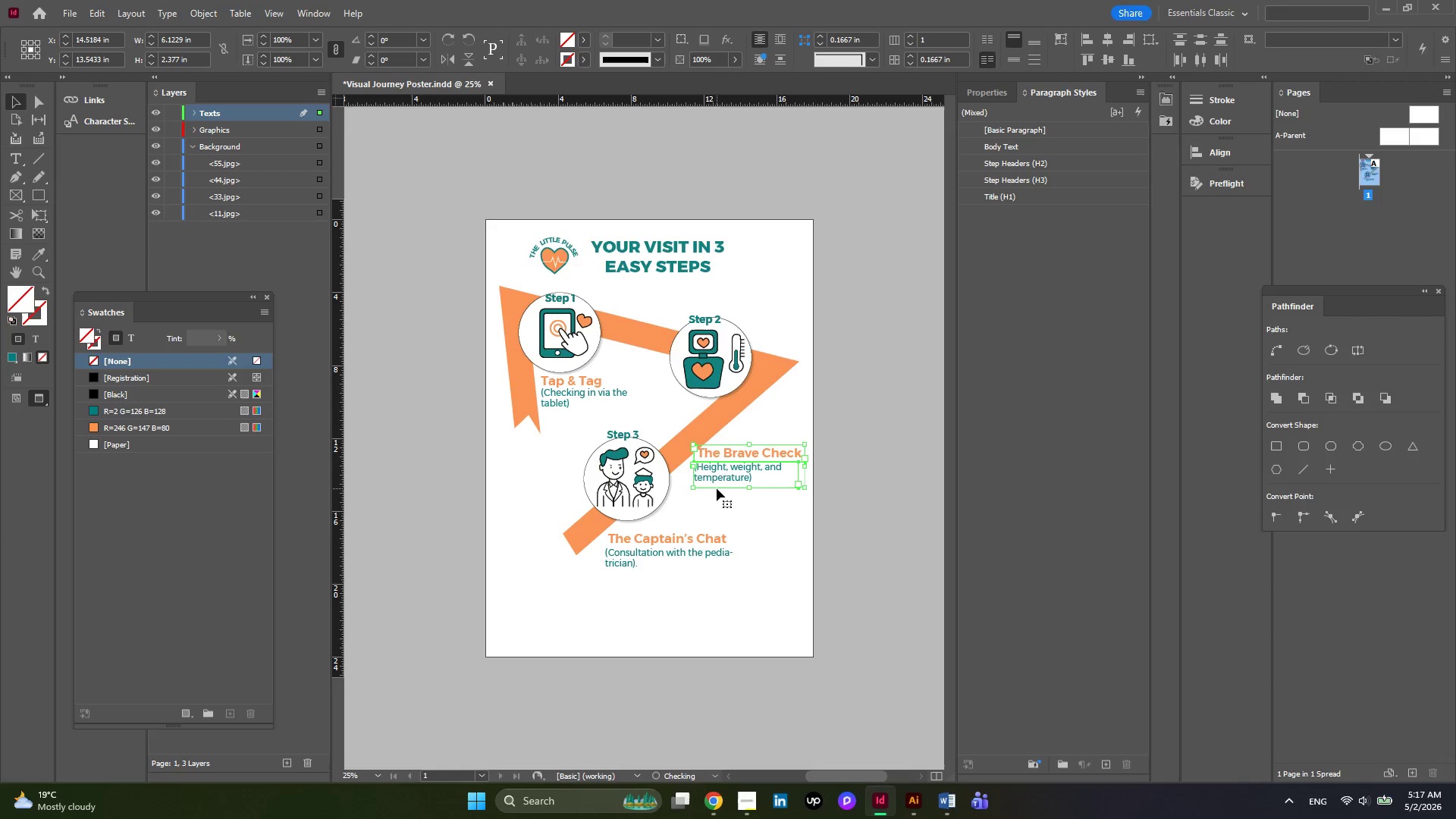 
key(ArrowUp)
 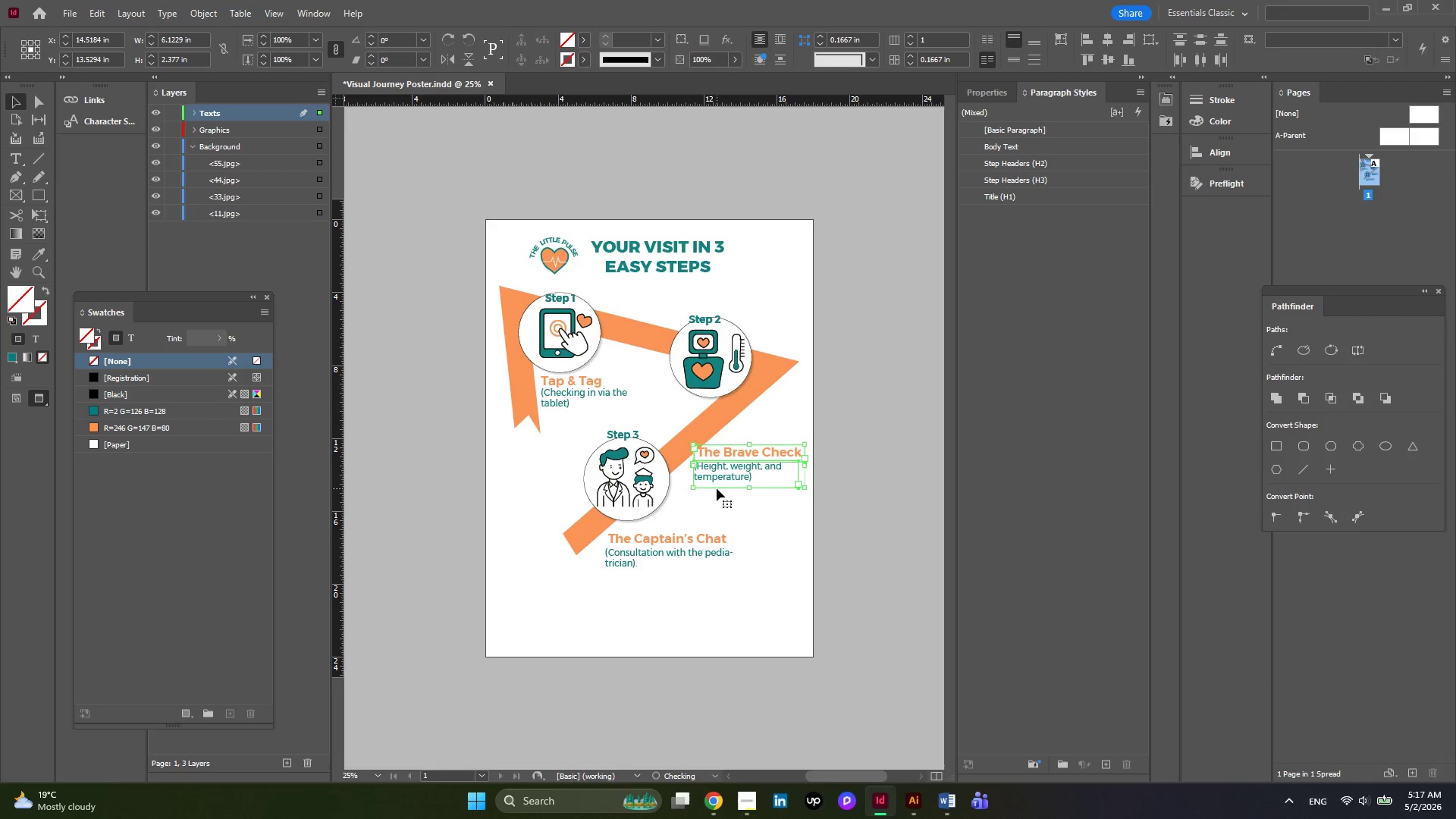 
key(ArrowUp)
 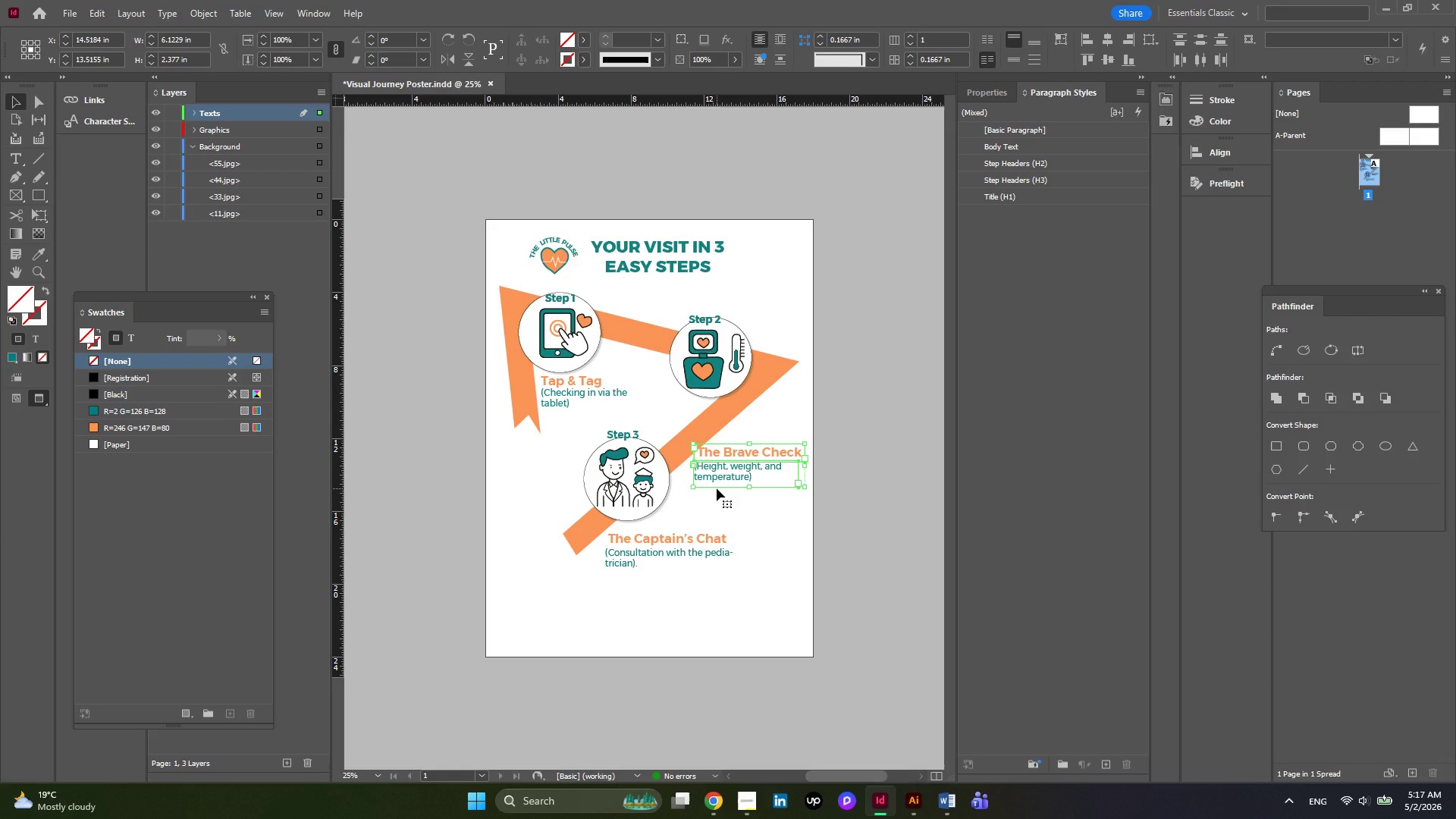 
wait(8.48)
 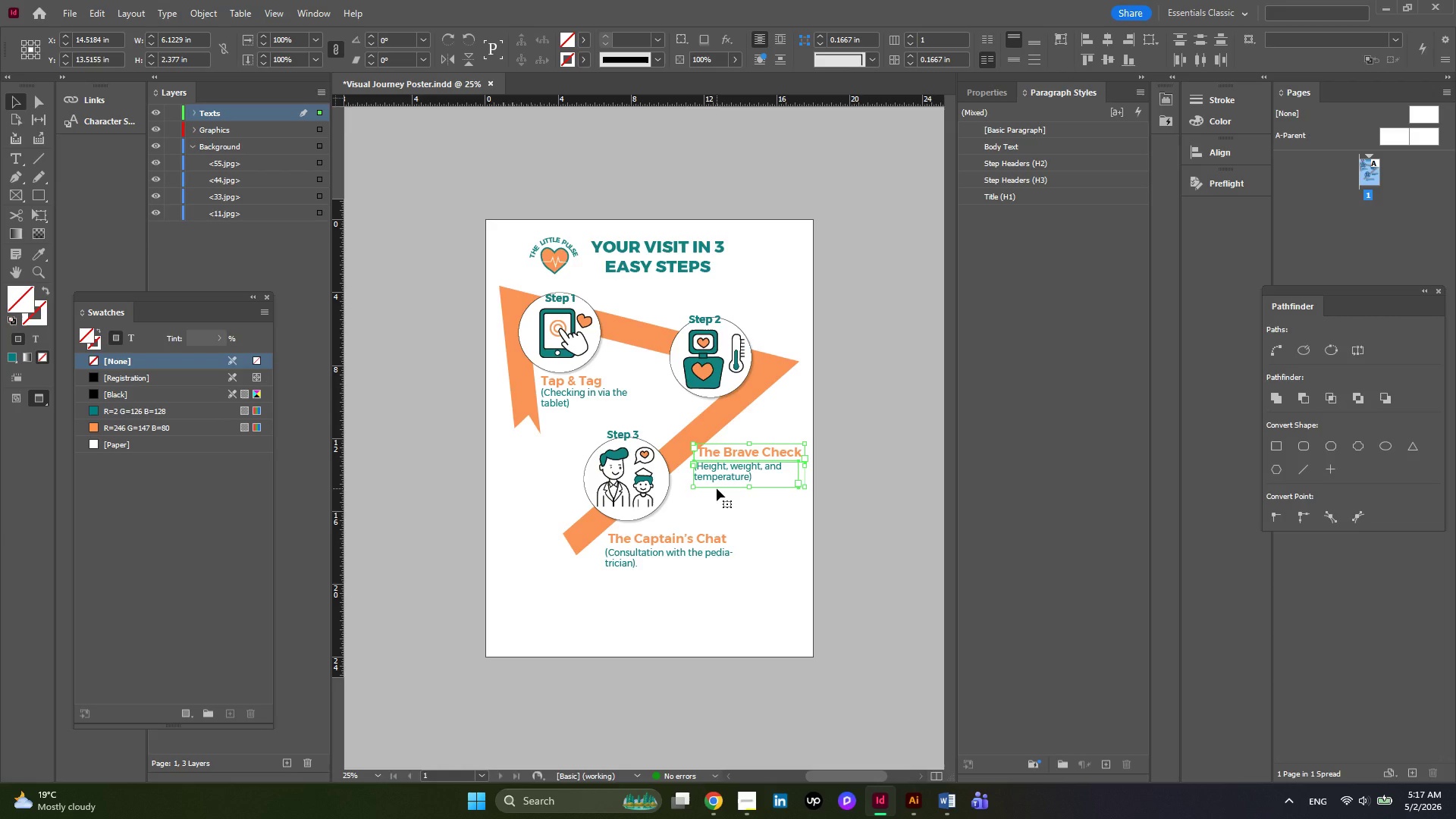 
hold_key(key=AltLeft, duration=0.44)
scroll: coordinate [720, 347], scroll_direction: up, amount: 1.0
 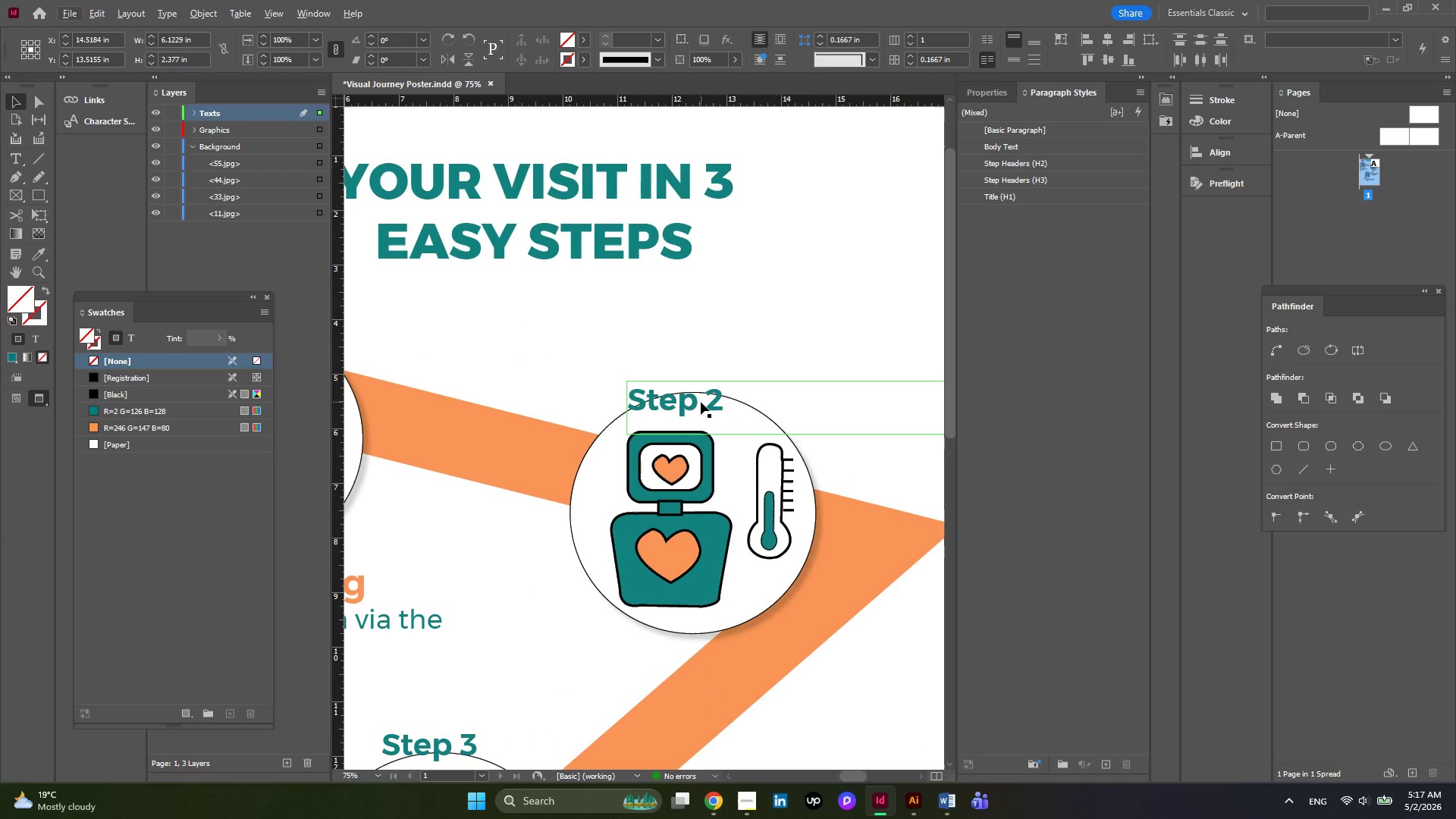 
left_click([701, 402])
 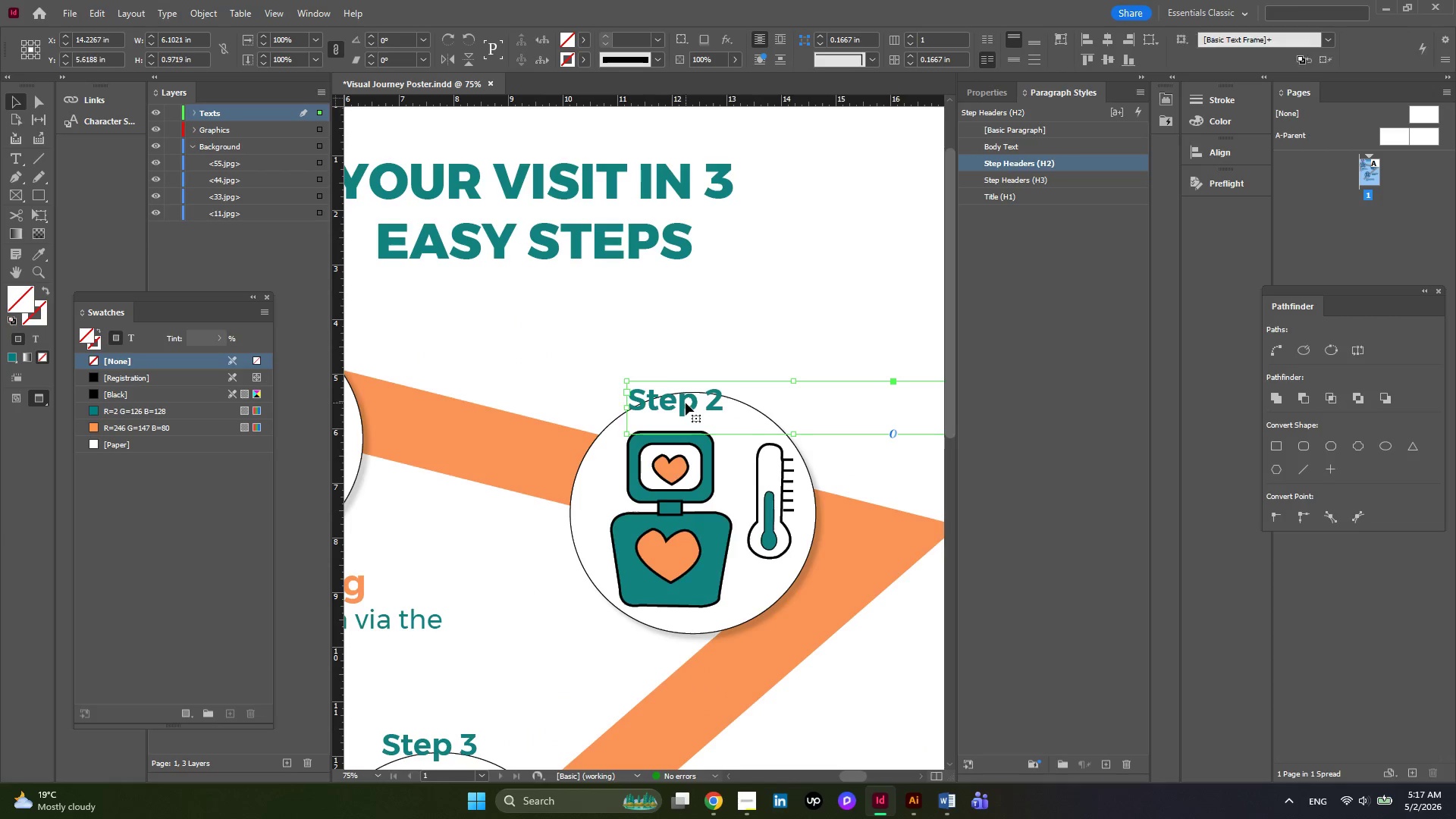 
left_click_drag(start_coordinate=[686, 403], to_coordinate=[692, 383])
 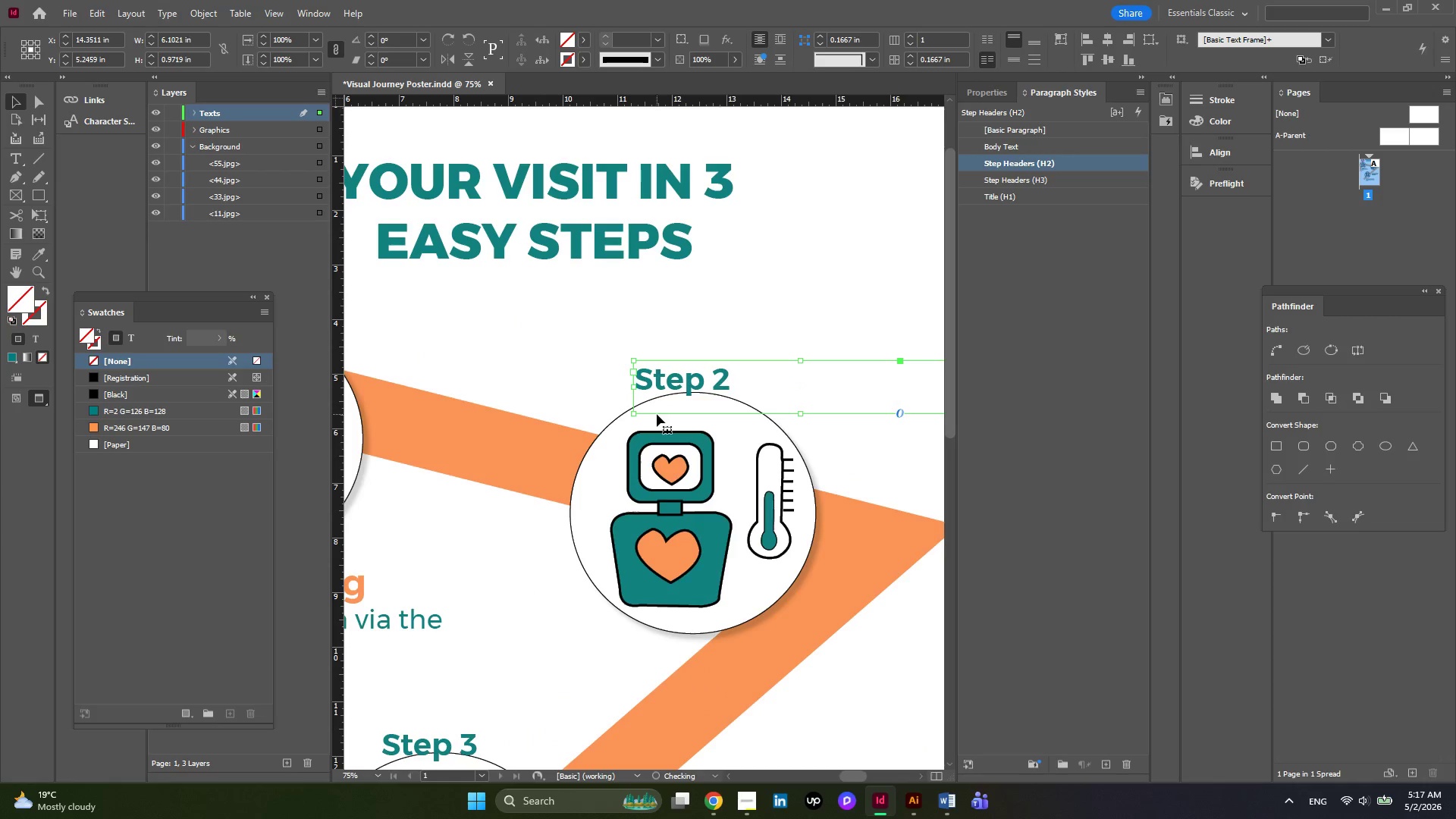 
hold_key(key=AltLeft, duration=0.59)
scroll: coordinate [657, 414], scroll_direction: none, amount: 0.0
 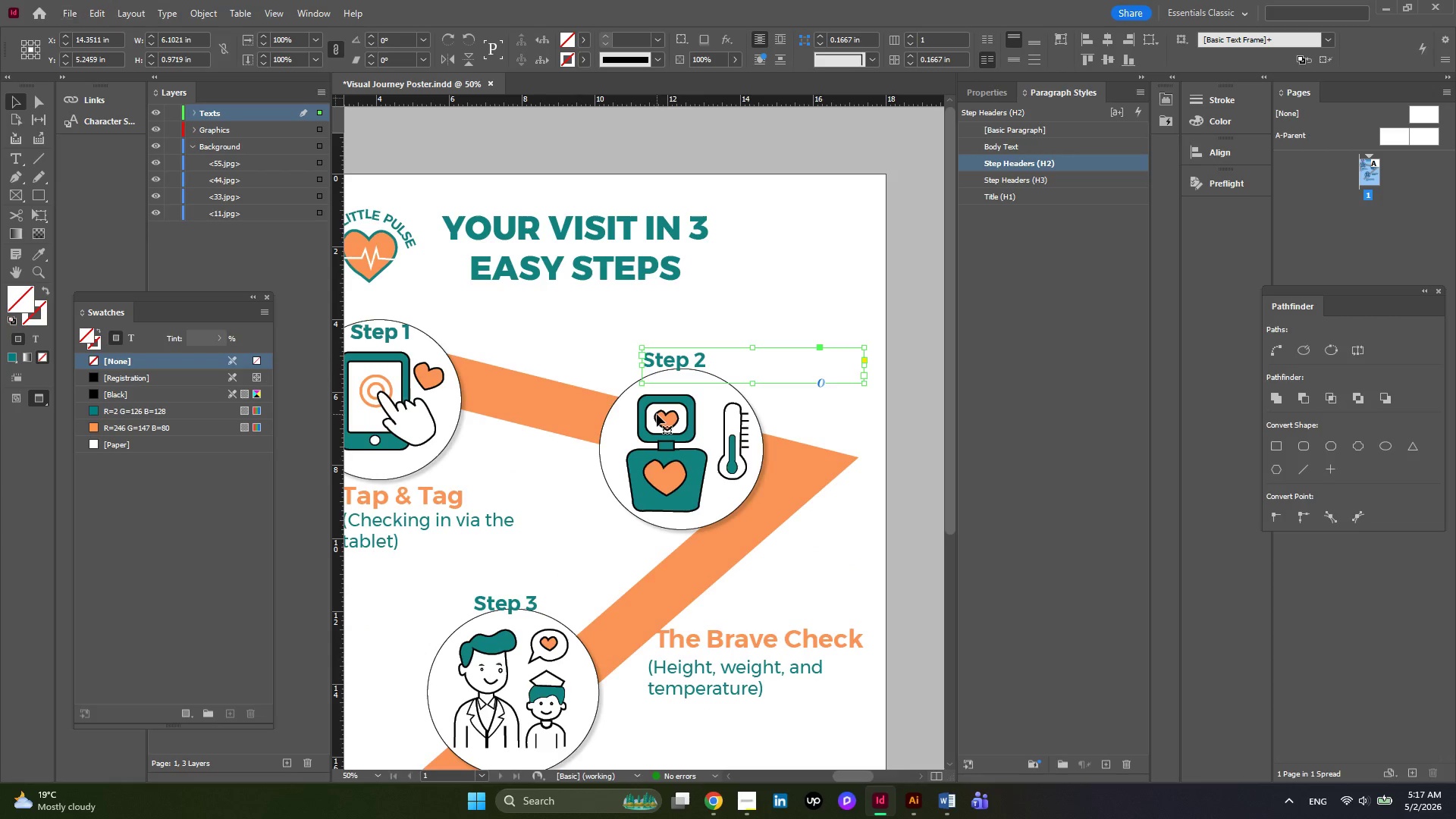 
hold_key(key=AltLeft, duration=0.61)
scroll: coordinate [657, 414], scroll_direction: down, amount: 1.0
 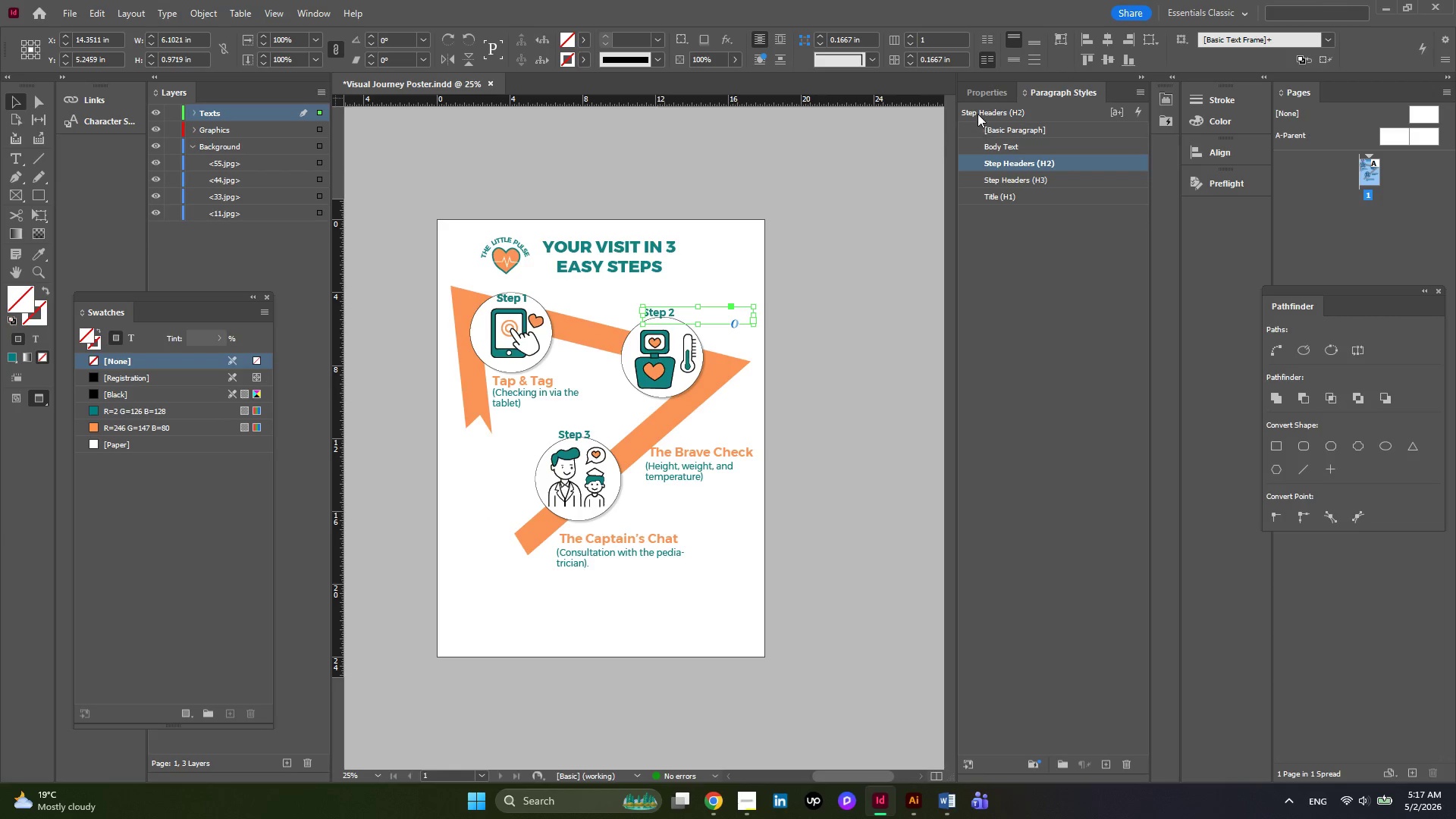 
left_click([981, 102])
 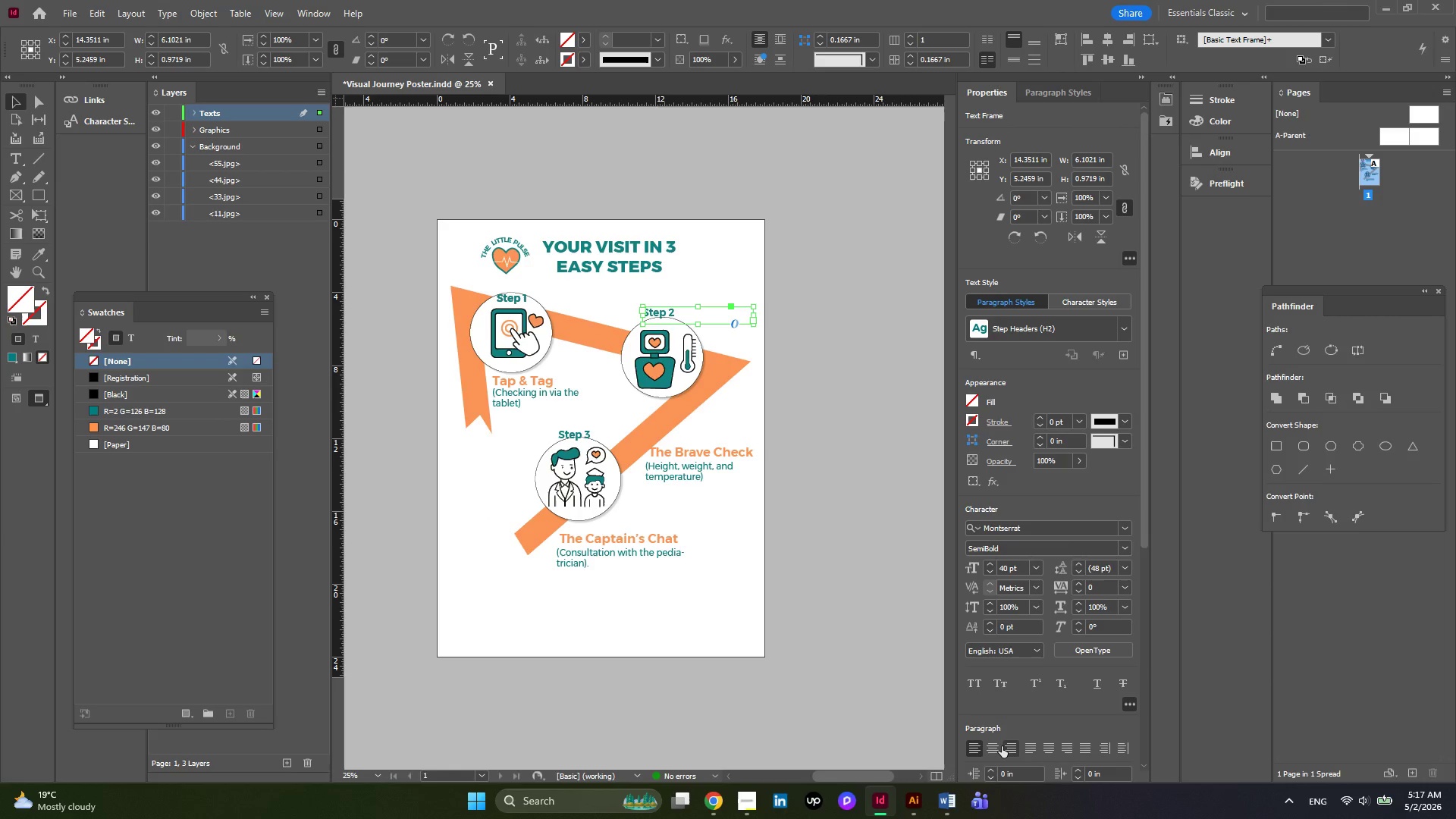 
left_click([999, 746])
 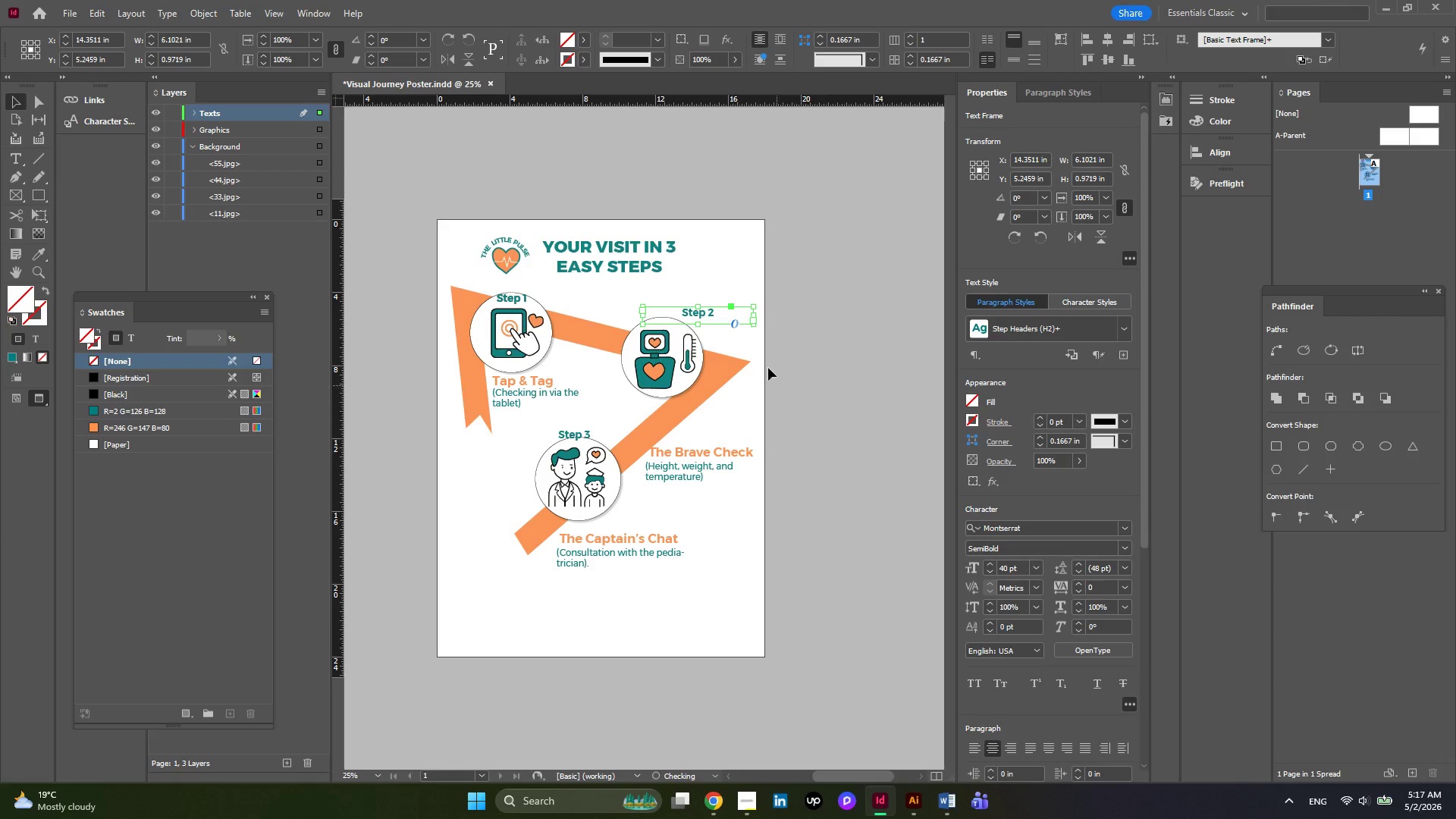 
hold_key(key=AltLeft, duration=0.5)
scroll: coordinate [715, 301], scroll_direction: up, amount: 1.0
 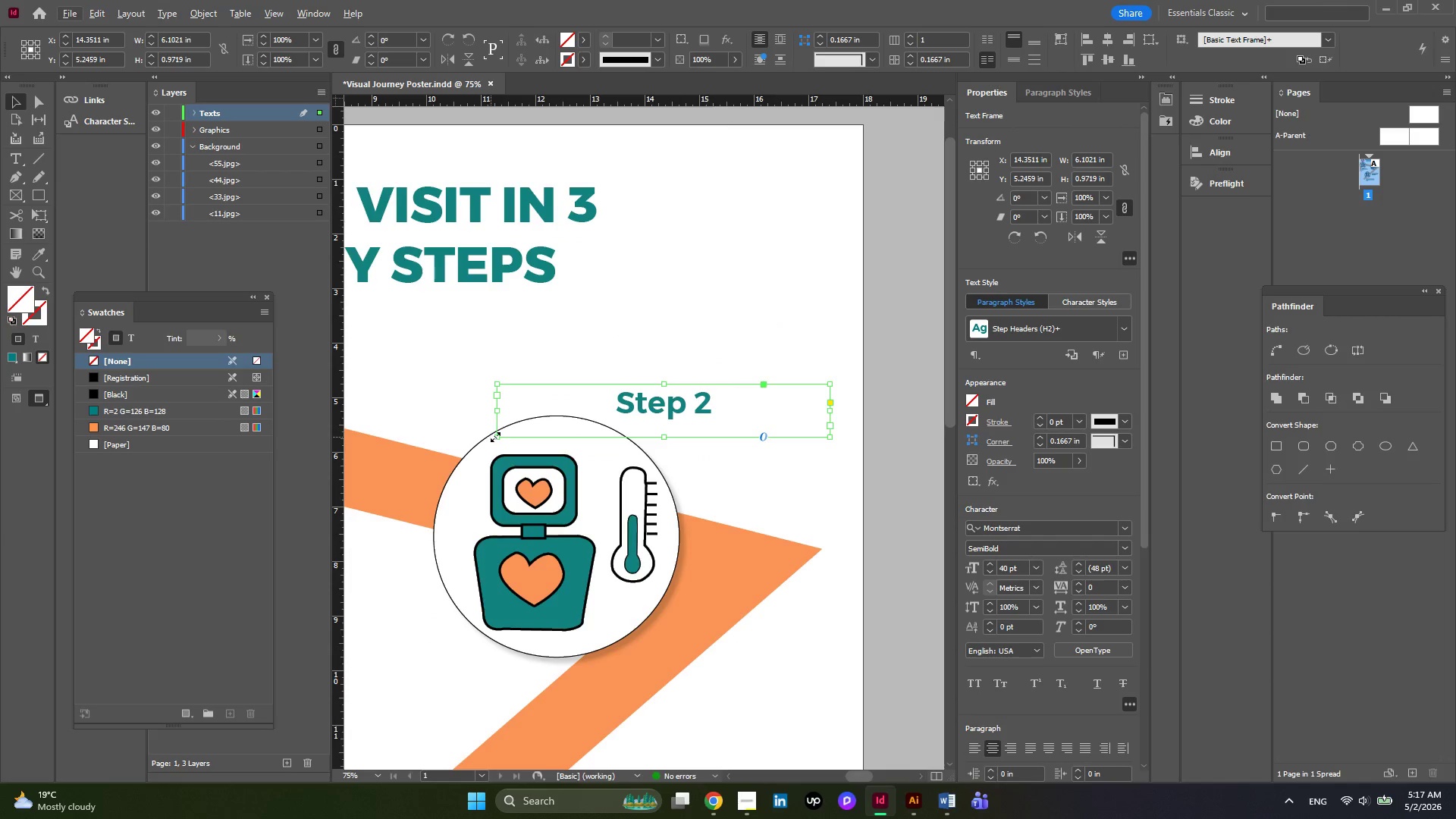 
left_click_drag(start_coordinate=[497, 437], to_coordinate=[626, 425])
 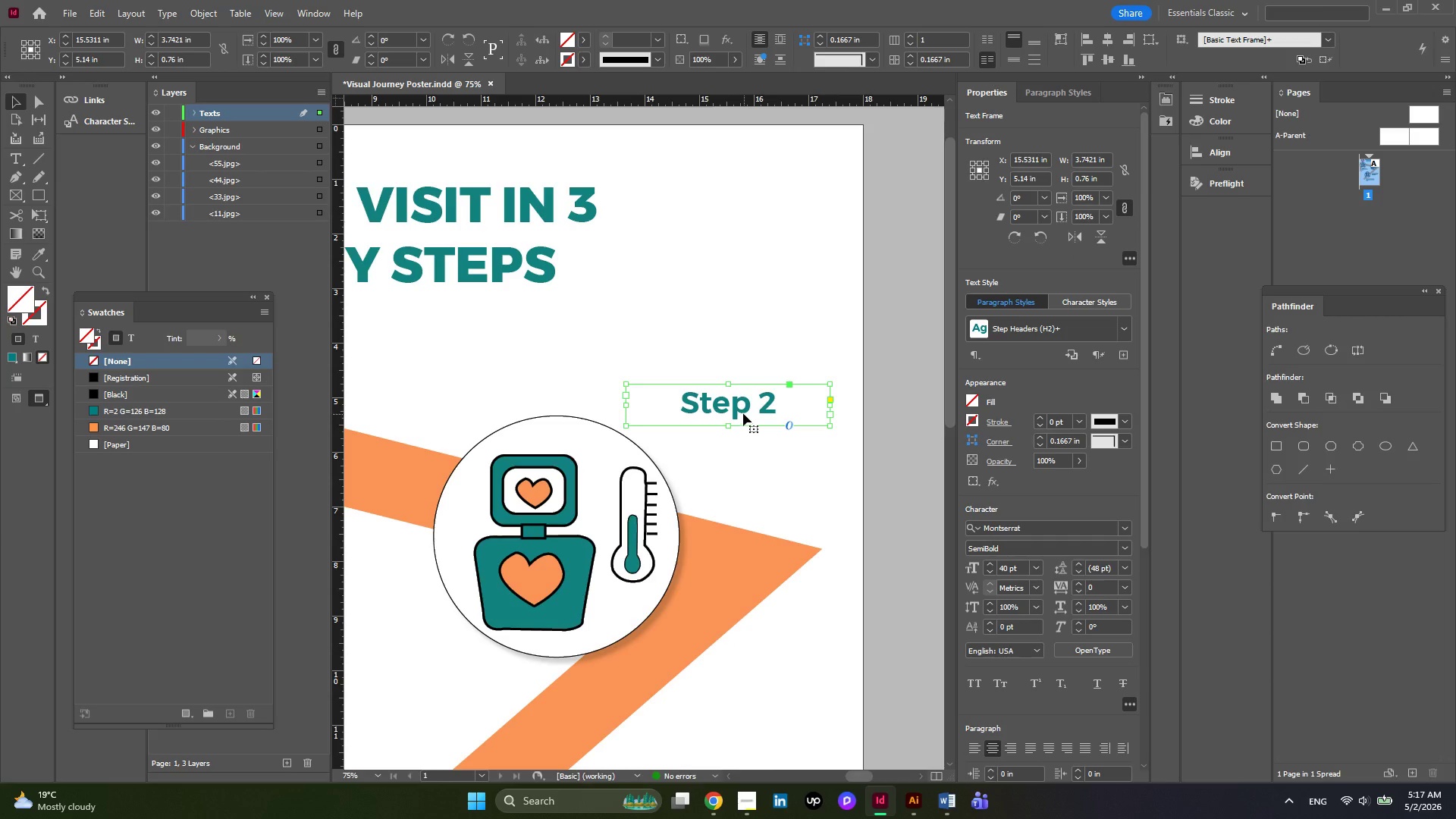 
left_click_drag(start_coordinate=[739, 407], to_coordinate=[587, 403])
 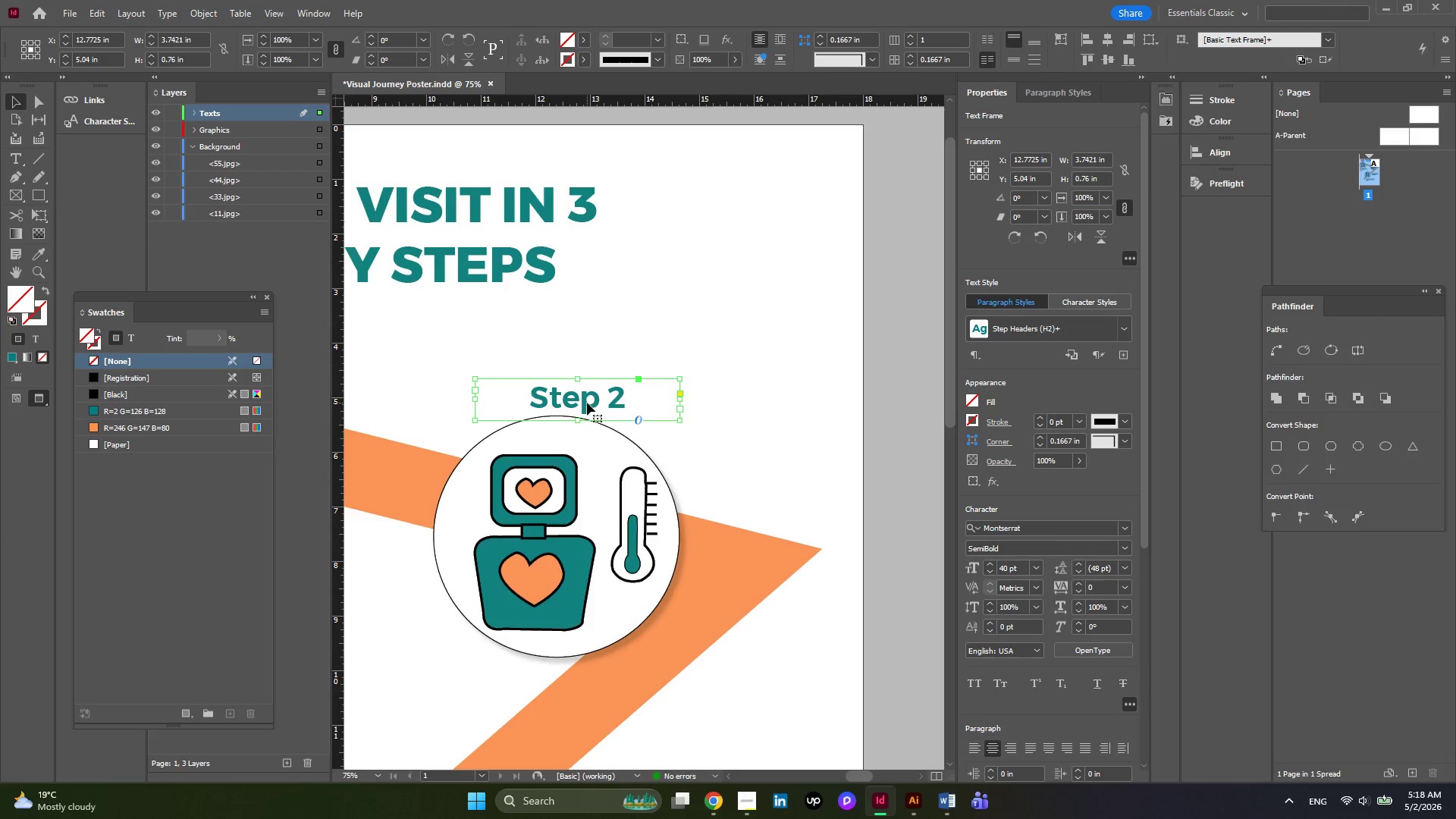 
left_click_drag(start_coordinate=[587, 403], to_coordinate=[573, 404])
 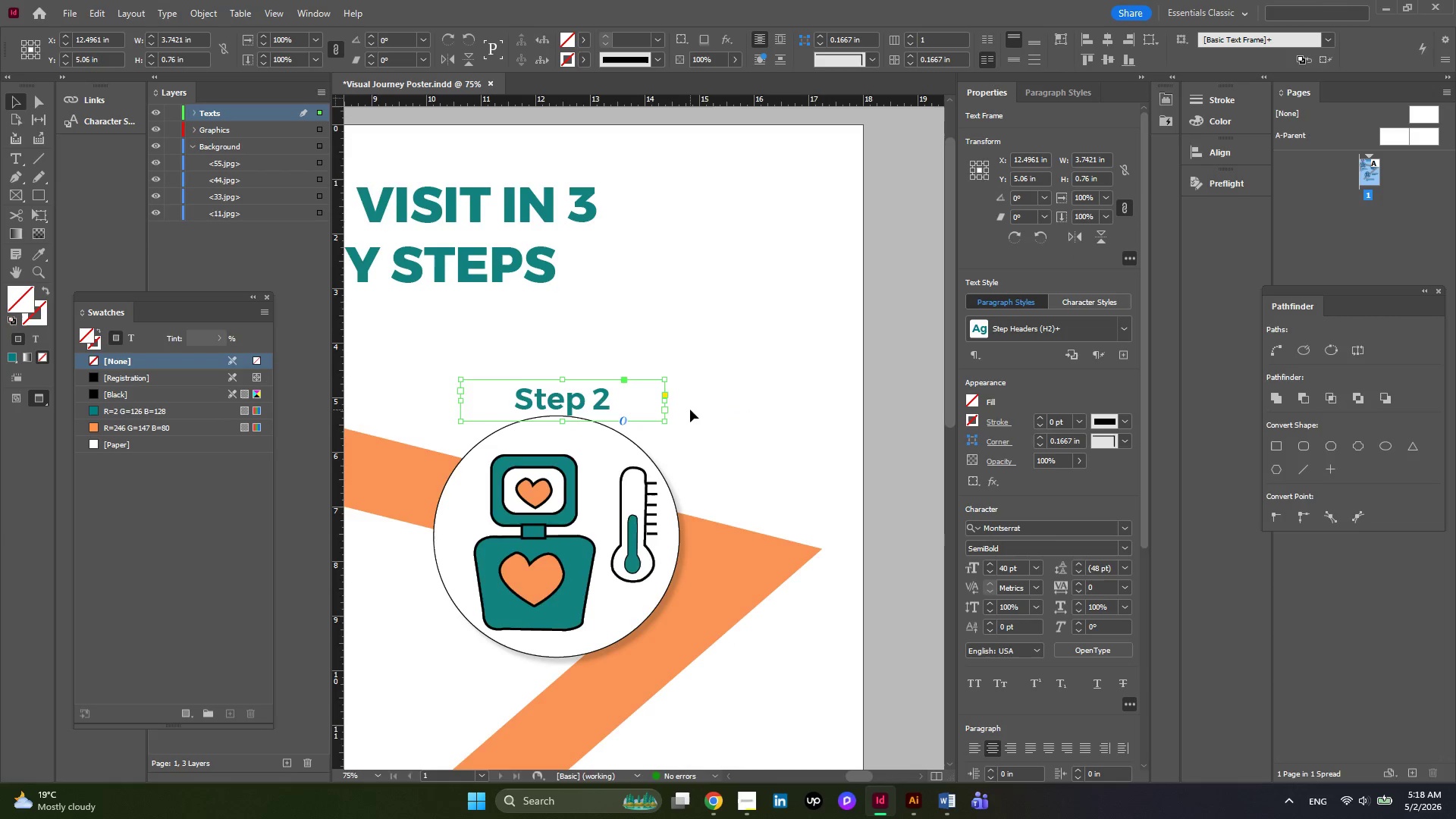 
hold_key(key=AltLeft, duration=0.44)
scroll: coordinate [690, 410], scroll_direction: none, amount: 0.0
 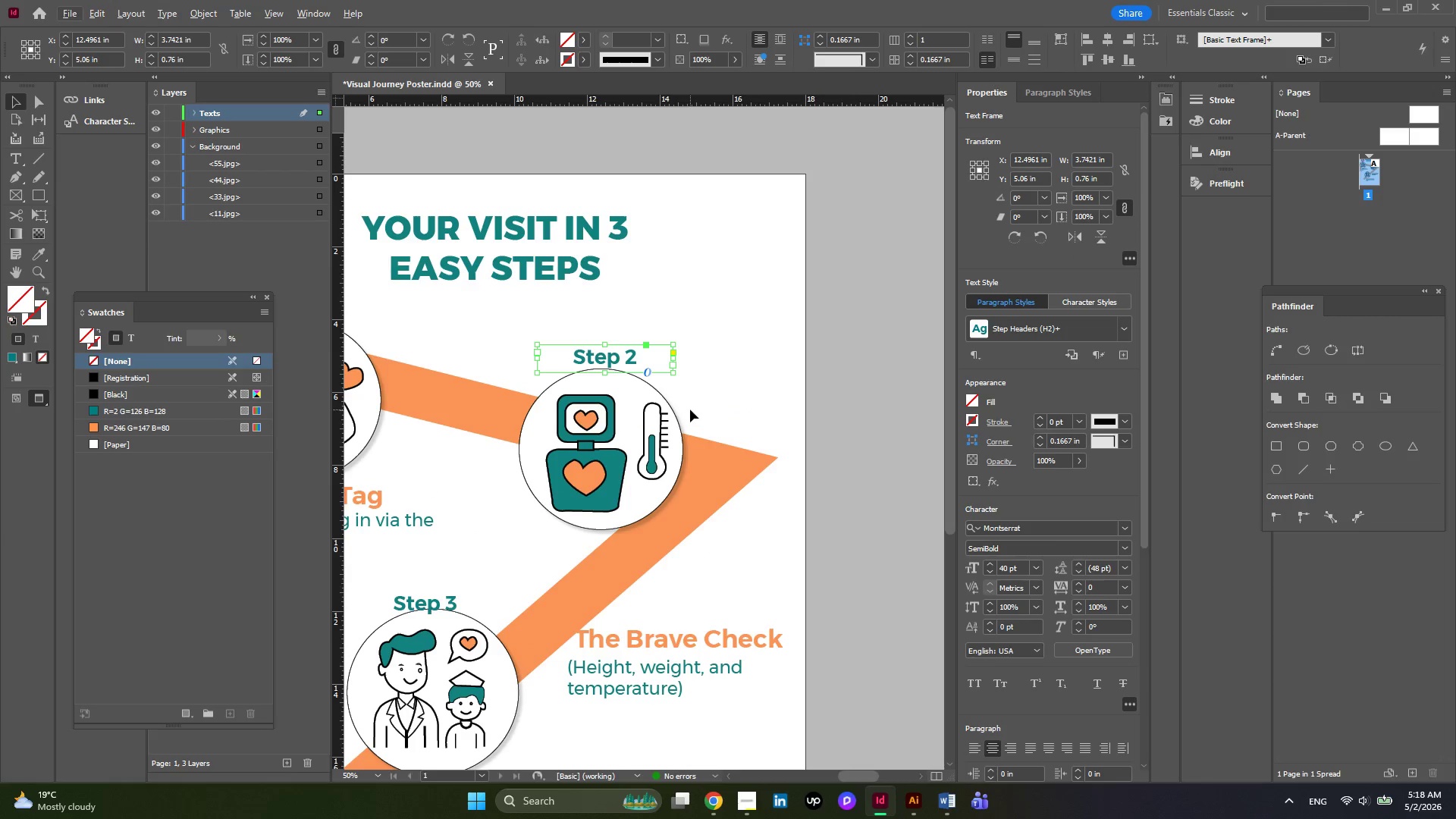 
key(Alt+AltLeft)
 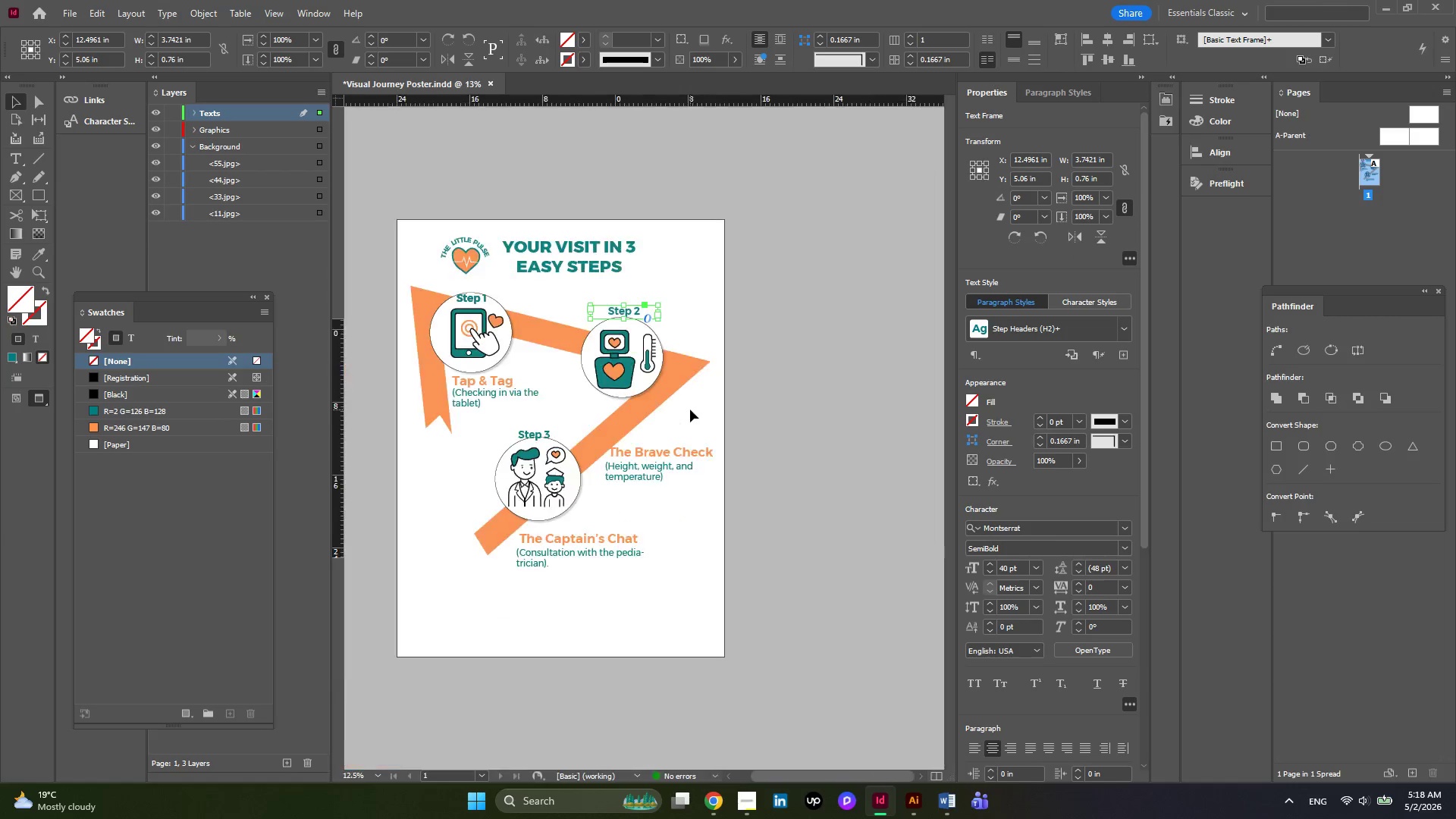 
scroll: coordinate [690, 410], scroll_direction: down, amount: 2.0
 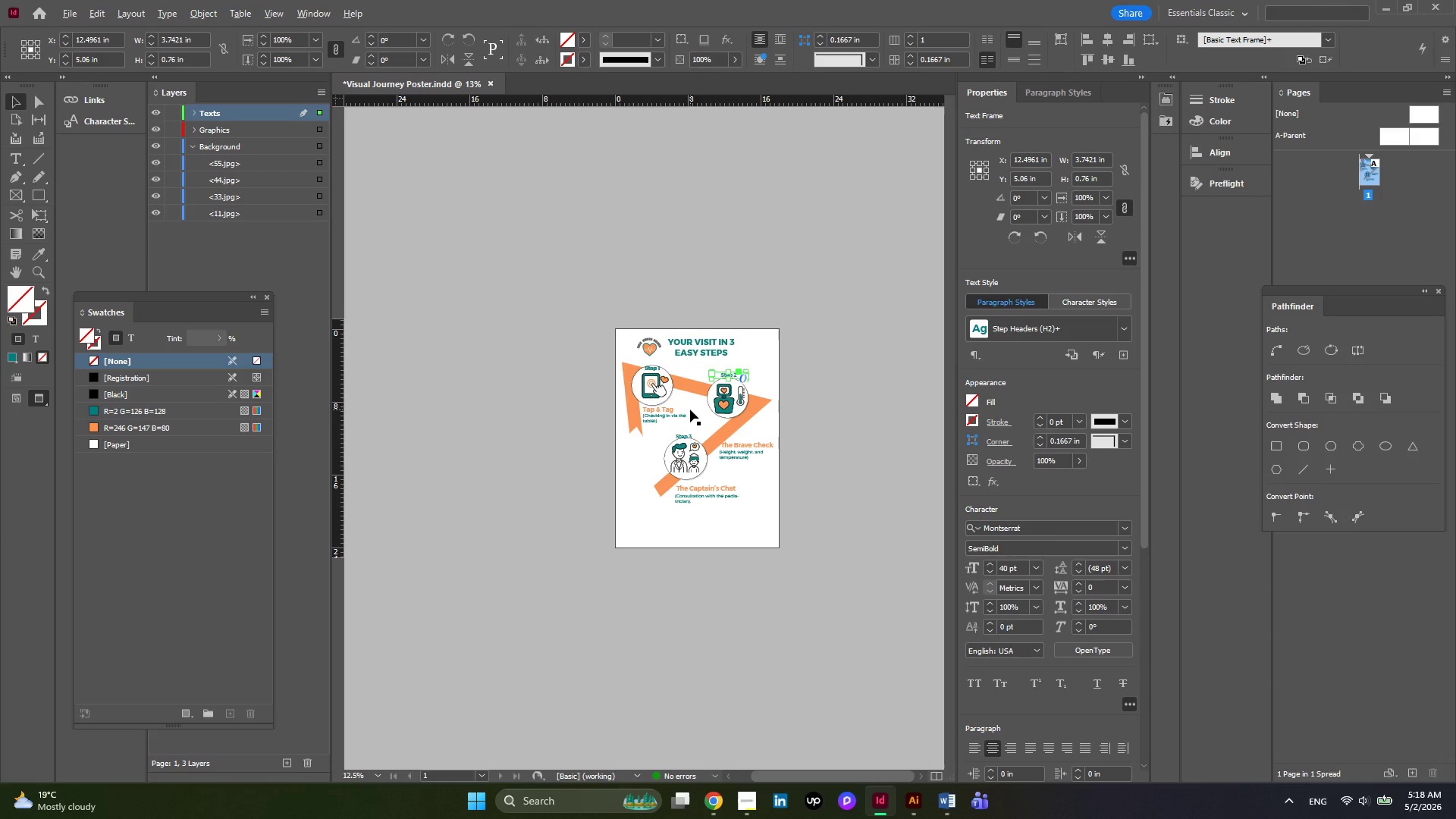 
hold_key(key=AltLeft, duration=0.39)
 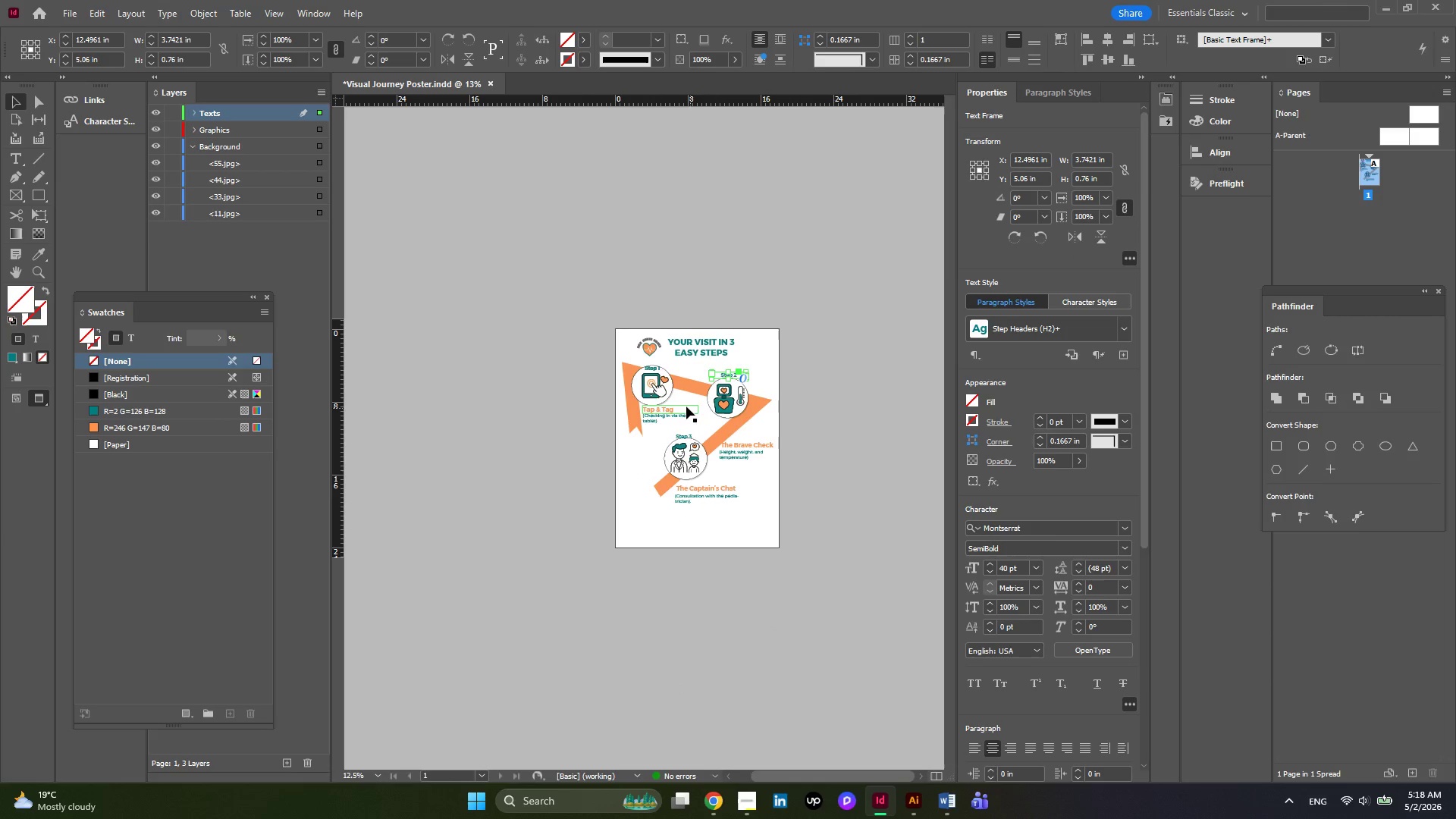 
hold_key(key=AltLeft, duration=0.89)
scroll: coordinate [639, 375], scroll_direction: up, amount: 3.0
 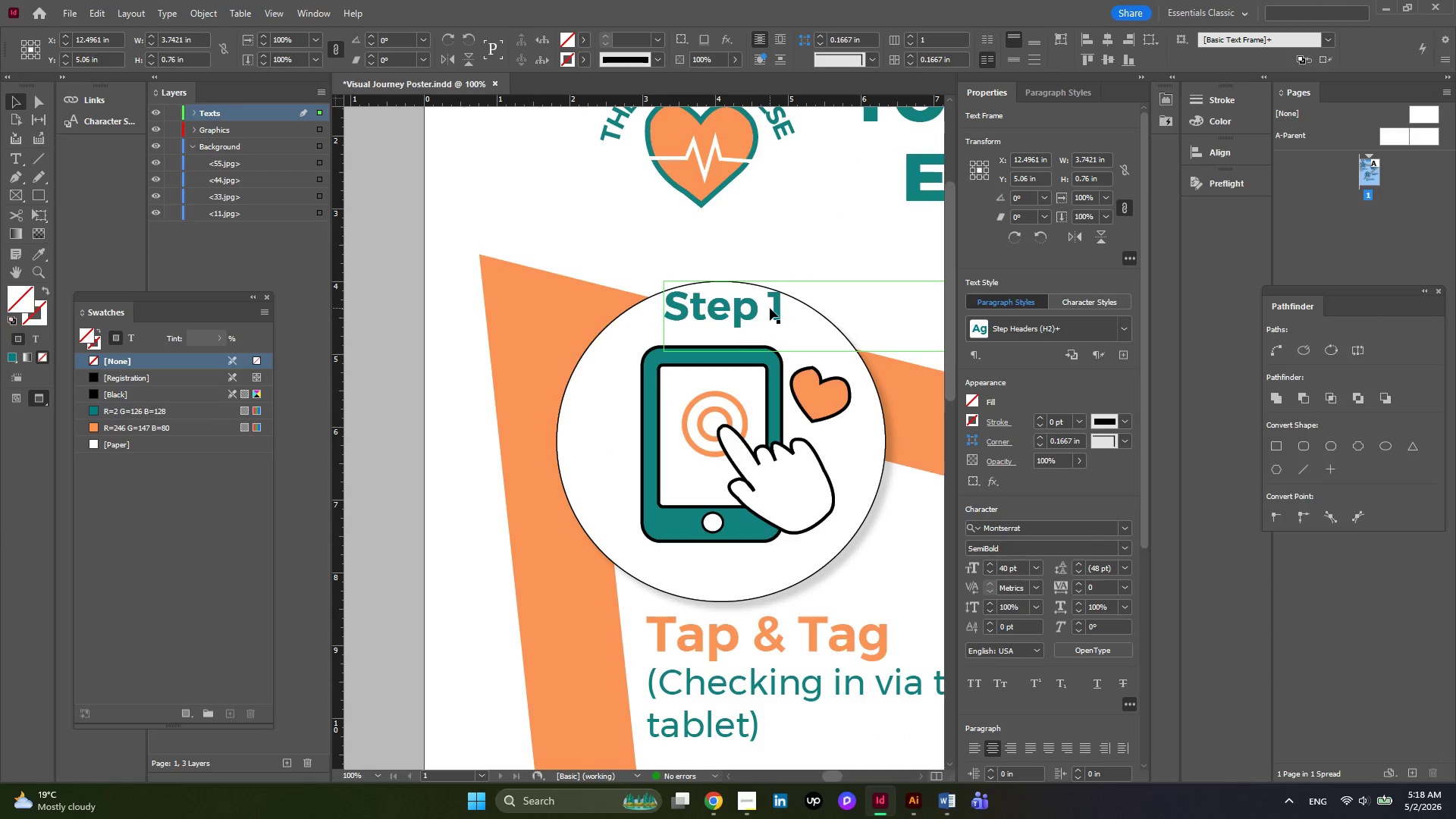 
left_click([767, 308])
 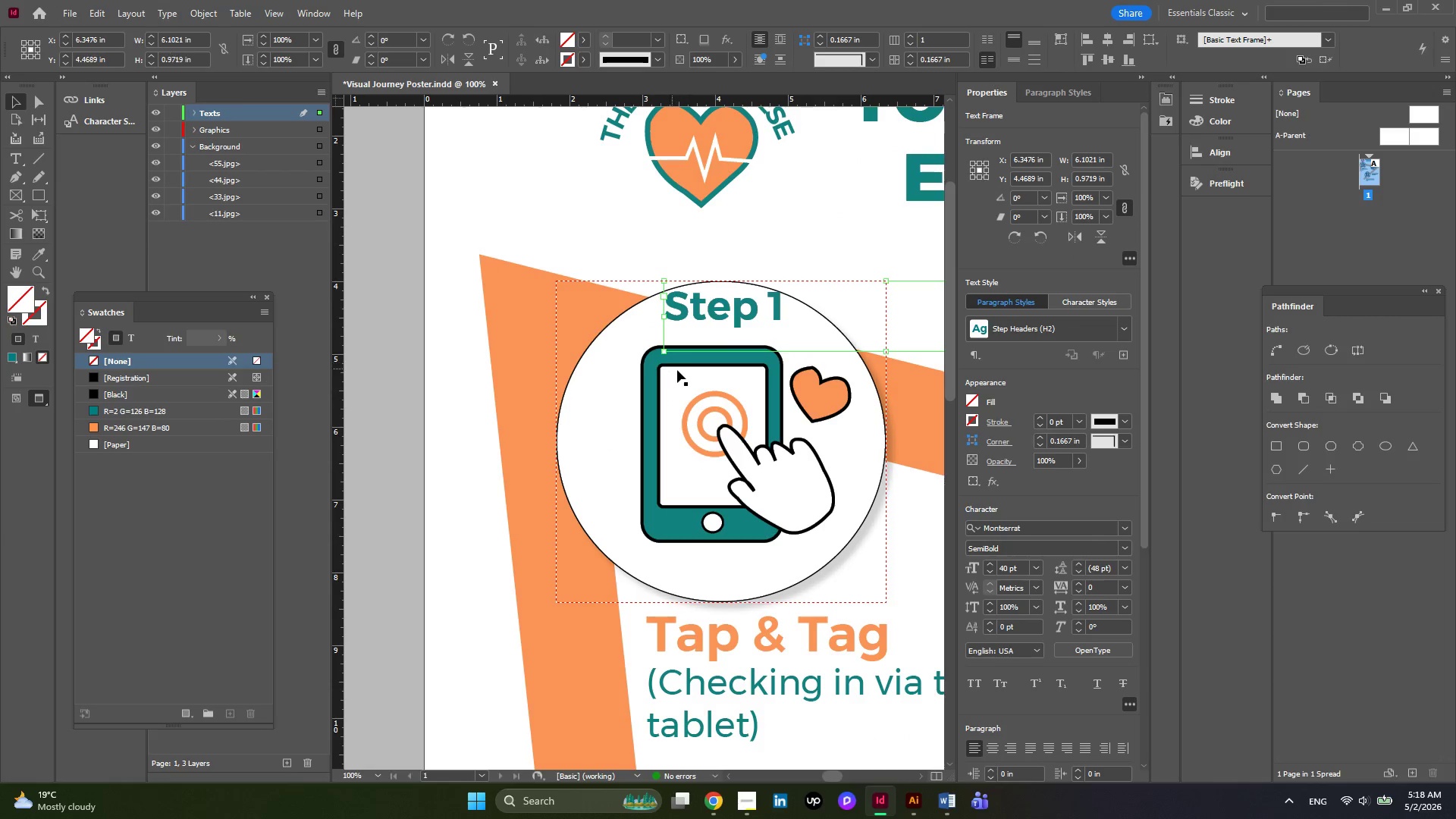 
hold_key(key=AltLeft, duration=0.64)
scroll: coordinate [679, 372], scroll_direction: down, amount: 2.0
 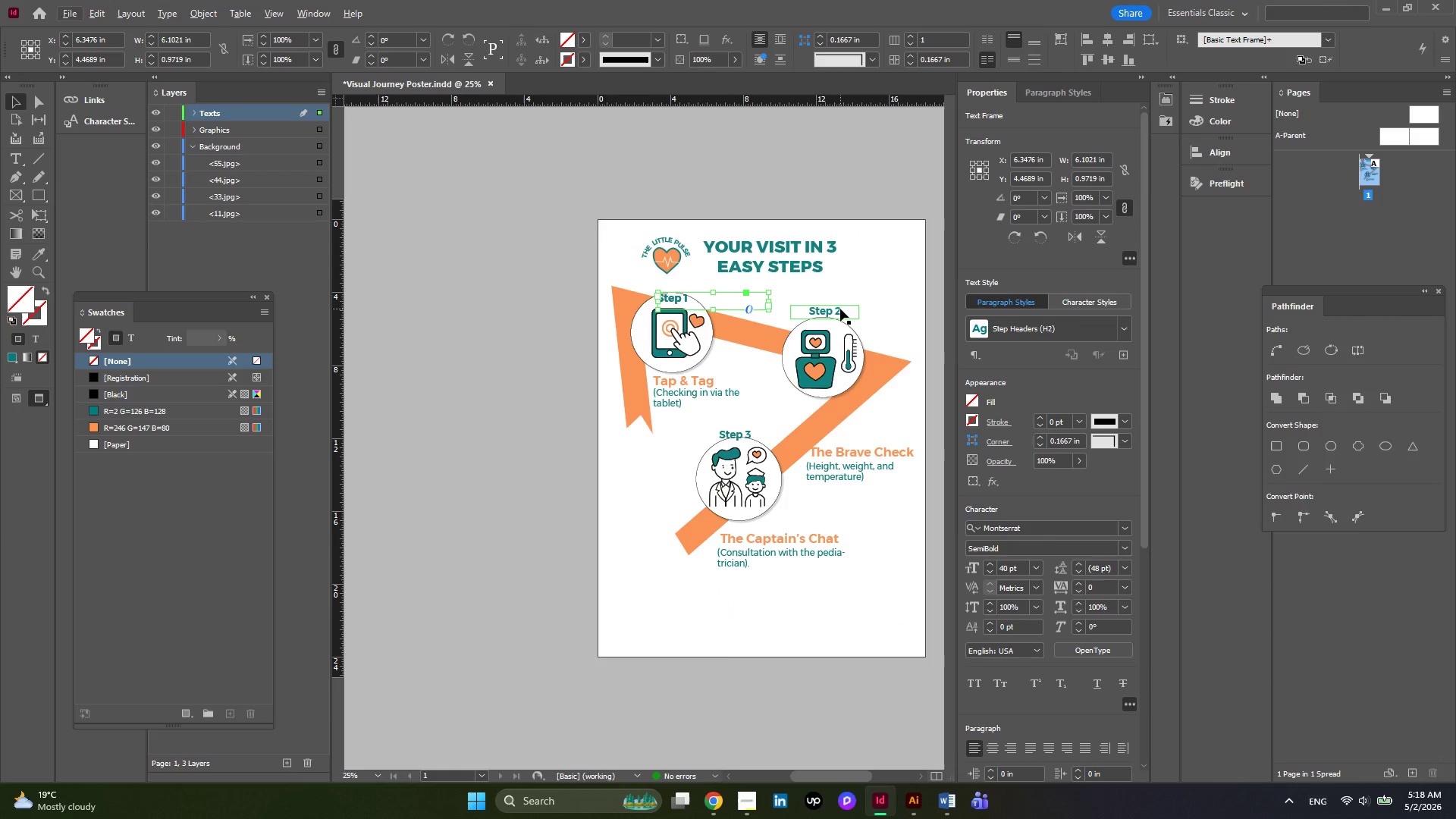 
hold_key(key=AltLeft, duration=0.38)
 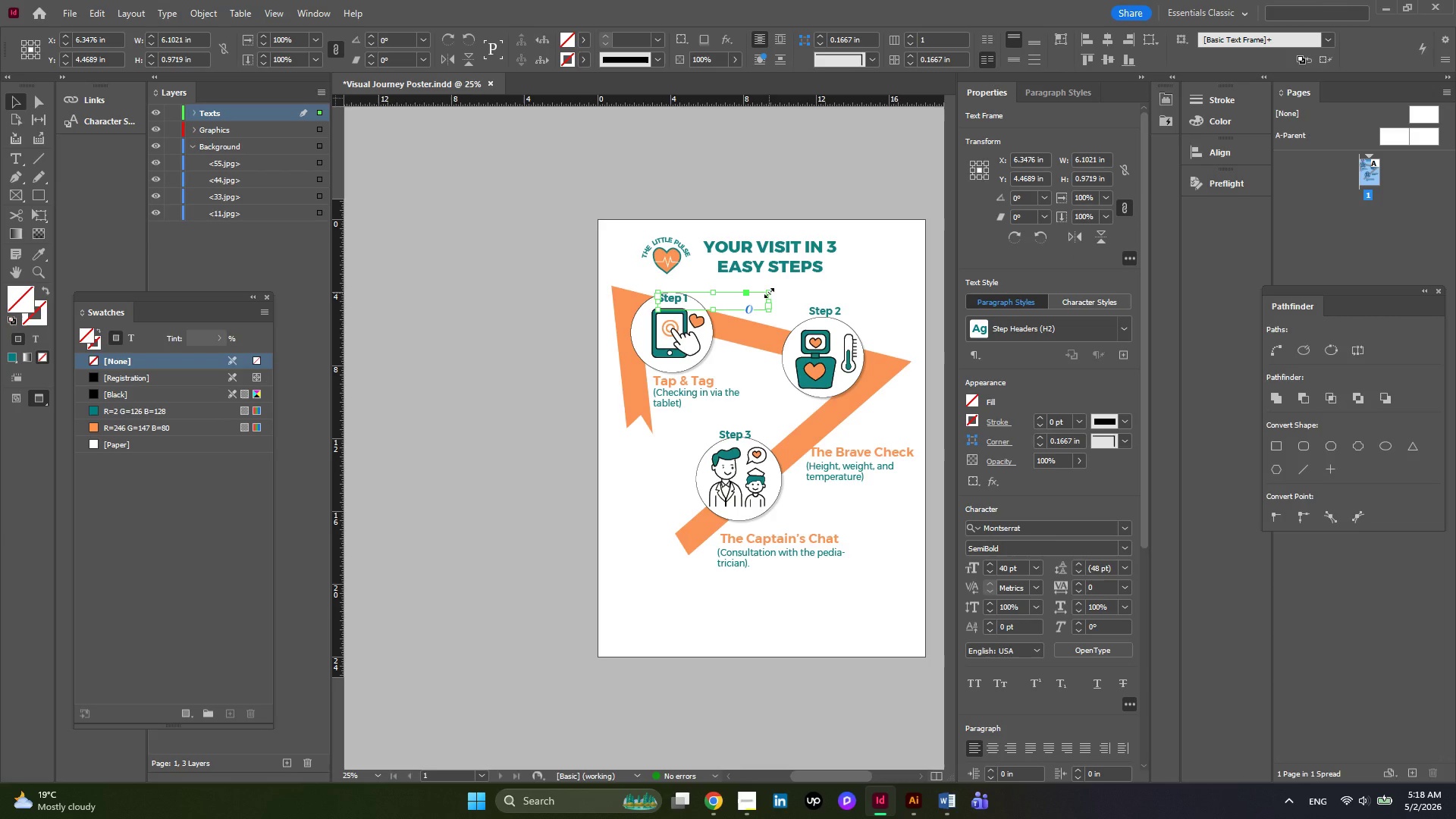 
left_click_drag(start_coordinate=[769, 293], to_coordinate=[690, 296])
 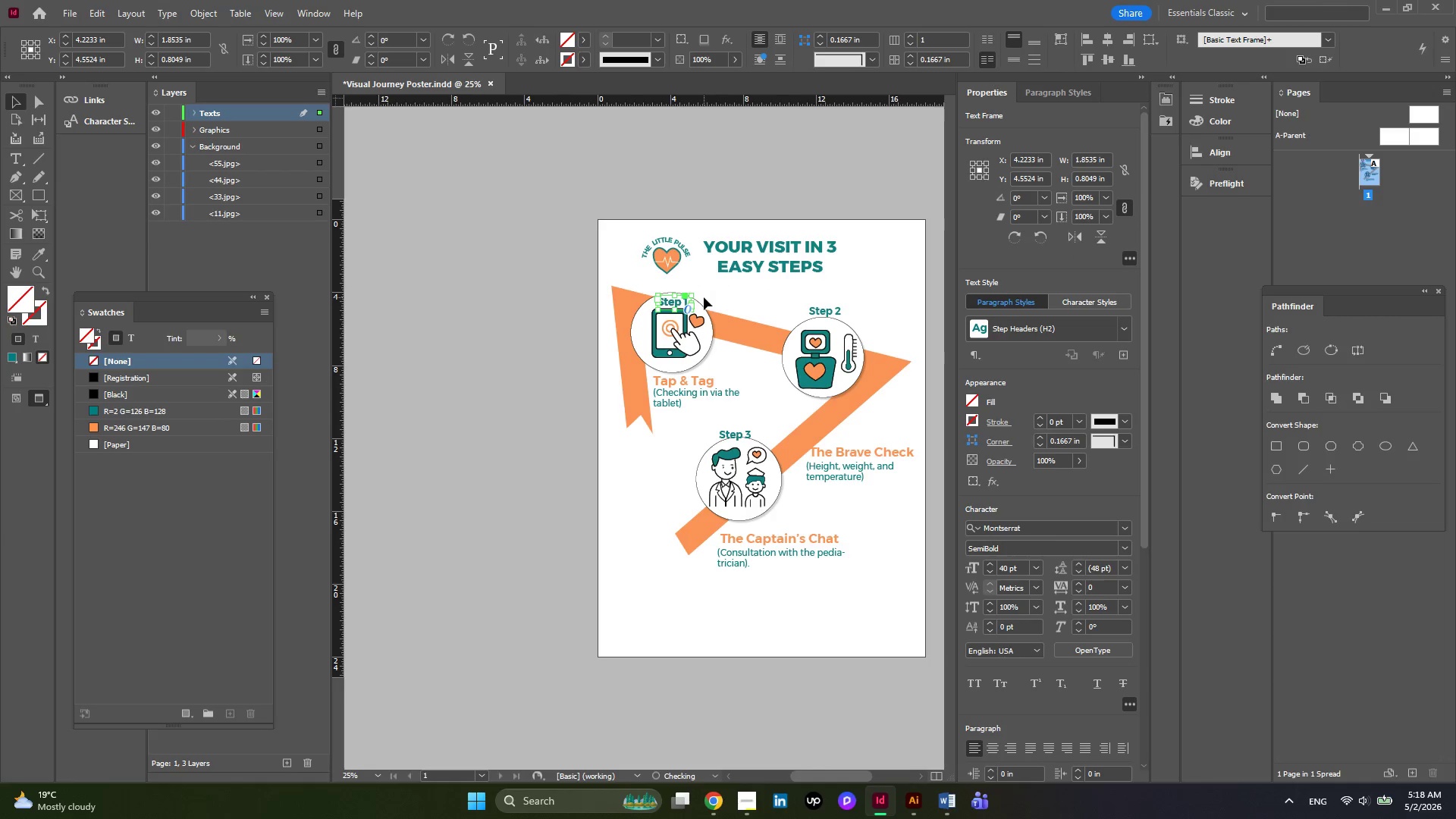 
key(Alt+AltLeft)
 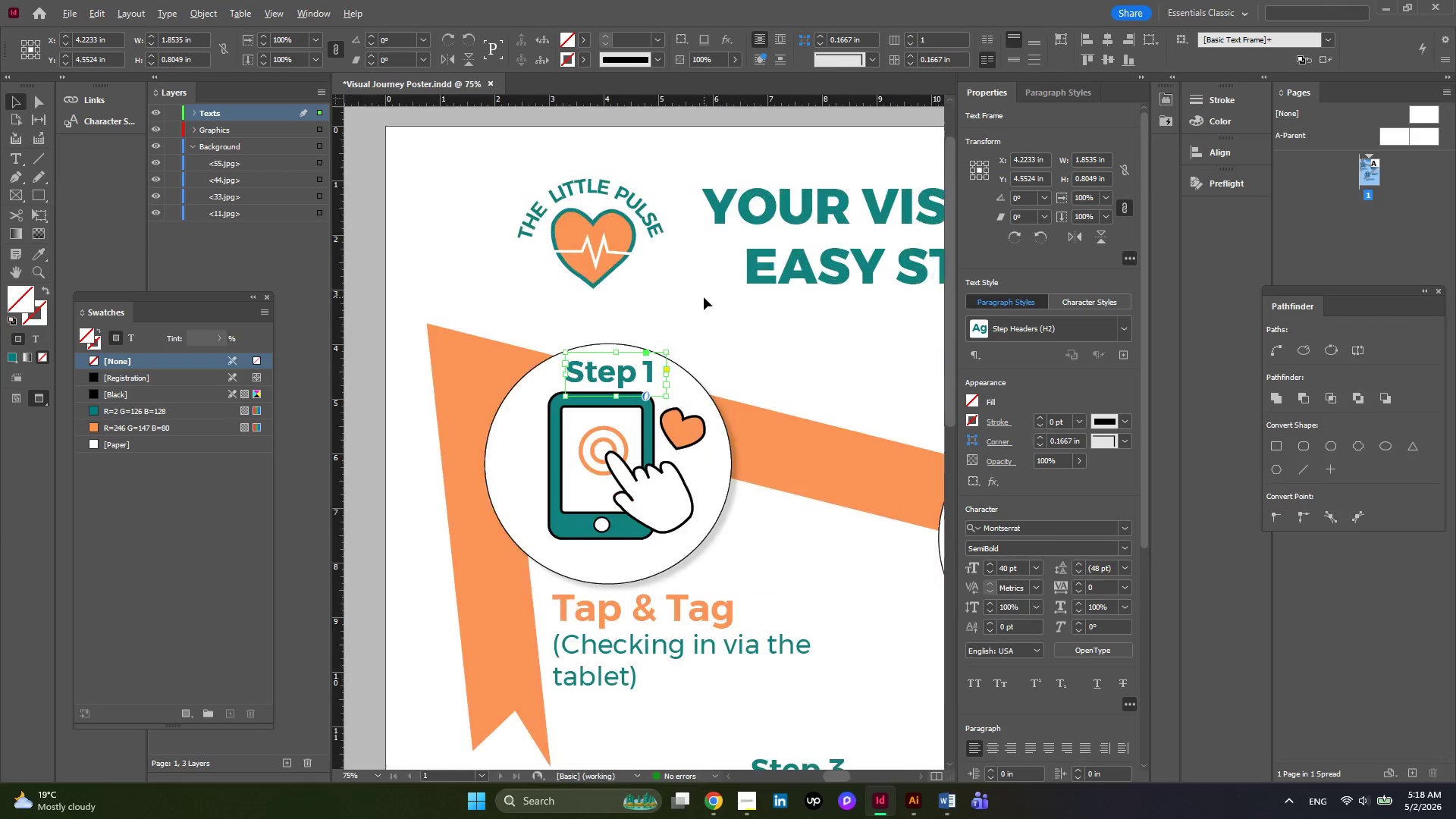 
scroll: coordinate [704, 297], scroll_direction: up, amount: 1.0
 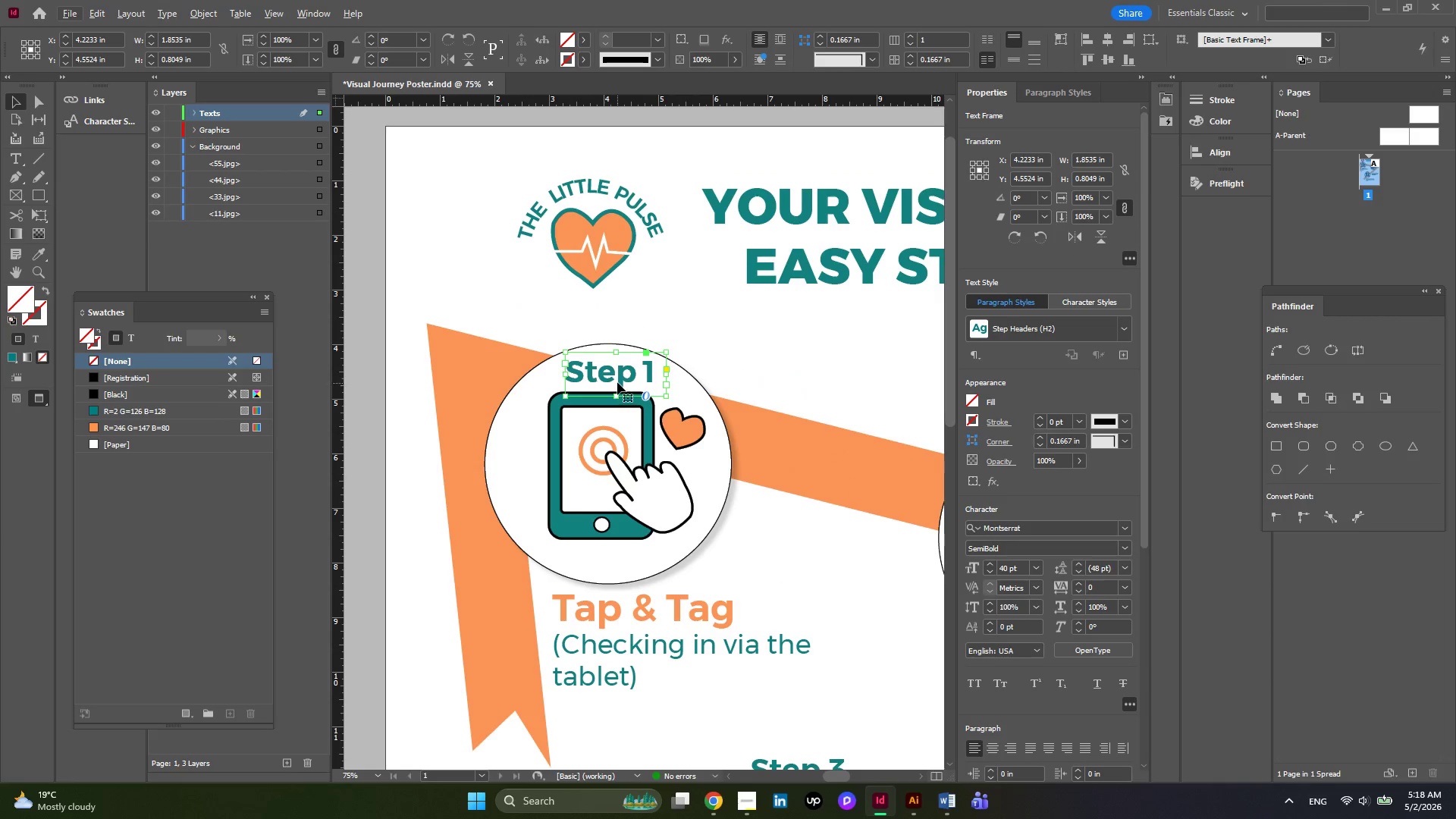 
left_click_drag(start_coordinate=[617, 382], to_coordinate=[613, 360])
 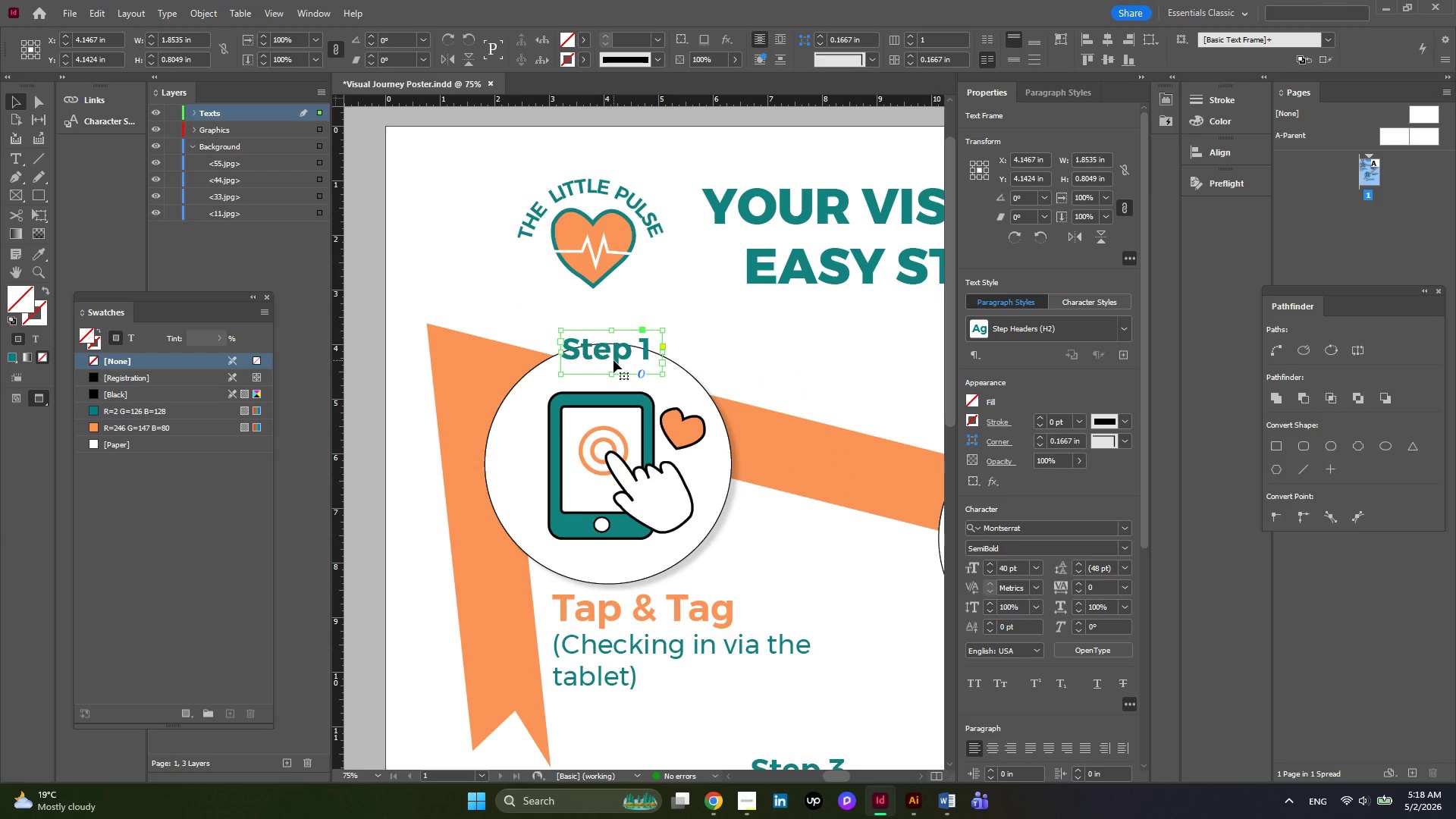 
left_click_drag(start_coordinate=[613, 360], to_coordinate=[618, 374])
 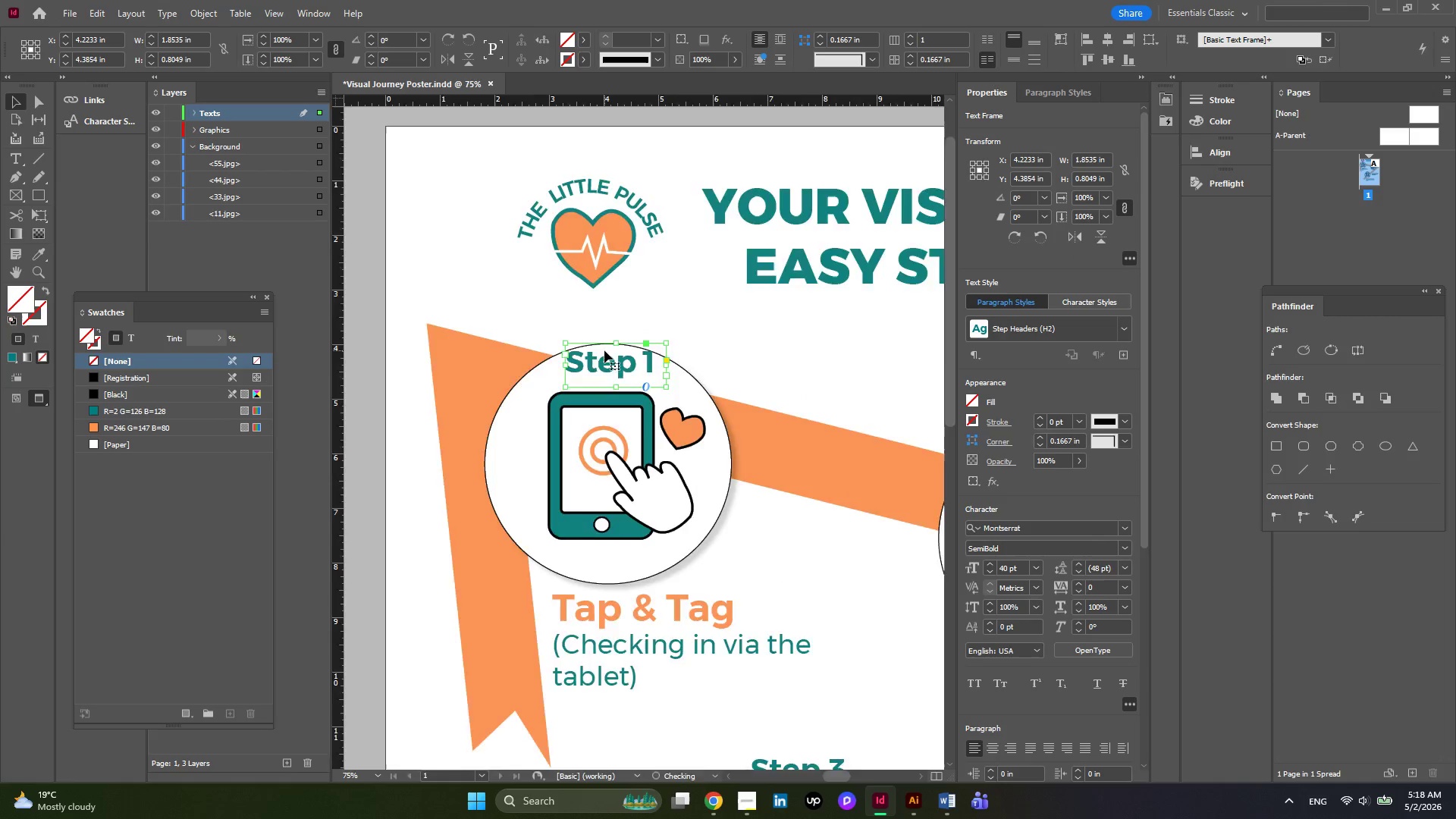 
key(Alt+AltLeft)
 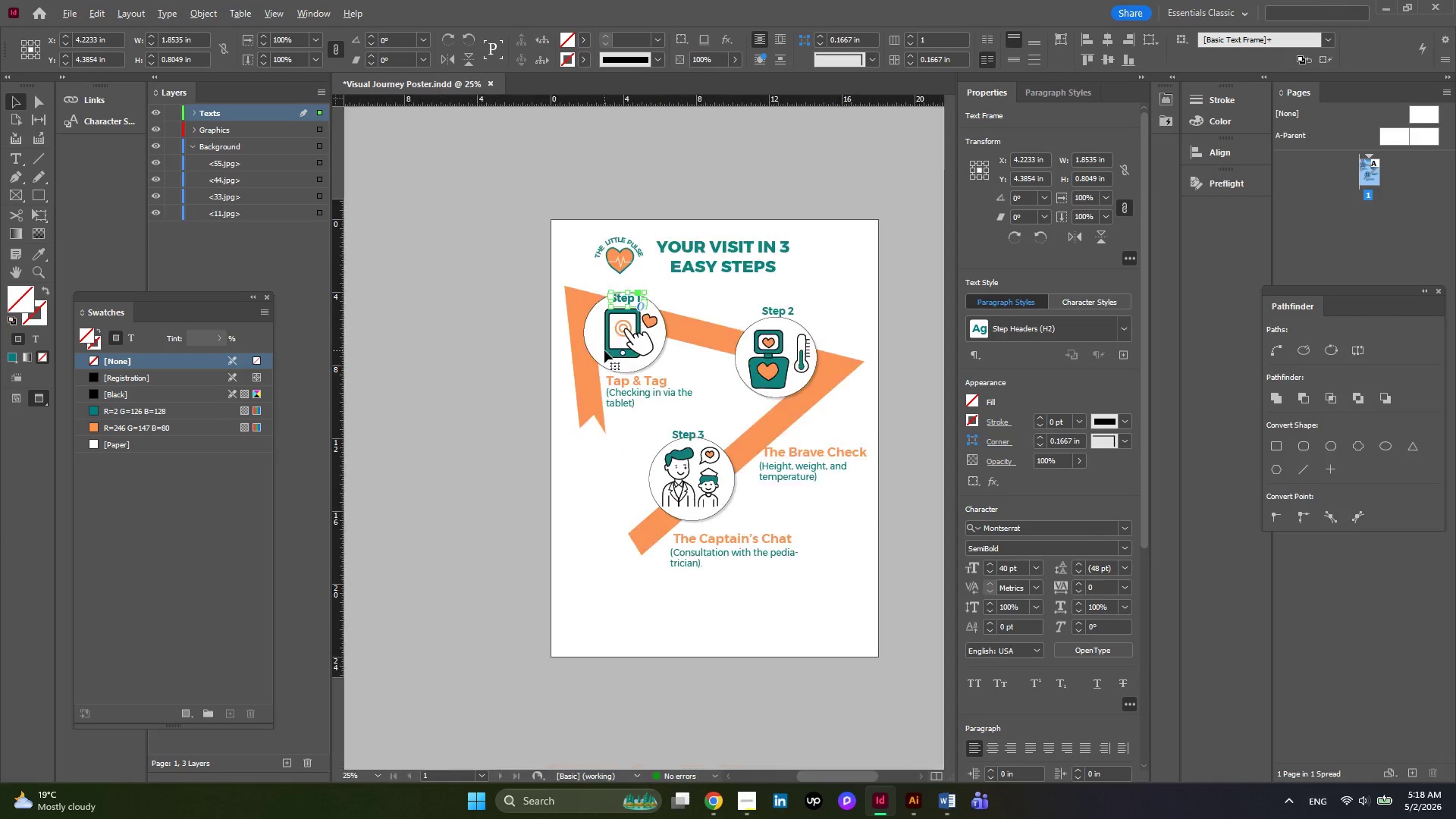 
scroll: coordinate [604, 350], scroll_direction: down, amount: 2.0
 